 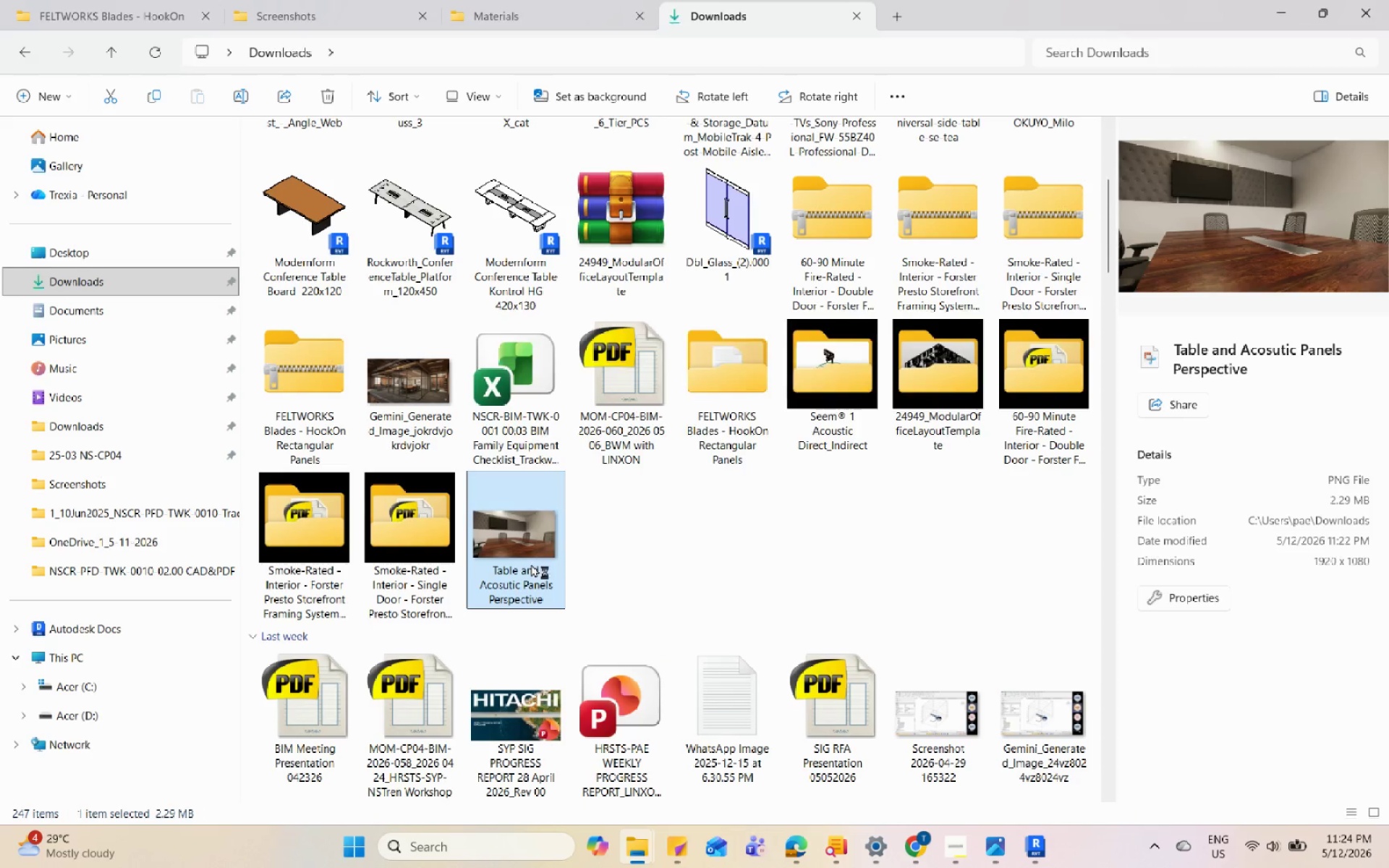 
left_click([1318, 327])
 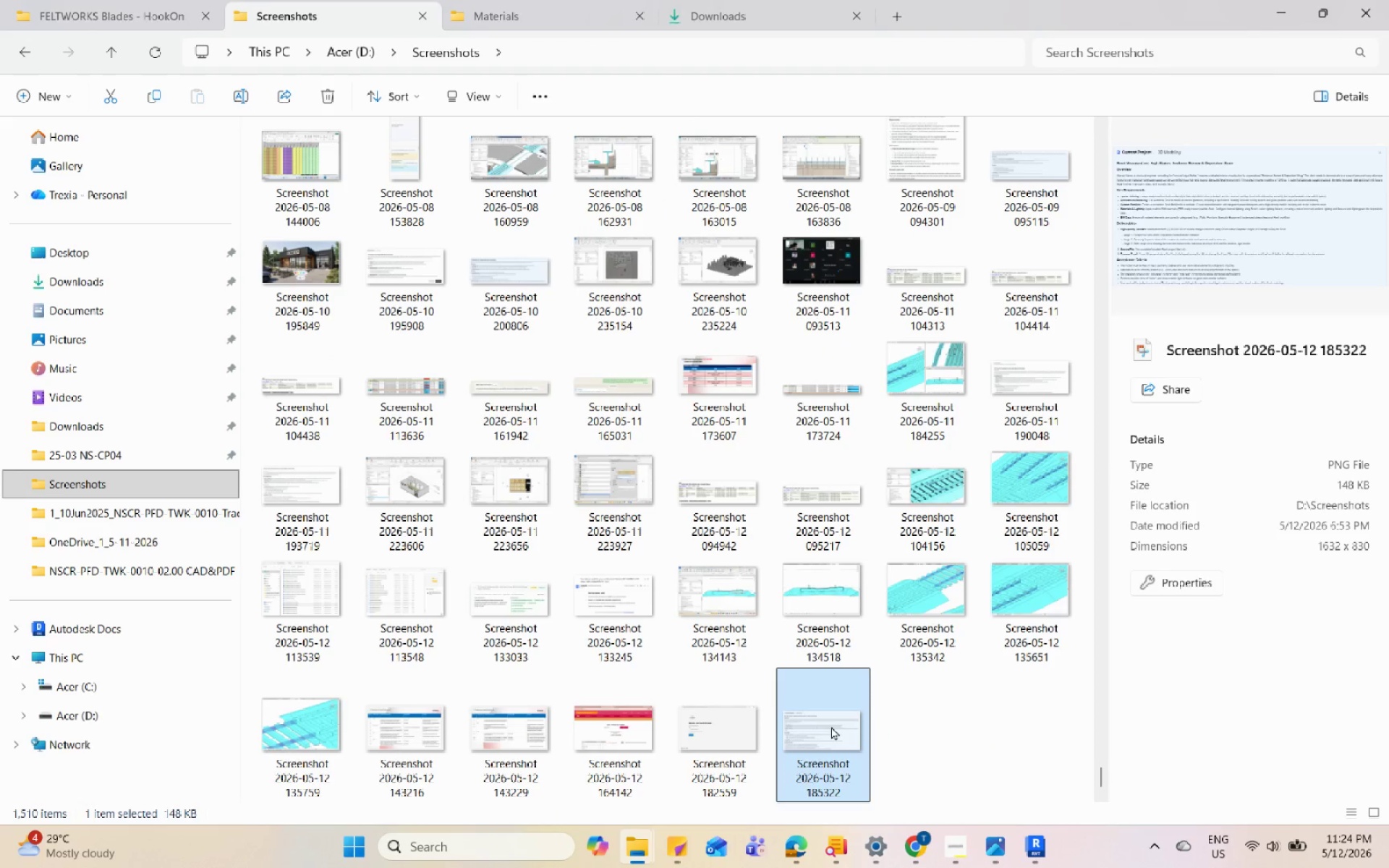 
double_click([831, 726])
 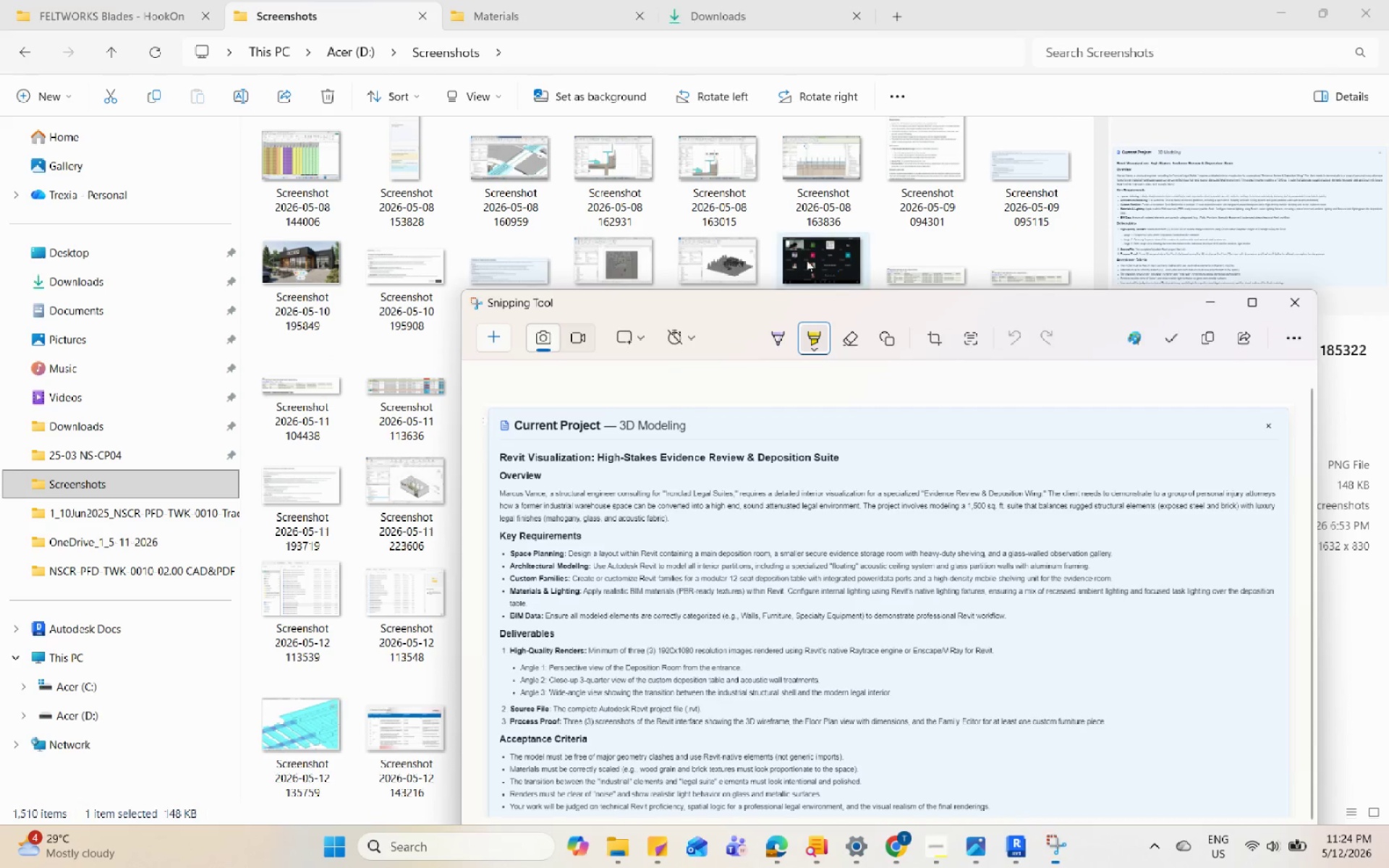 
left_click_drag(start_coordinate=[846, 295], to_coordinate=[650, 166])
 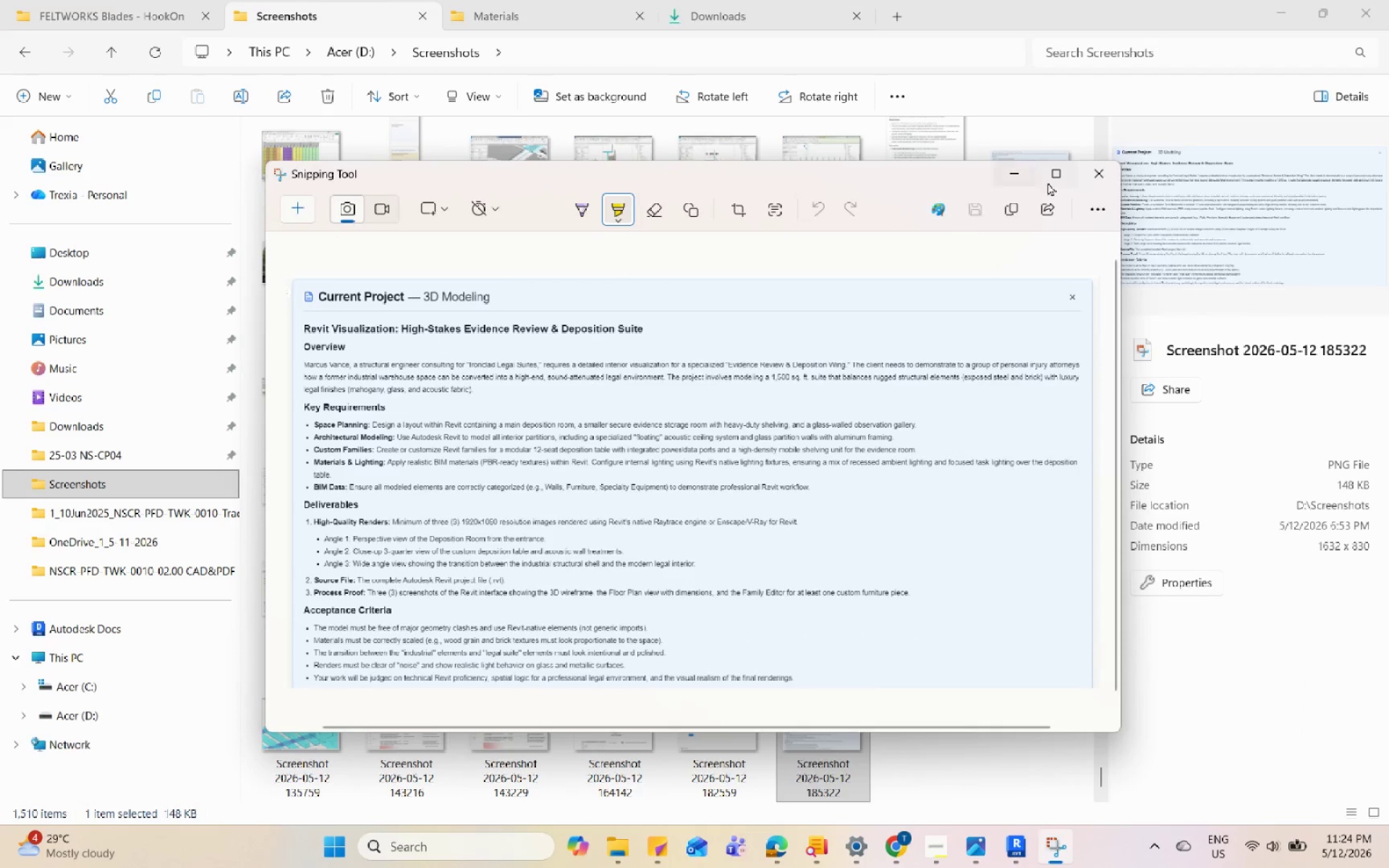 
left_click([1051, 183])
 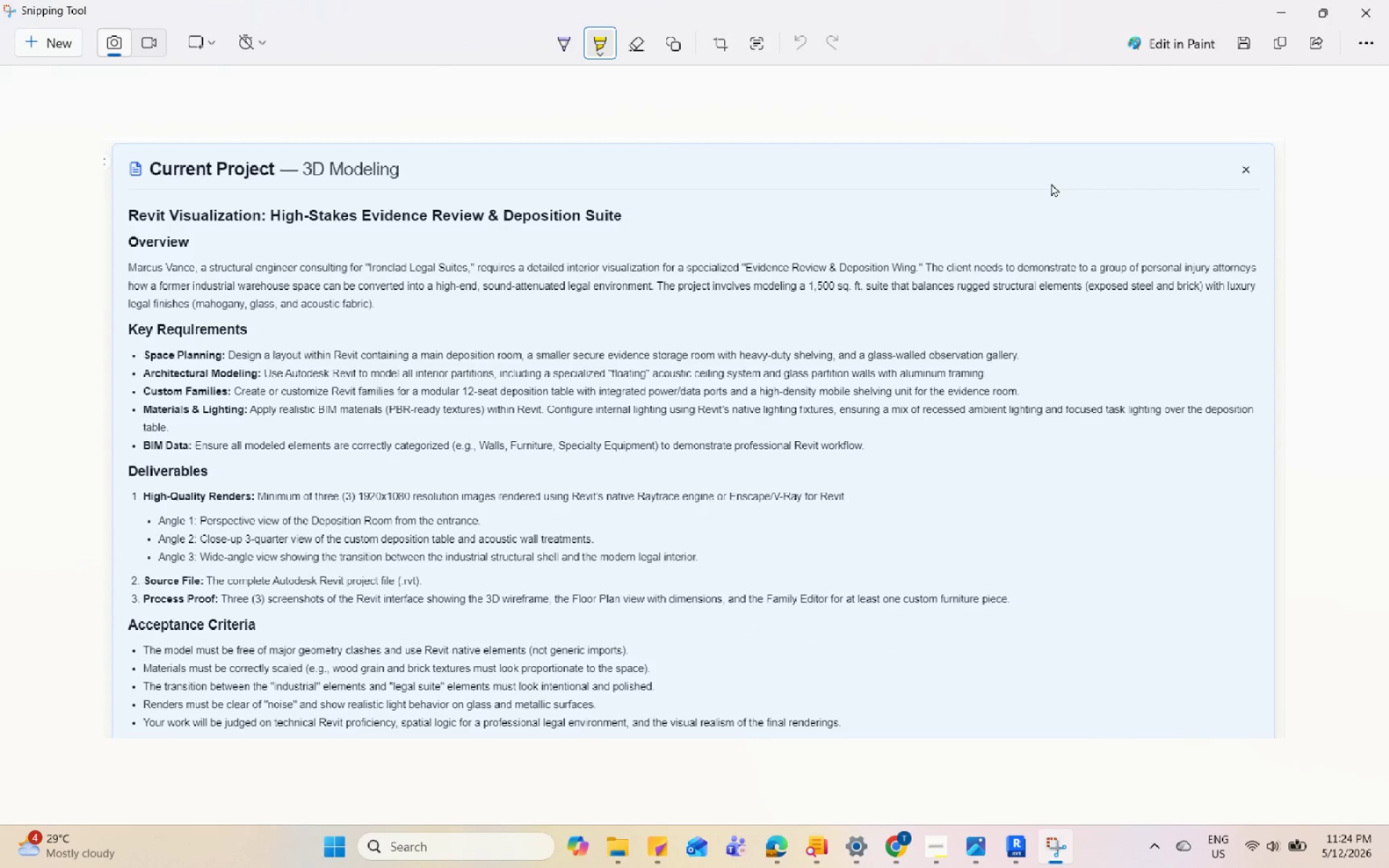 
wait(11.11)
 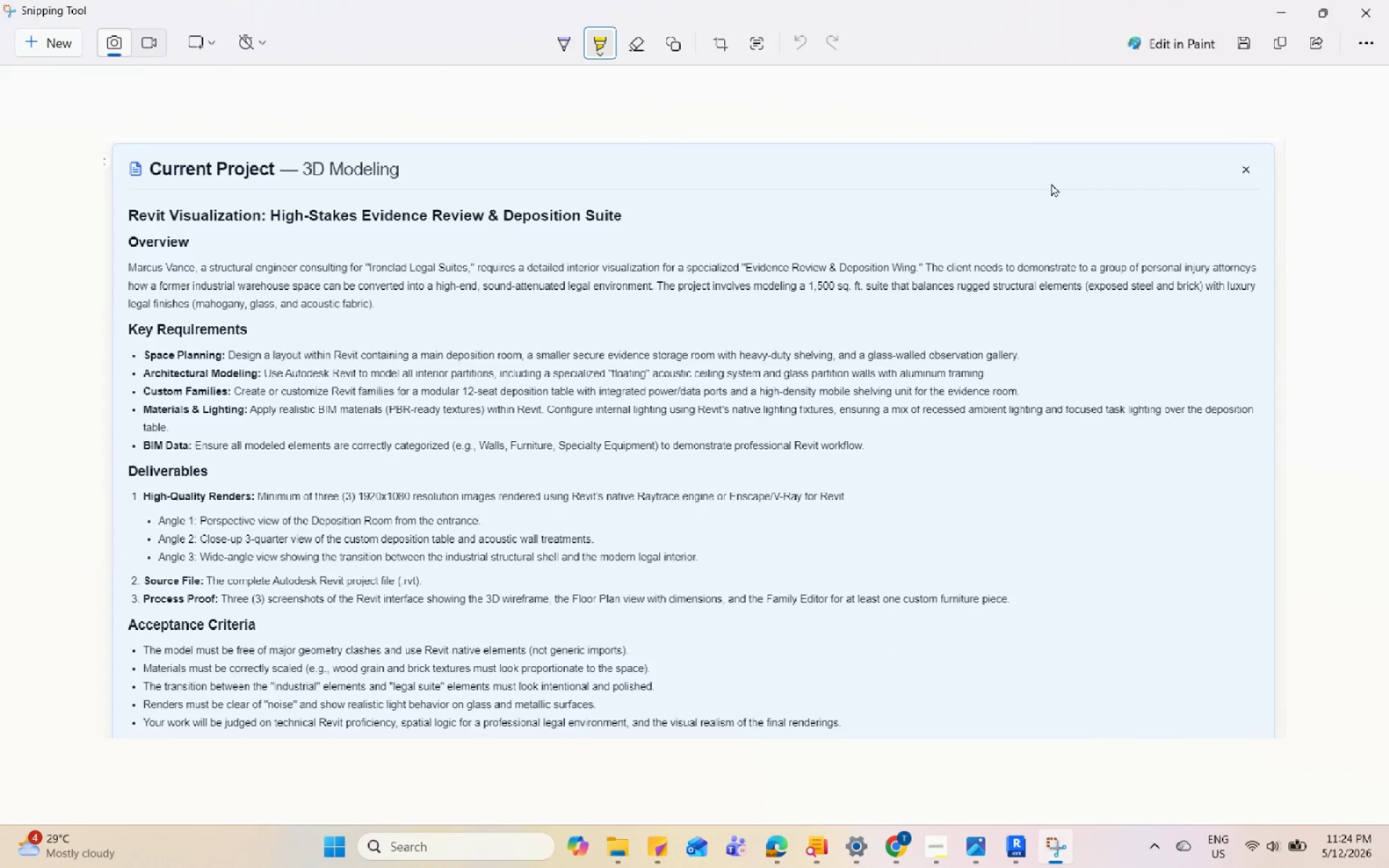 
left_click([971, 851])
 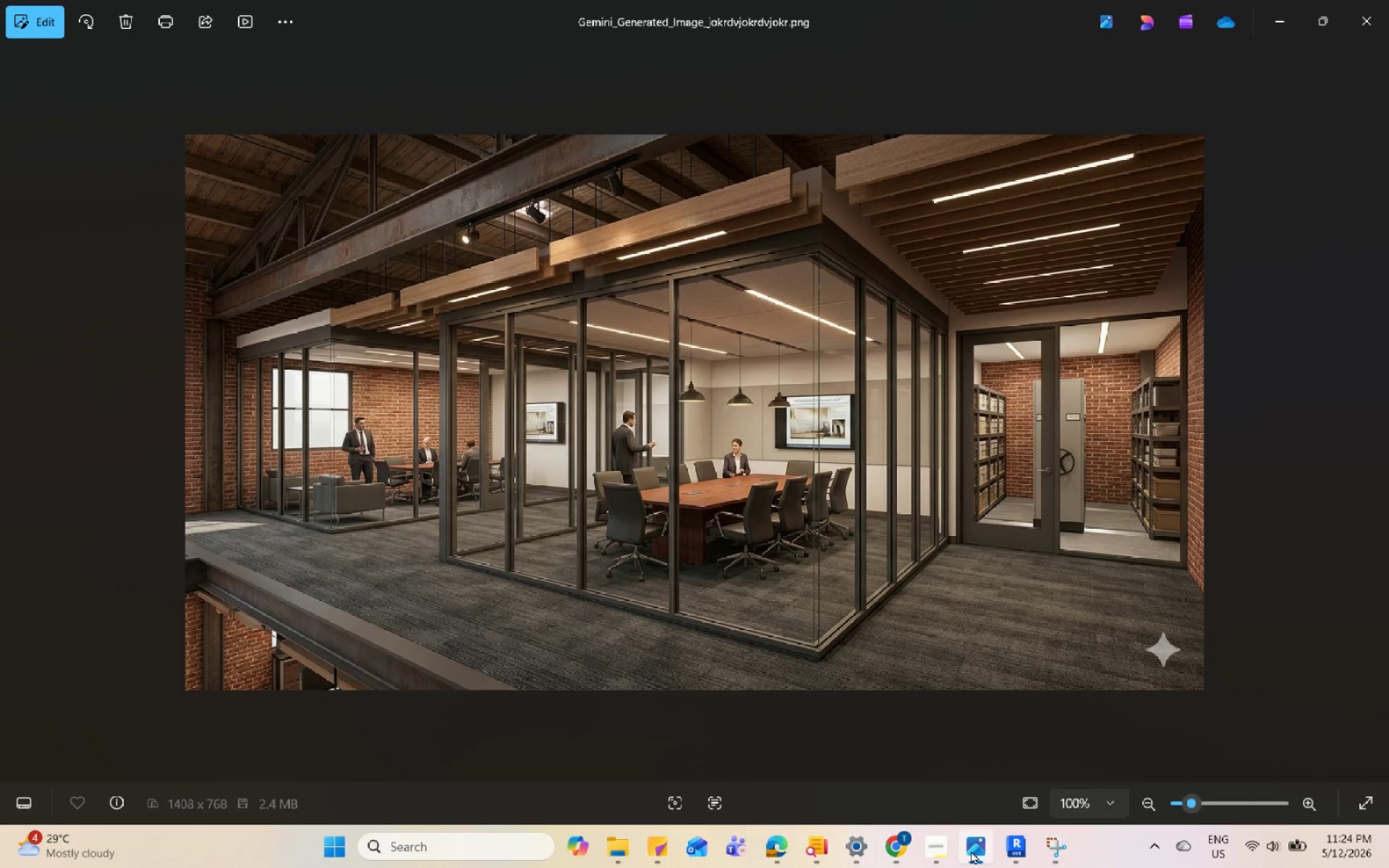 
wait(5.8)
 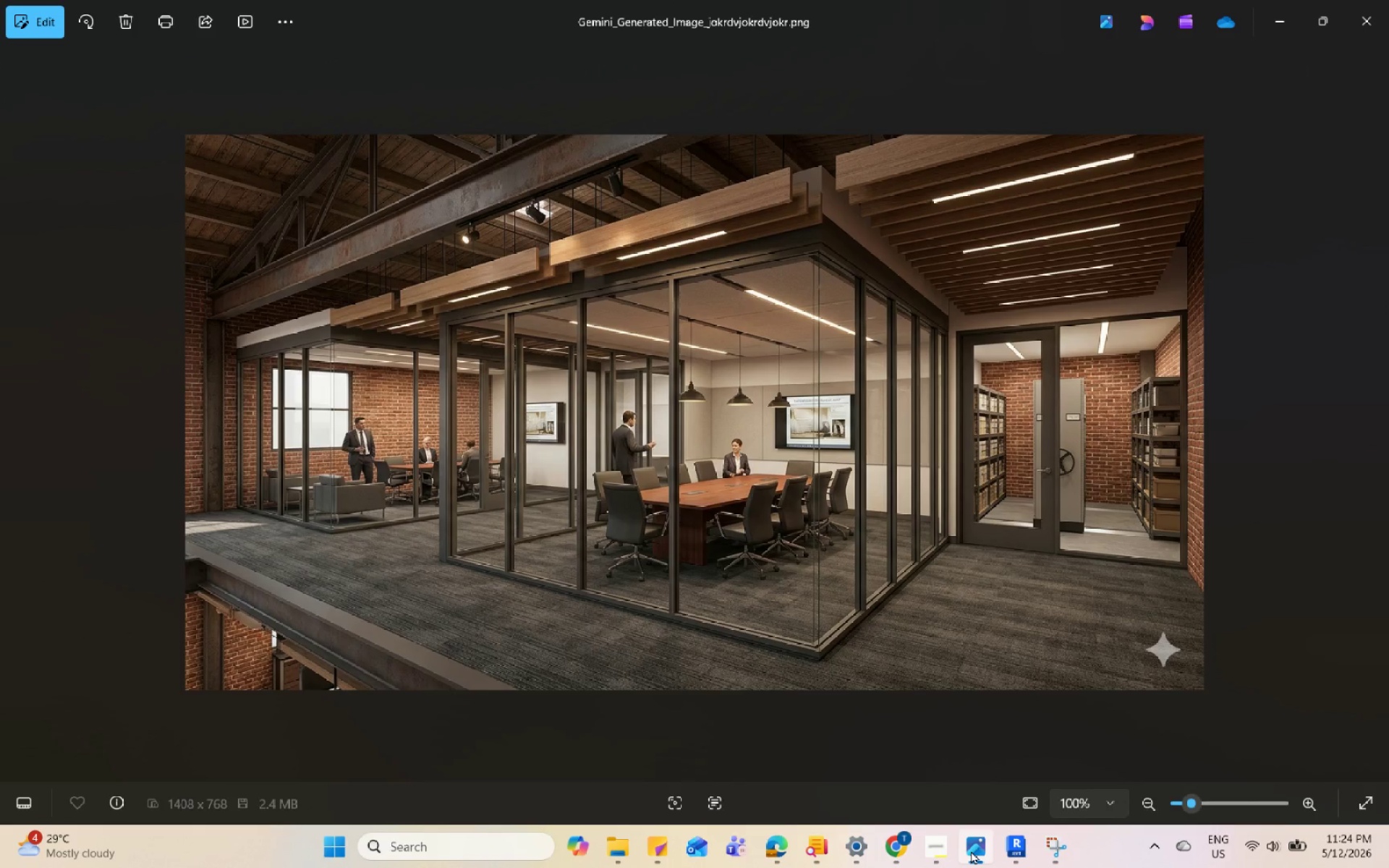 
left_click([971, 851])
 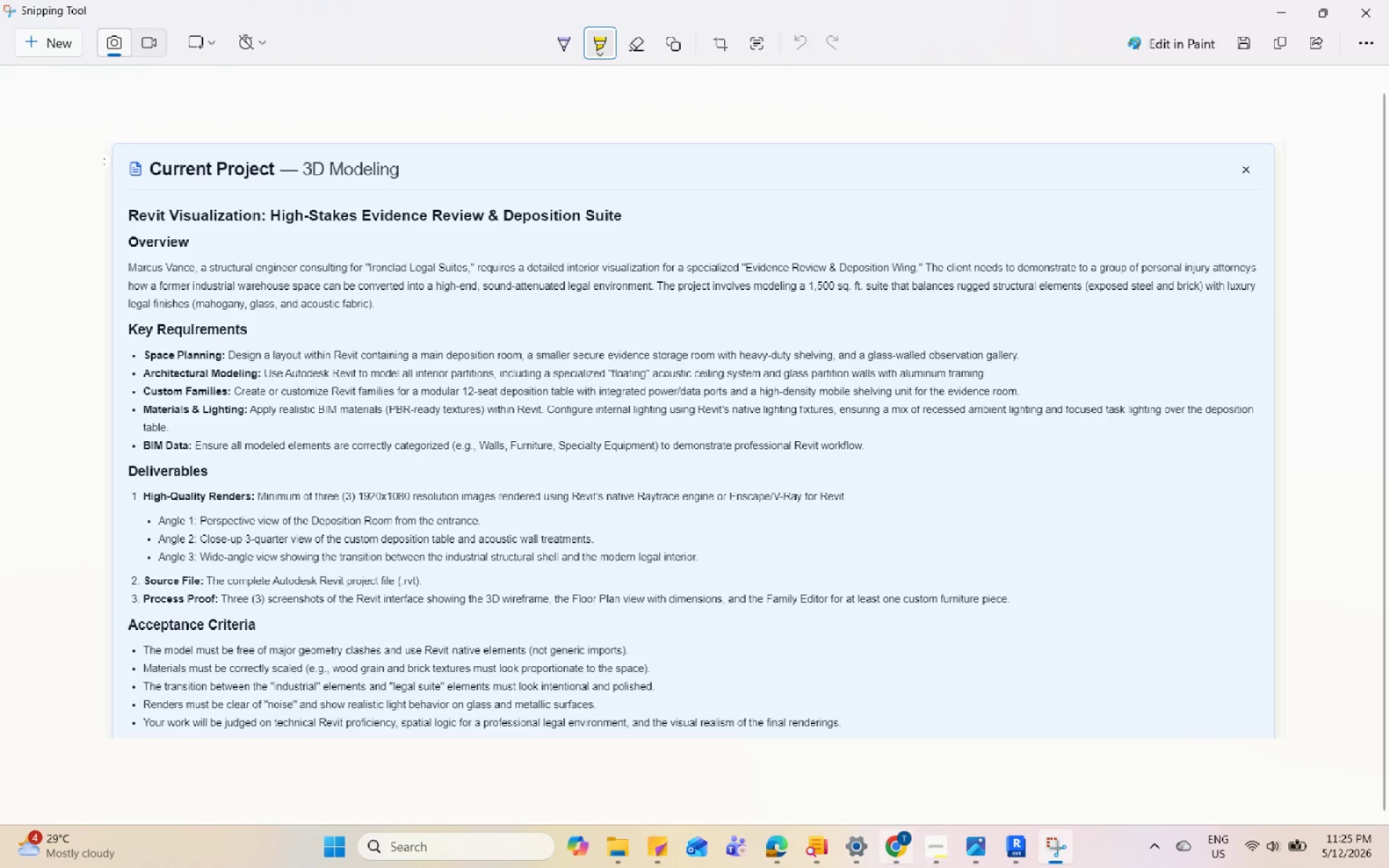 
left_click([902, 859])
 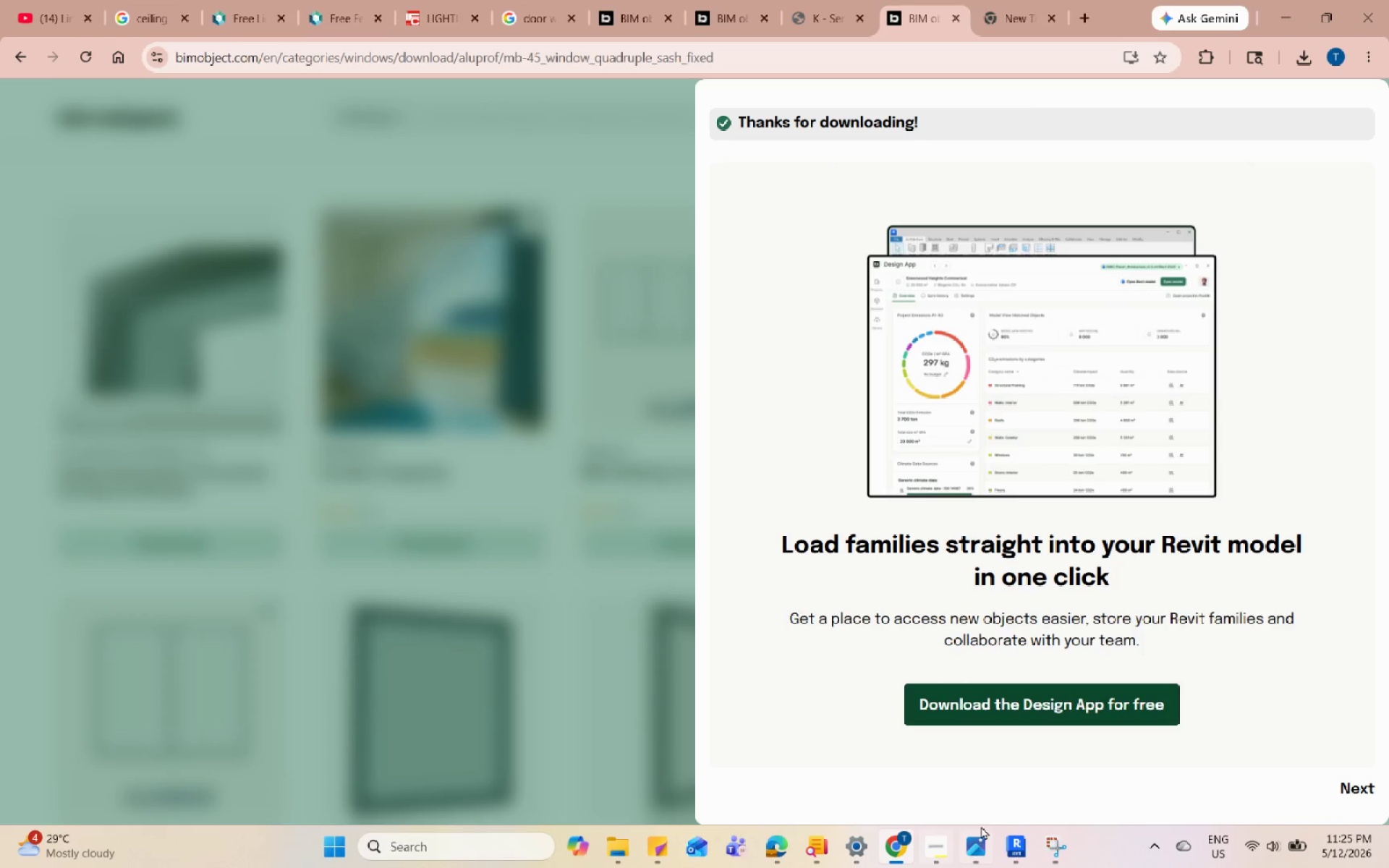 
left_click([1012, 848])
 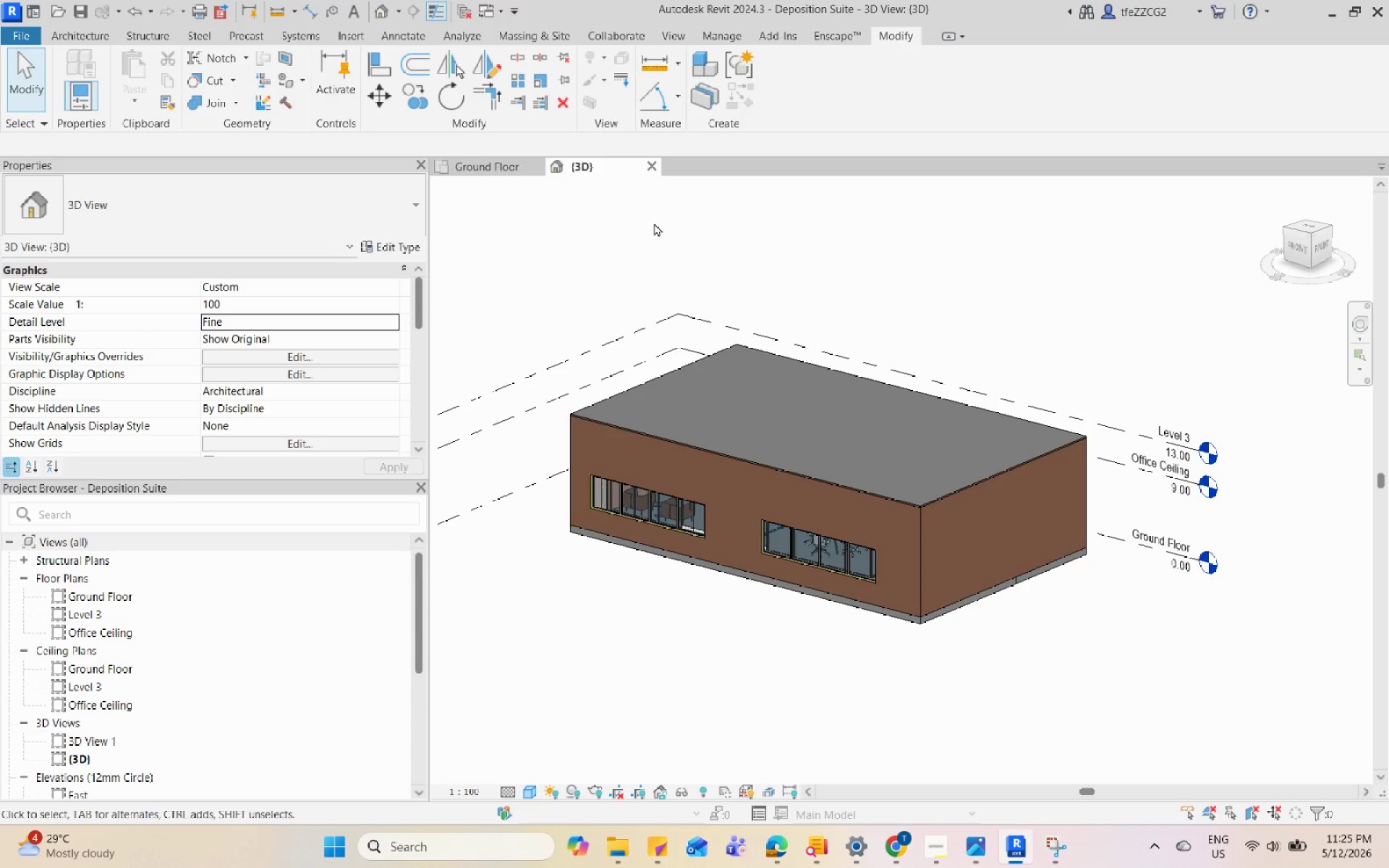 
left_click([485, 168])
 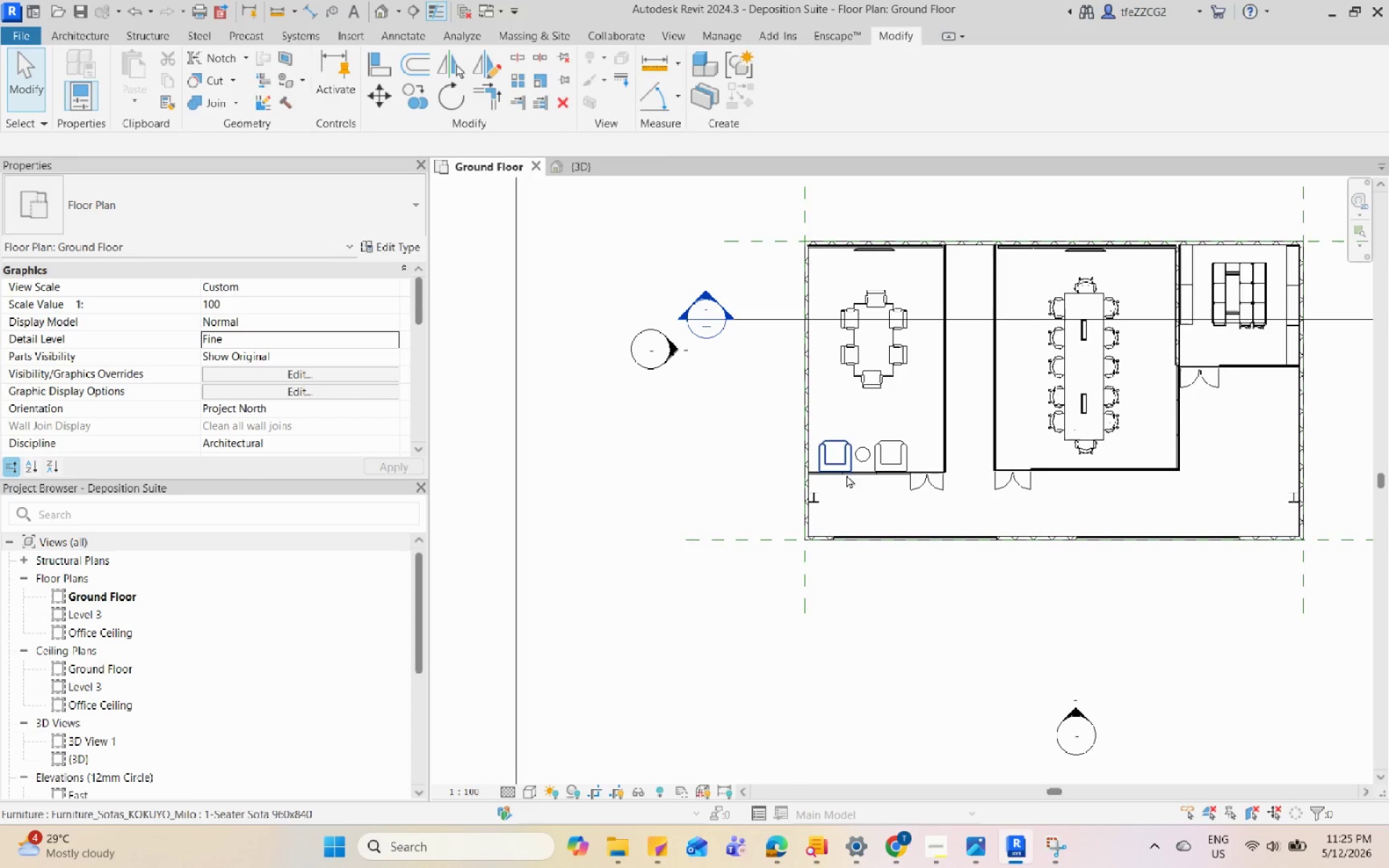 
left_click([846, 362])
 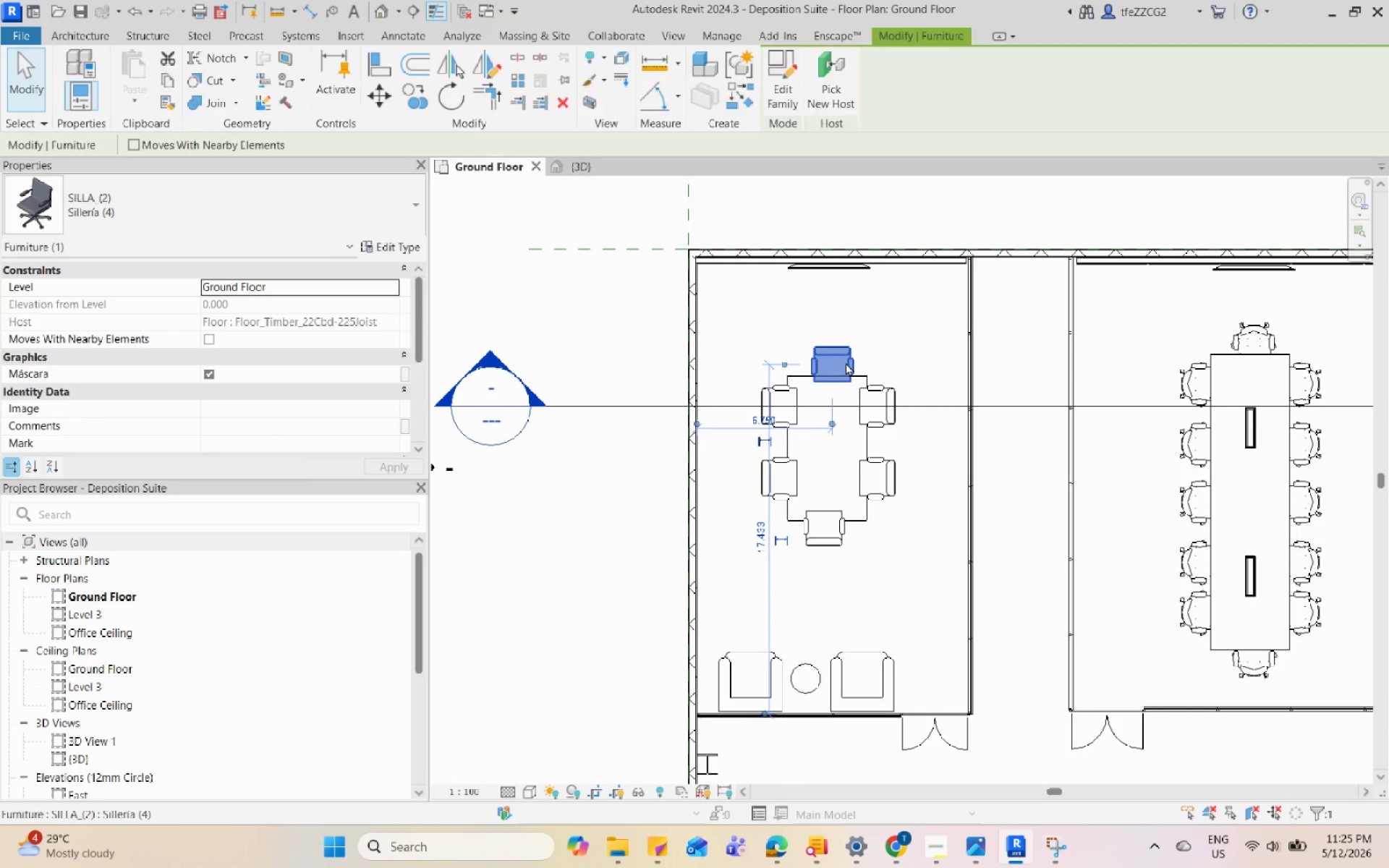 
scroll: coordinate [880, 380], scroll_direction: up, amount: 5.0
 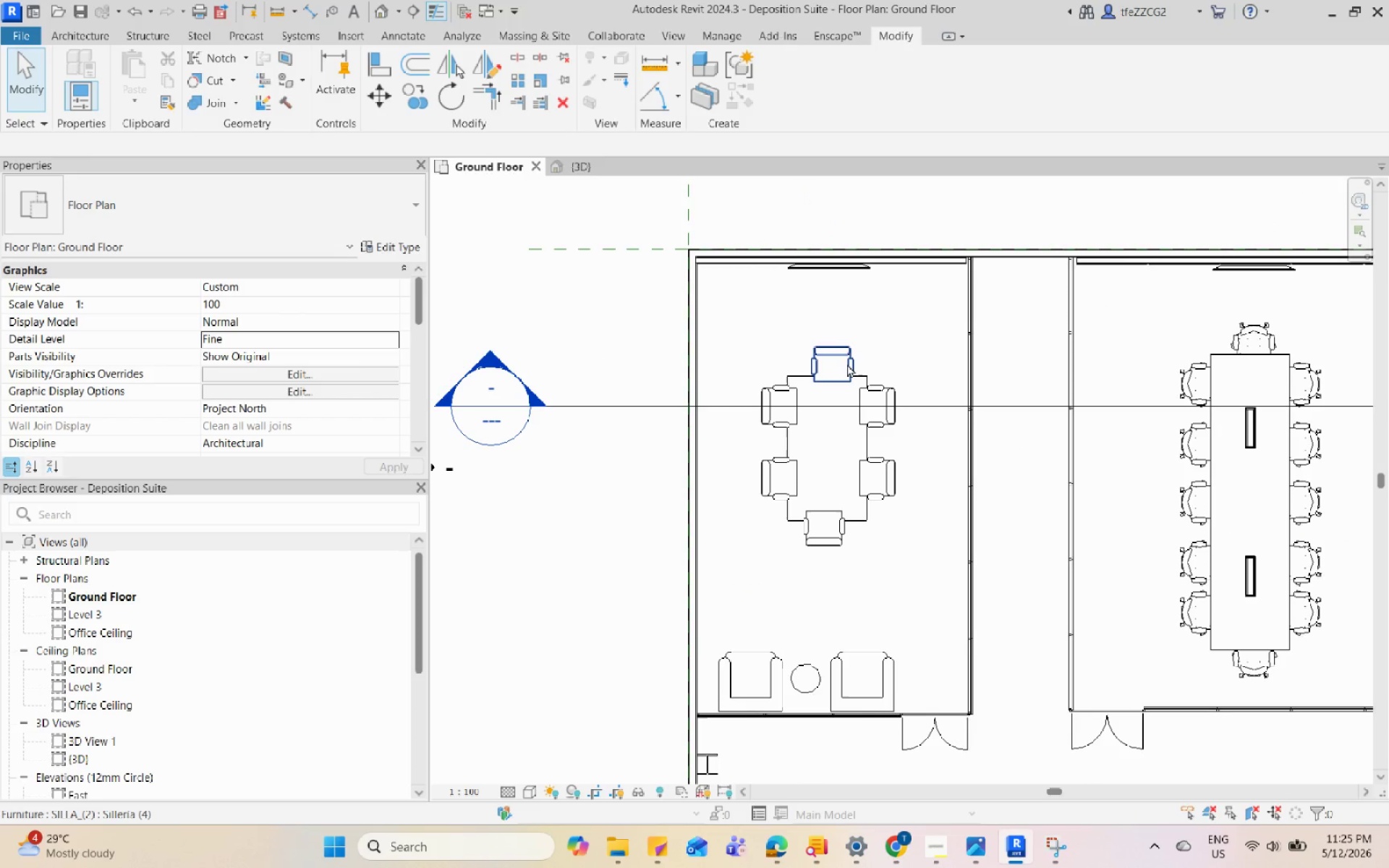 
type(de)
 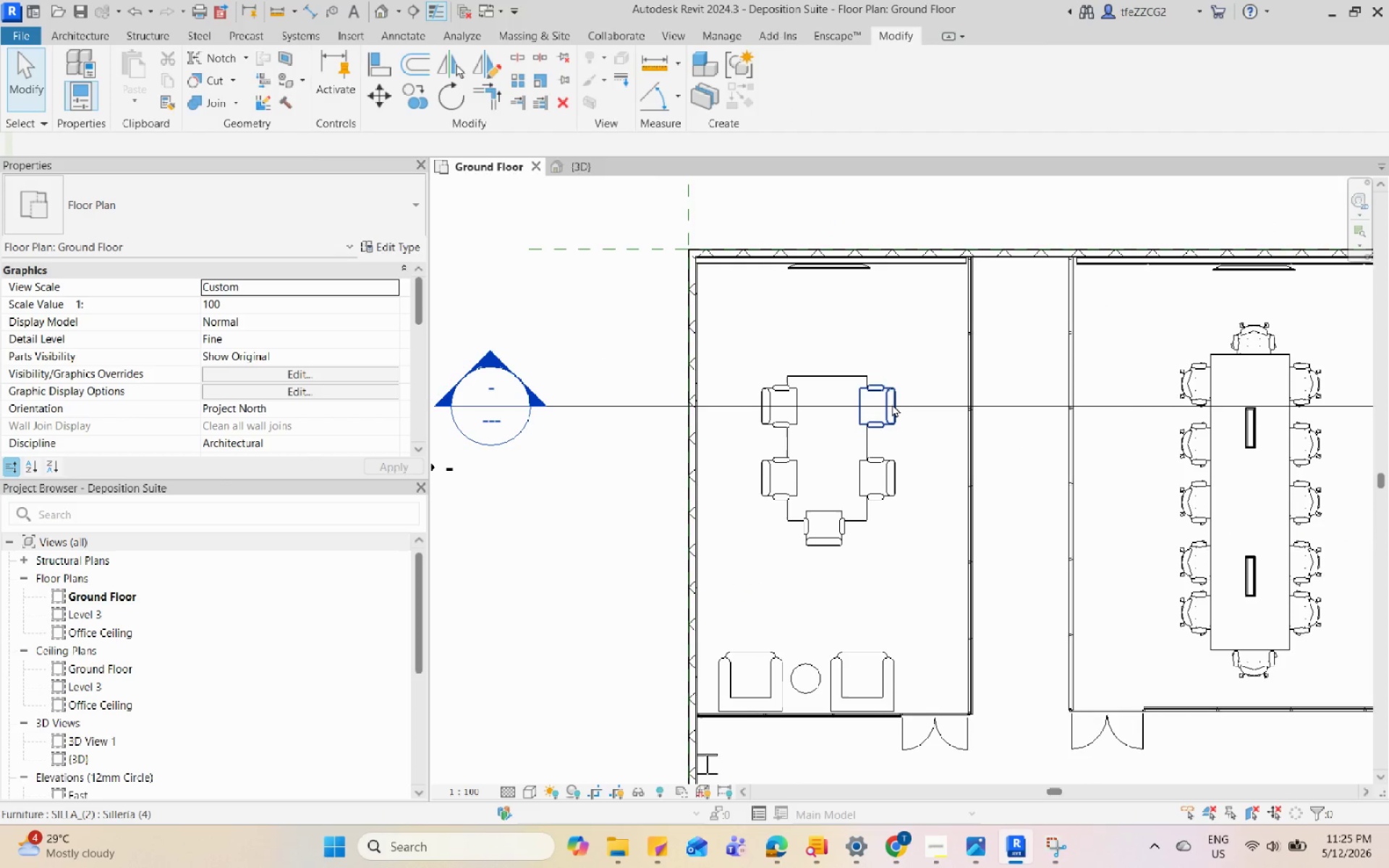 
left_click([892, 404])
 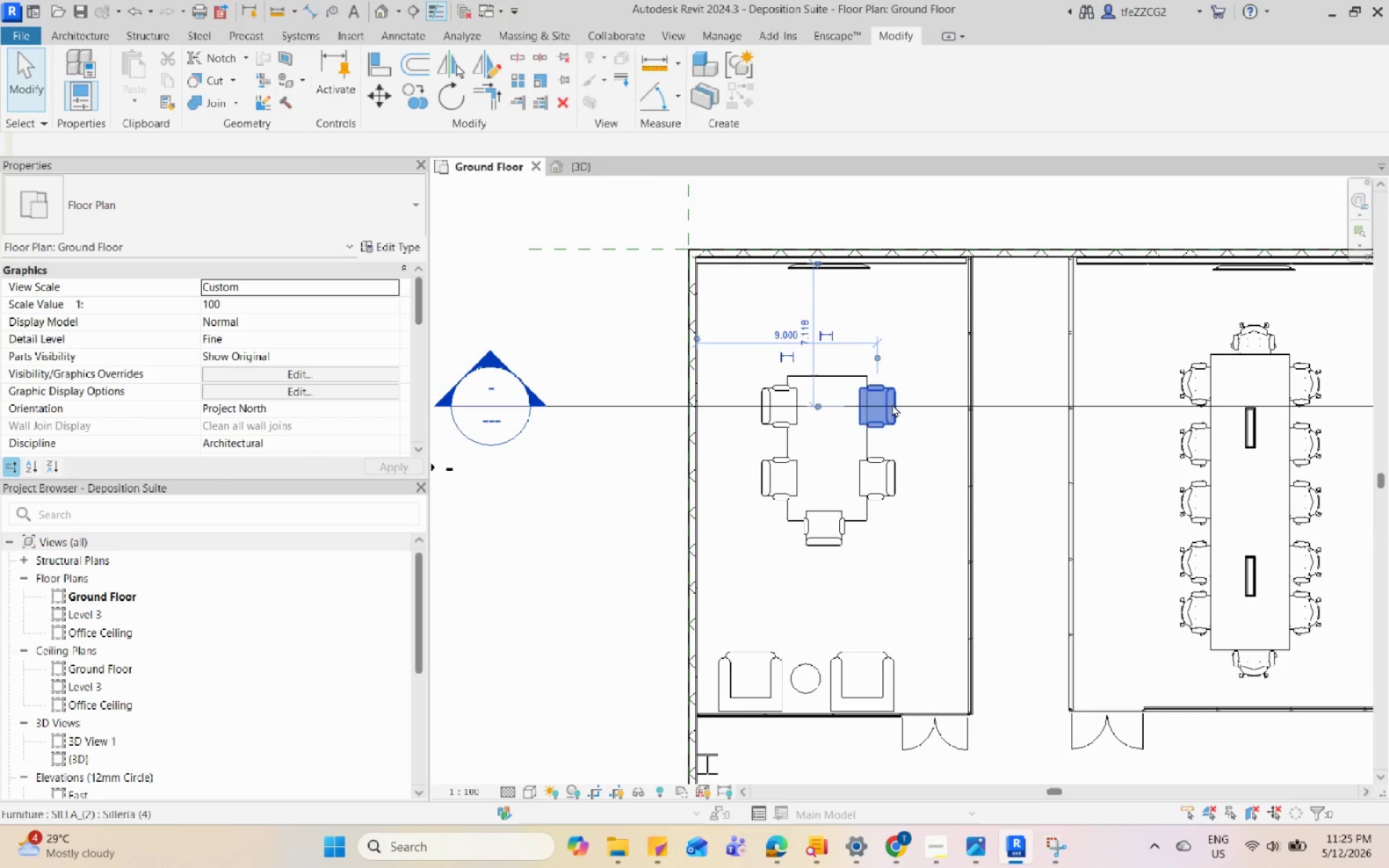 
key(D)
 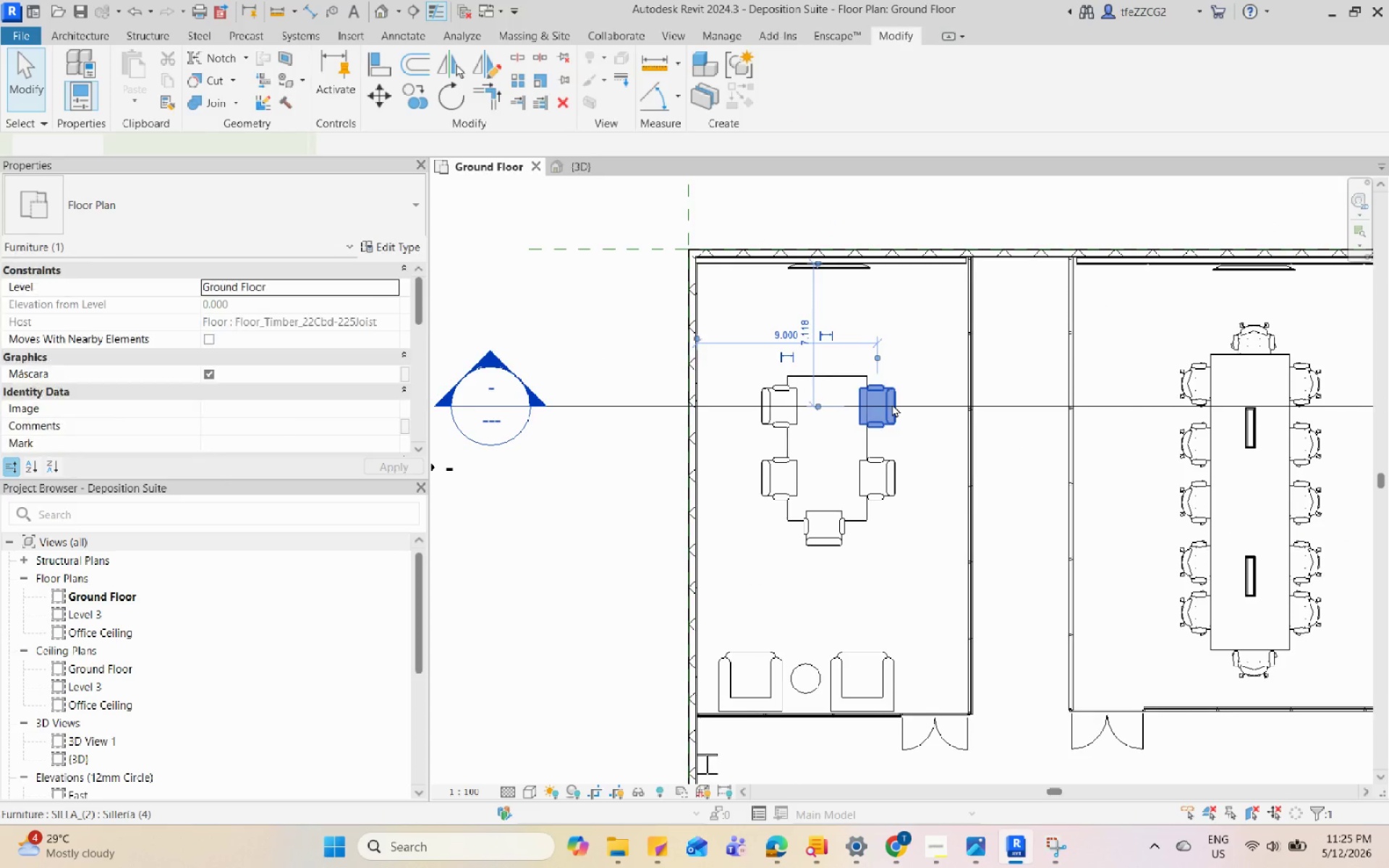 
hold_key(key=E, duration=0.91)
 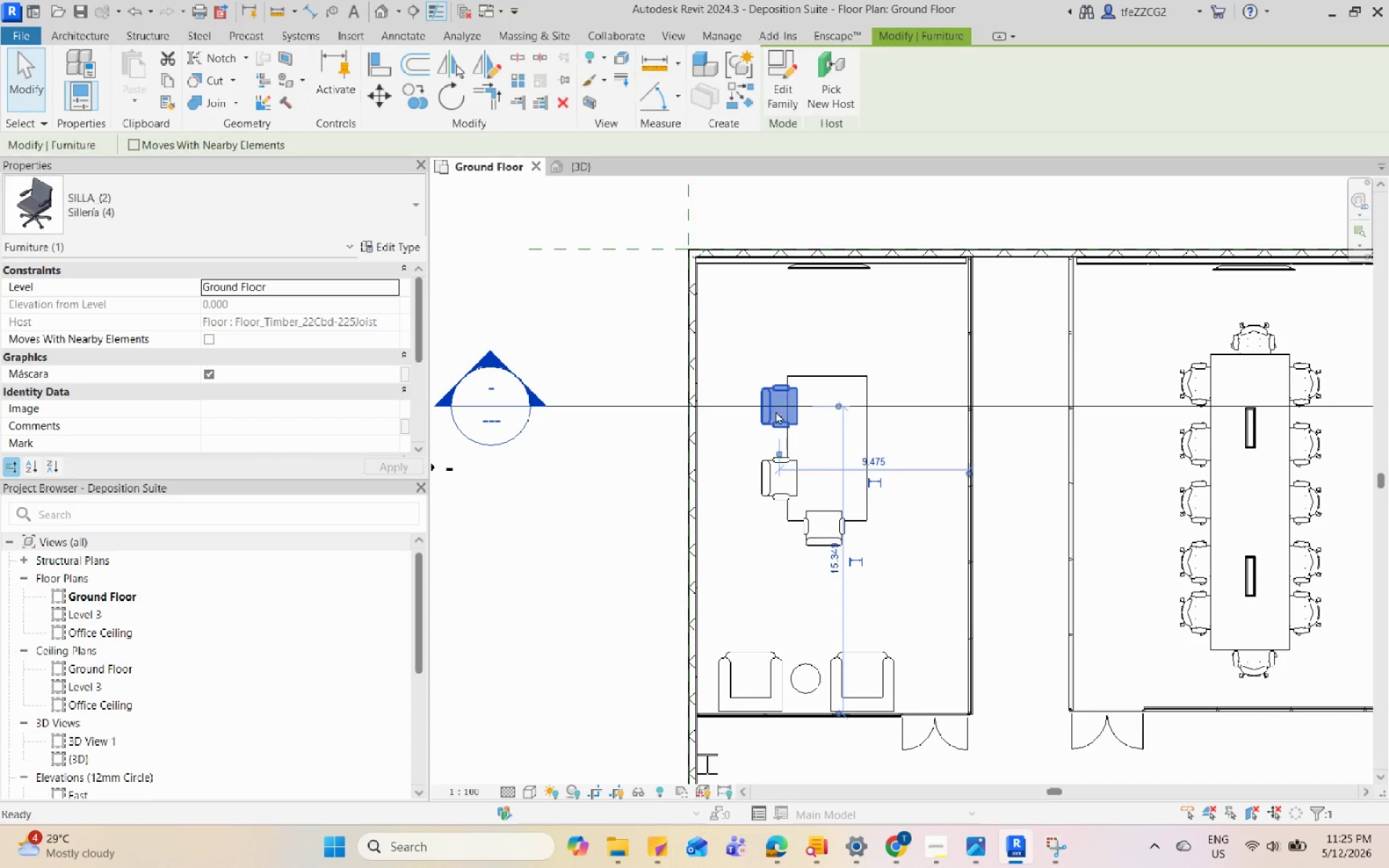 
left_click([888, 469])
 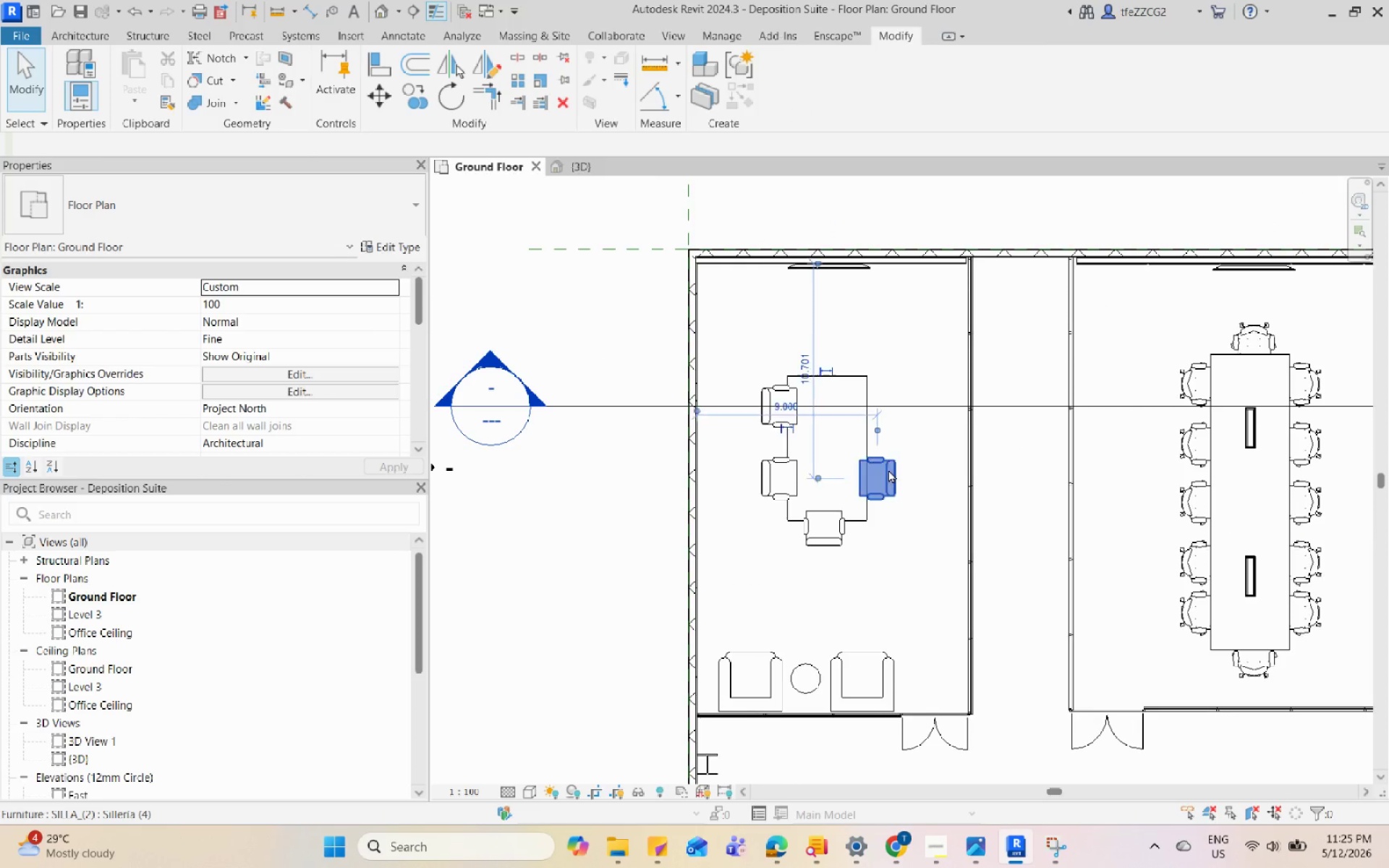 
key(D)
 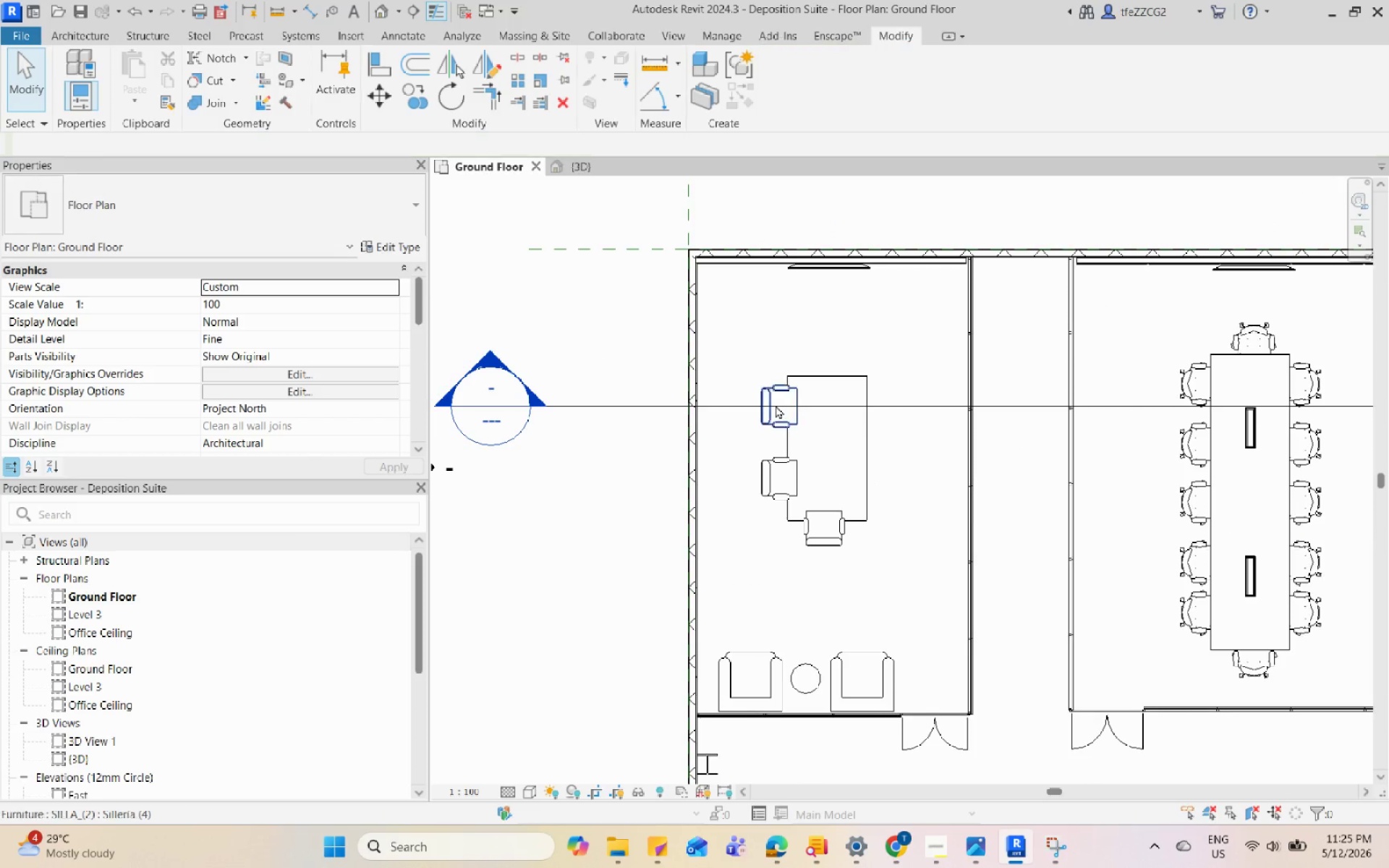 
left_click([776, 405])
 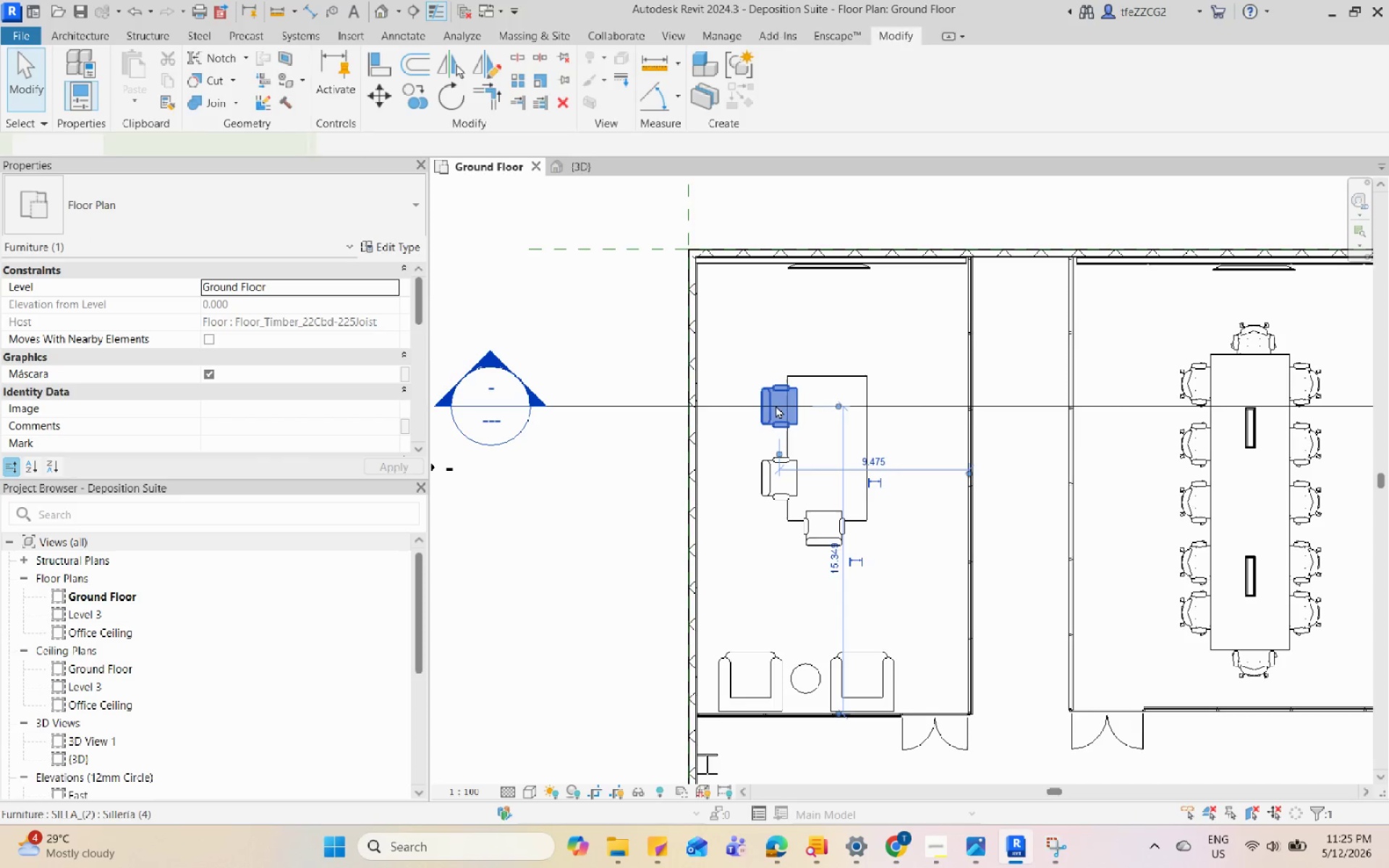 
type(de)
 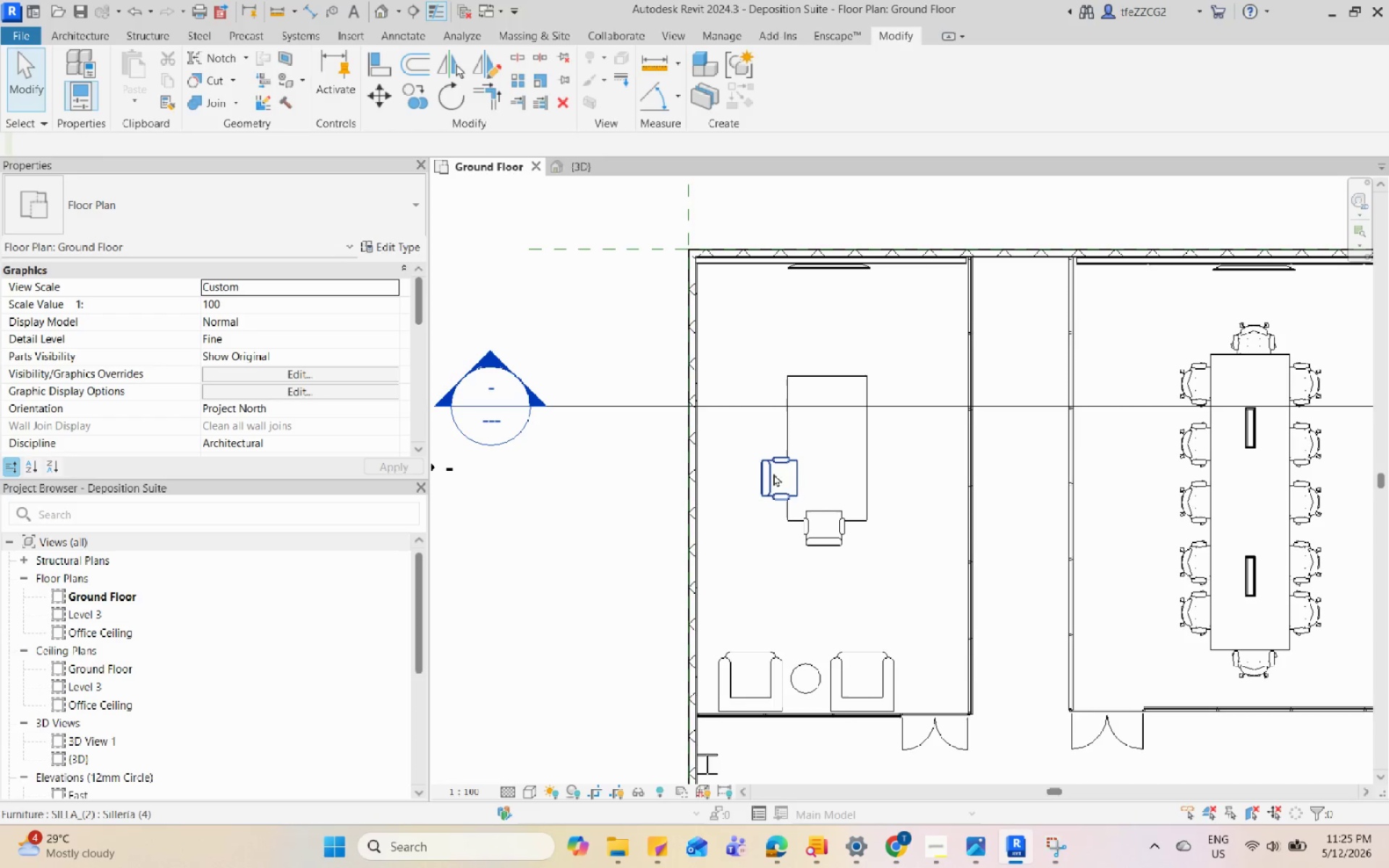 
left_click([773, 473])
 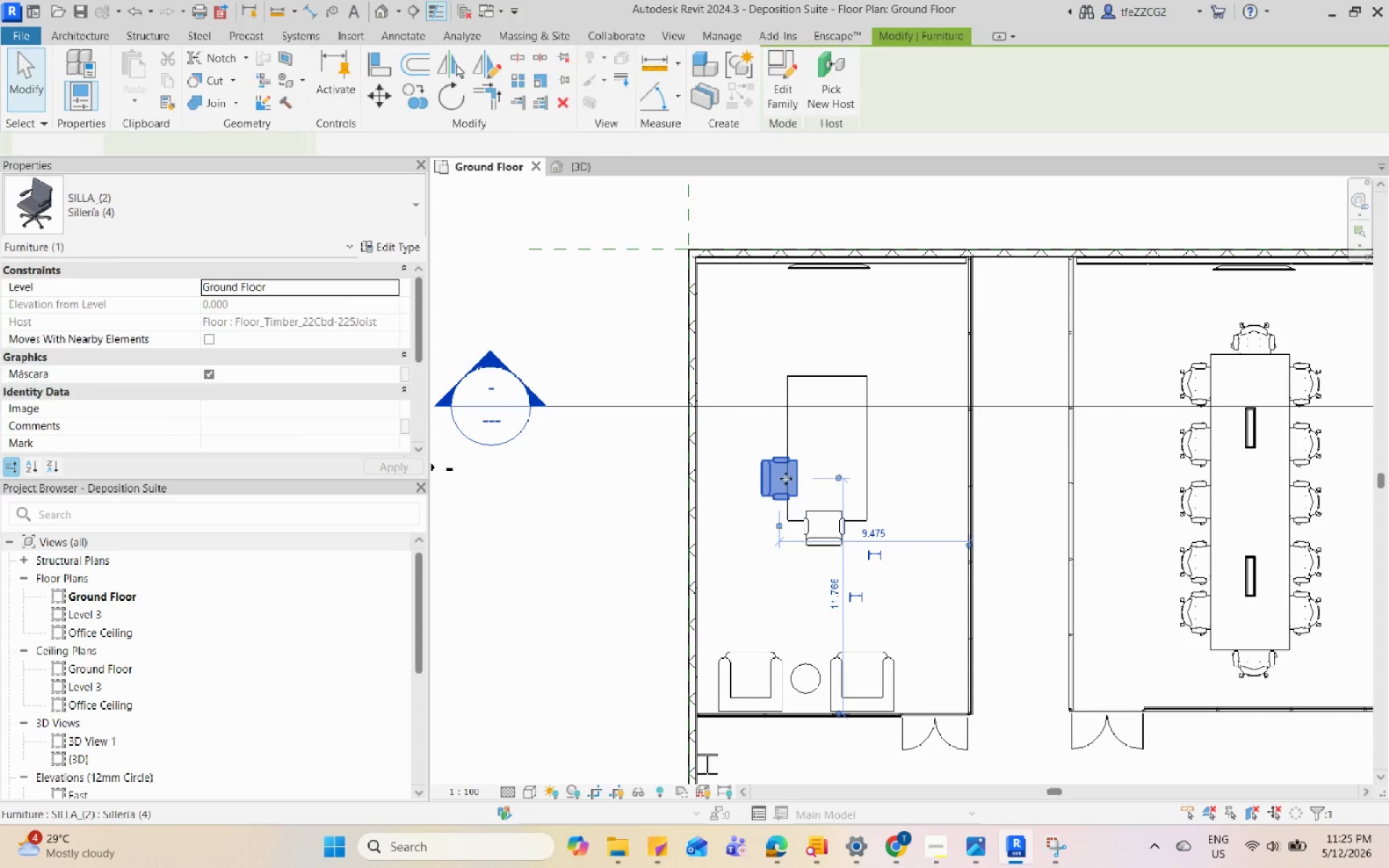 
type(de)
 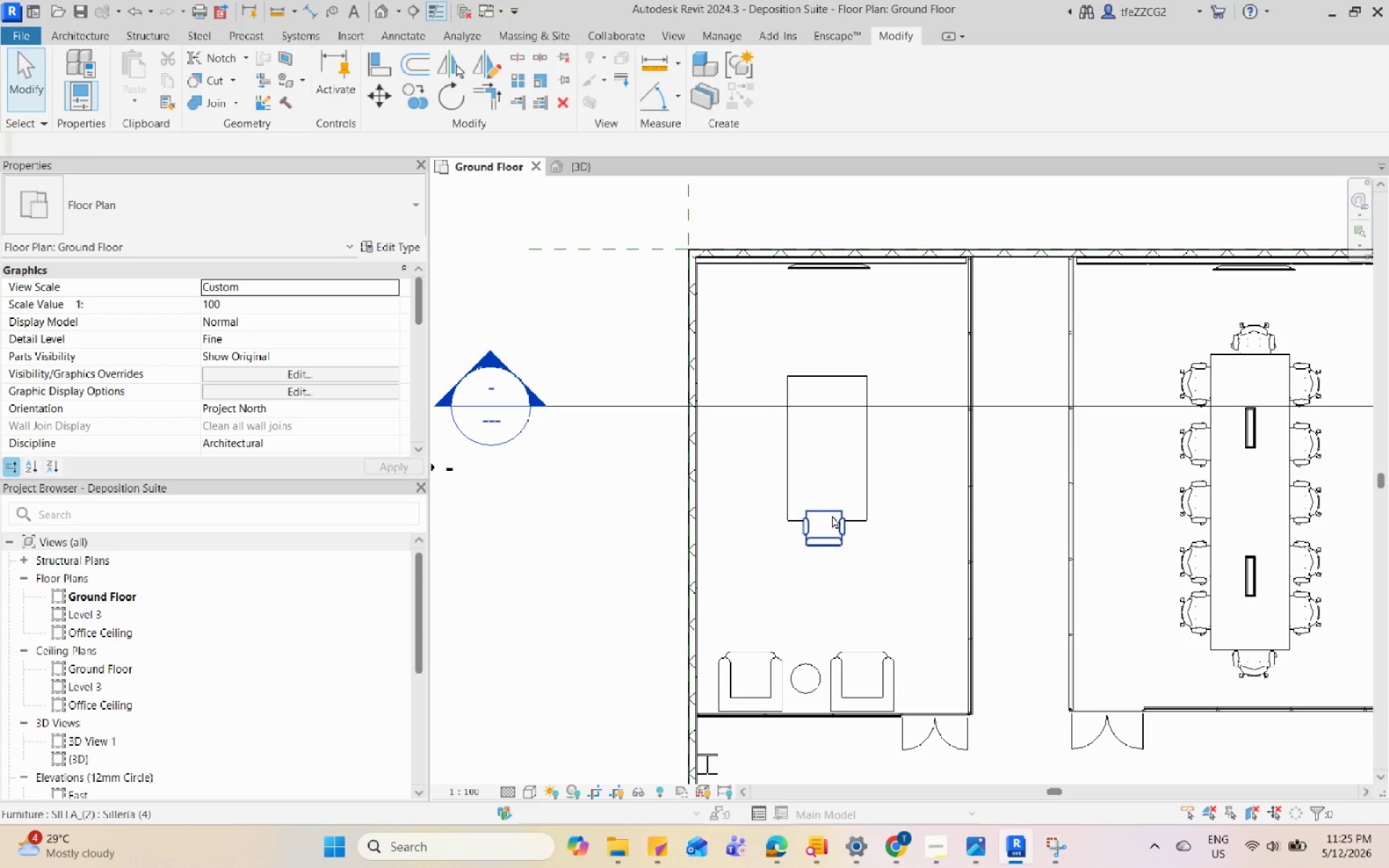 
left_click([833, 515])
 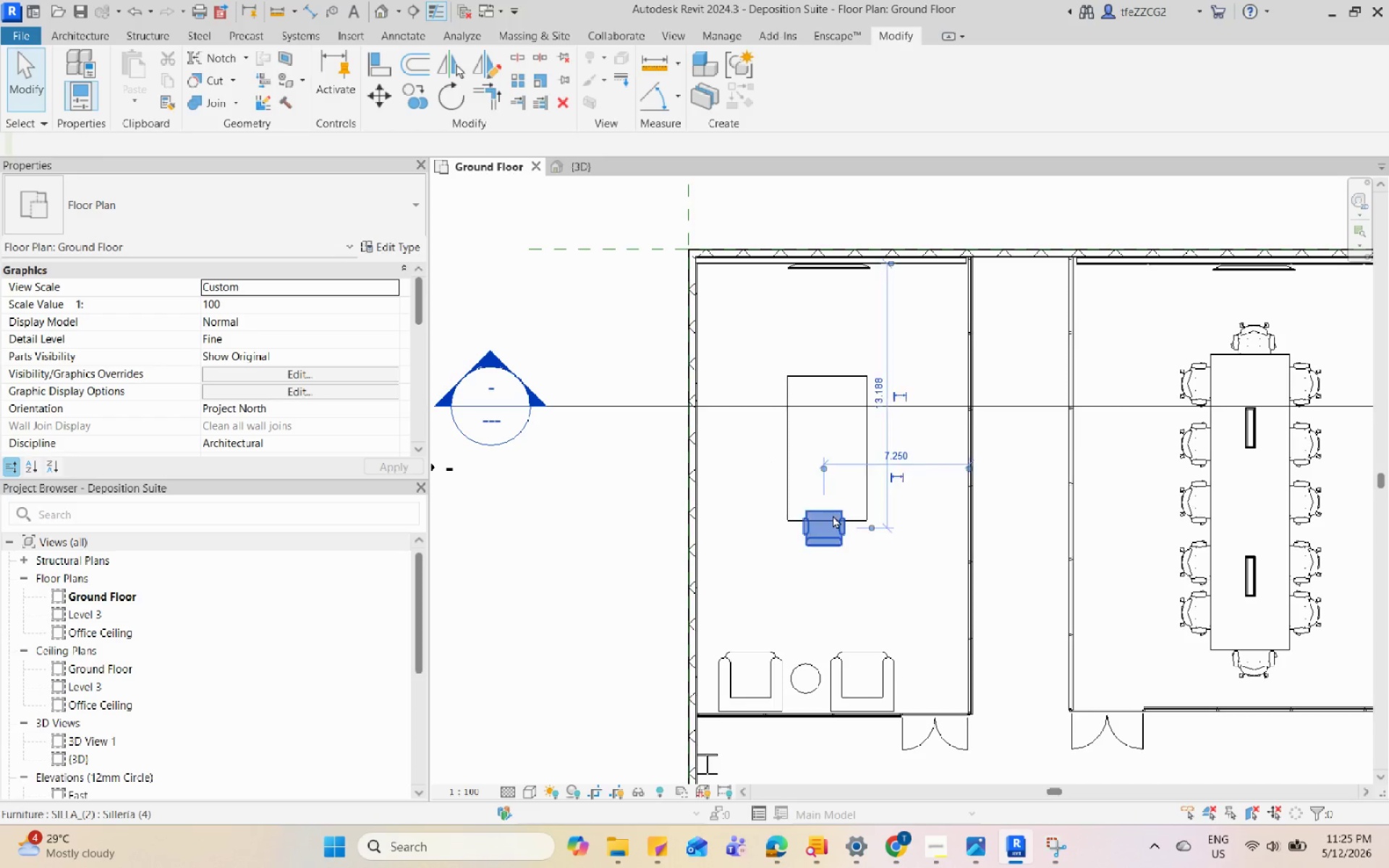 
key(D)
 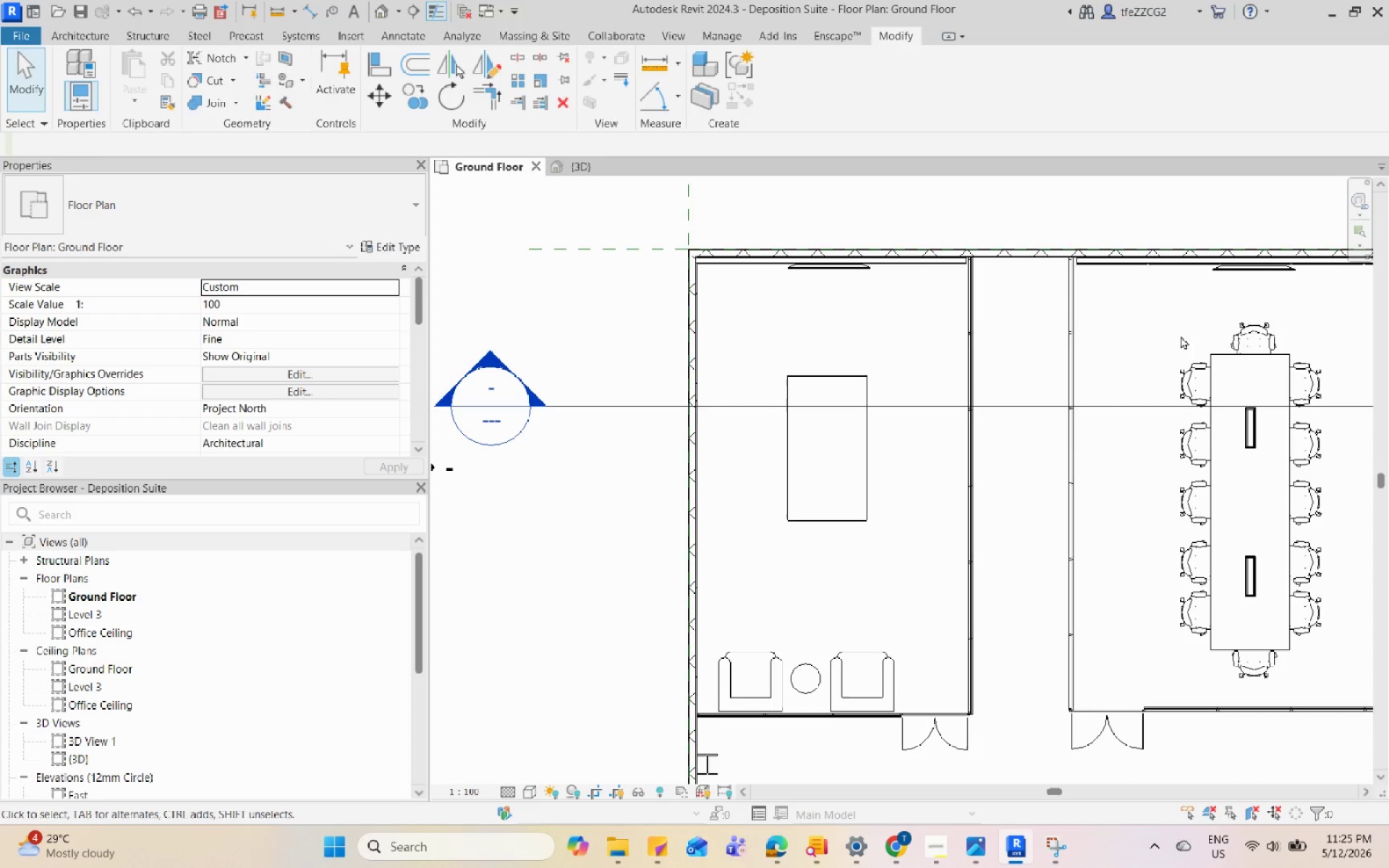 
left_click([1228, 333])
 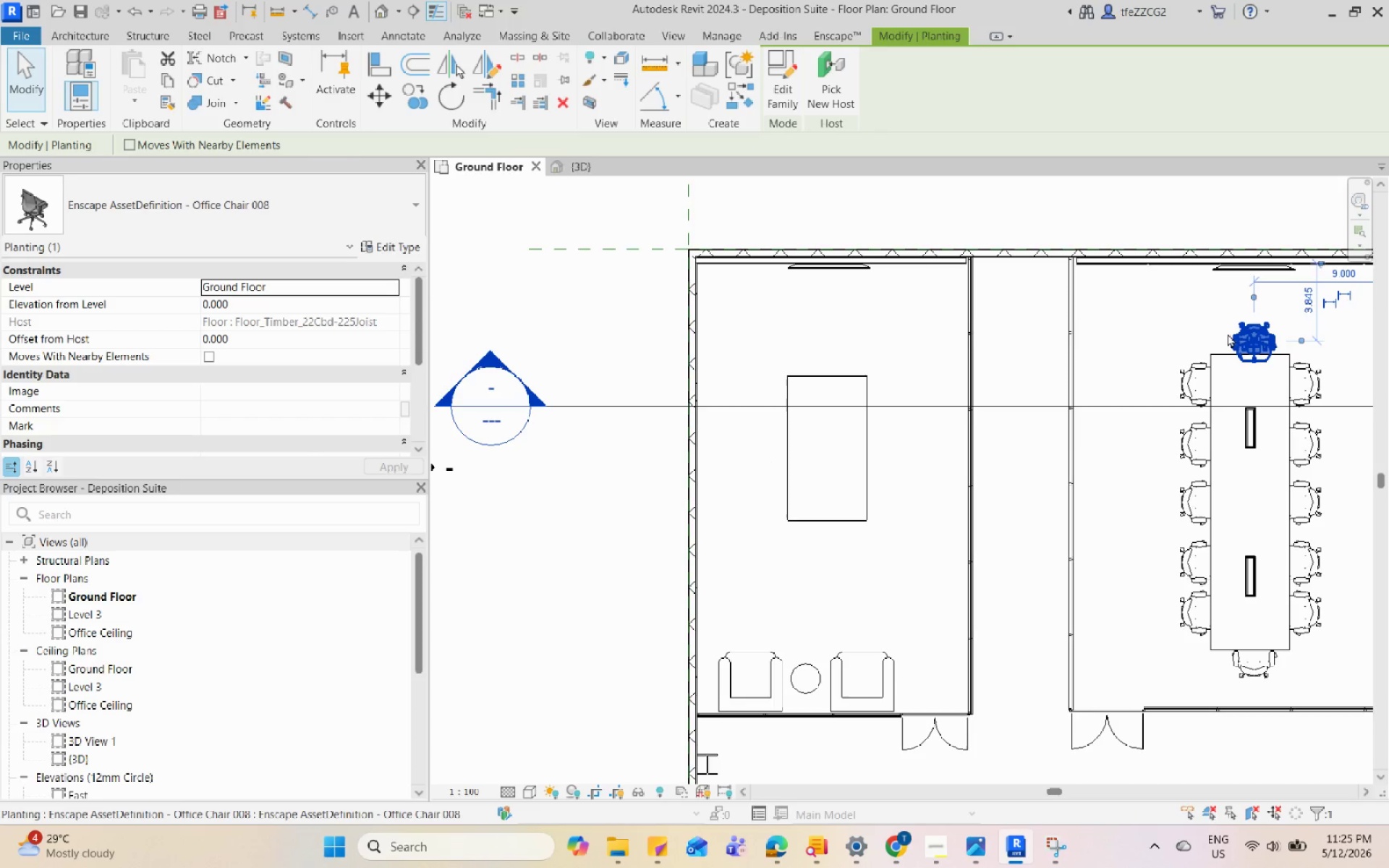 
key(C)
 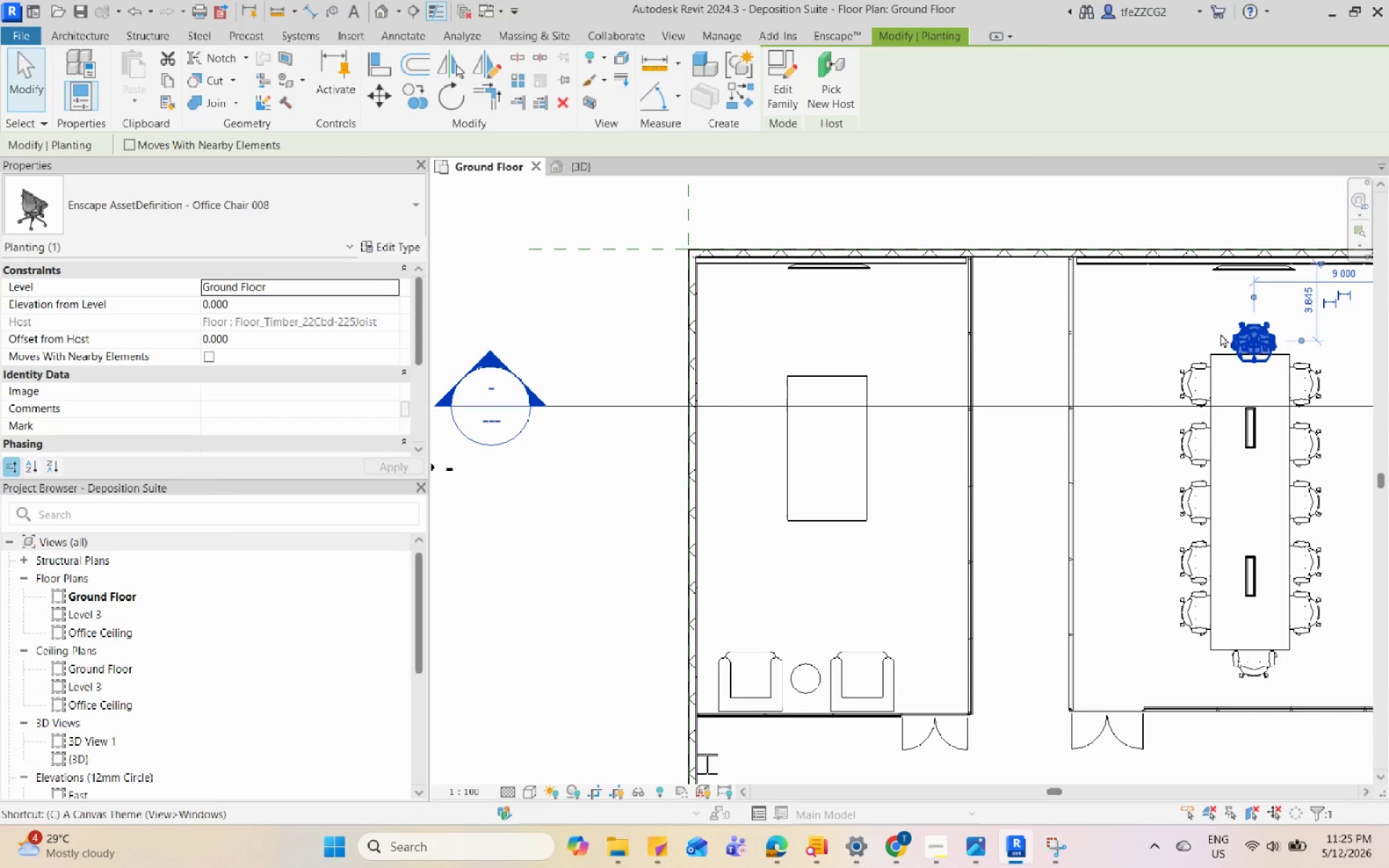 
scroll: coordinate [809, 347], scroll_direction: up, amount: 2.0
 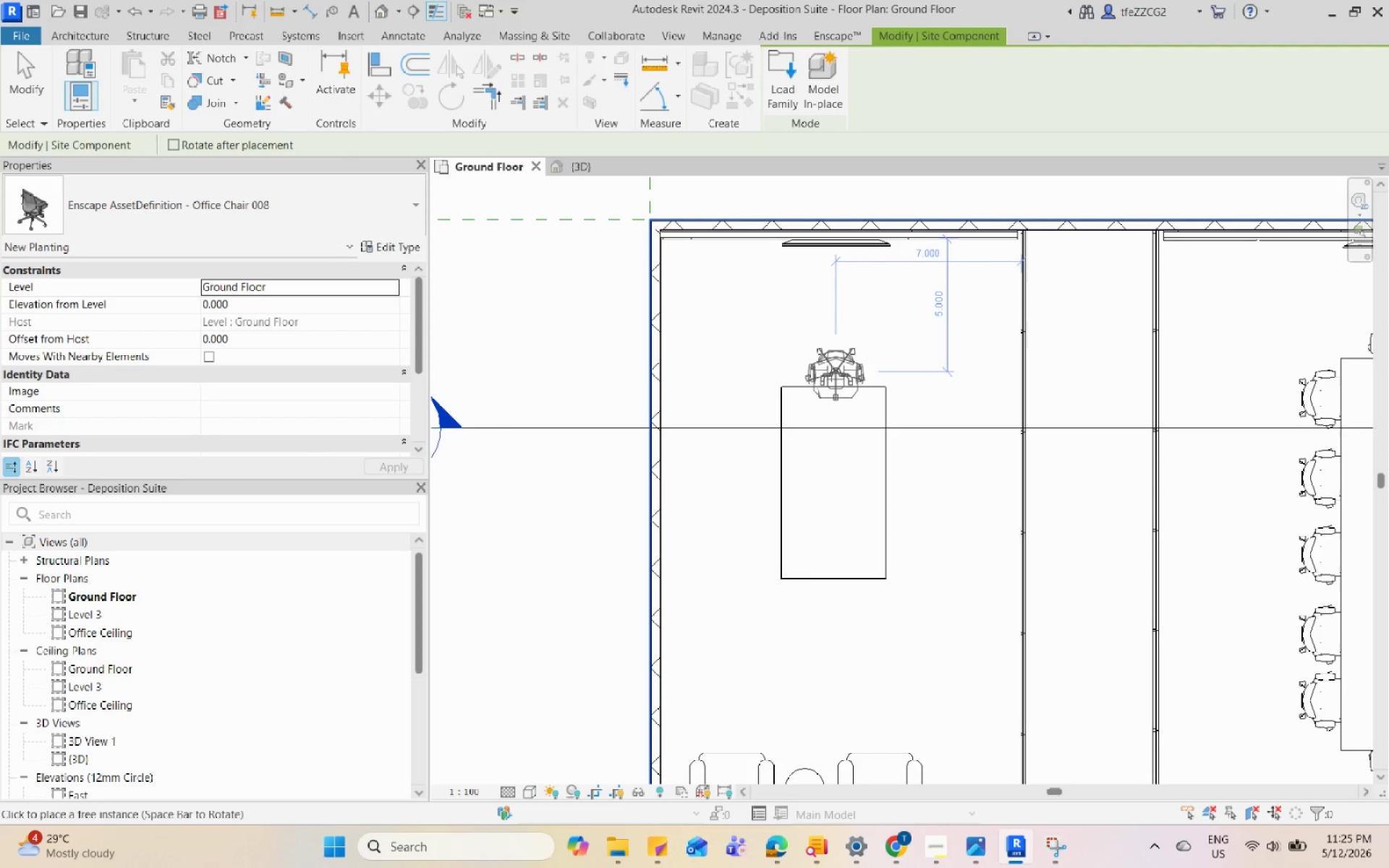 
left_click([832, 373])
 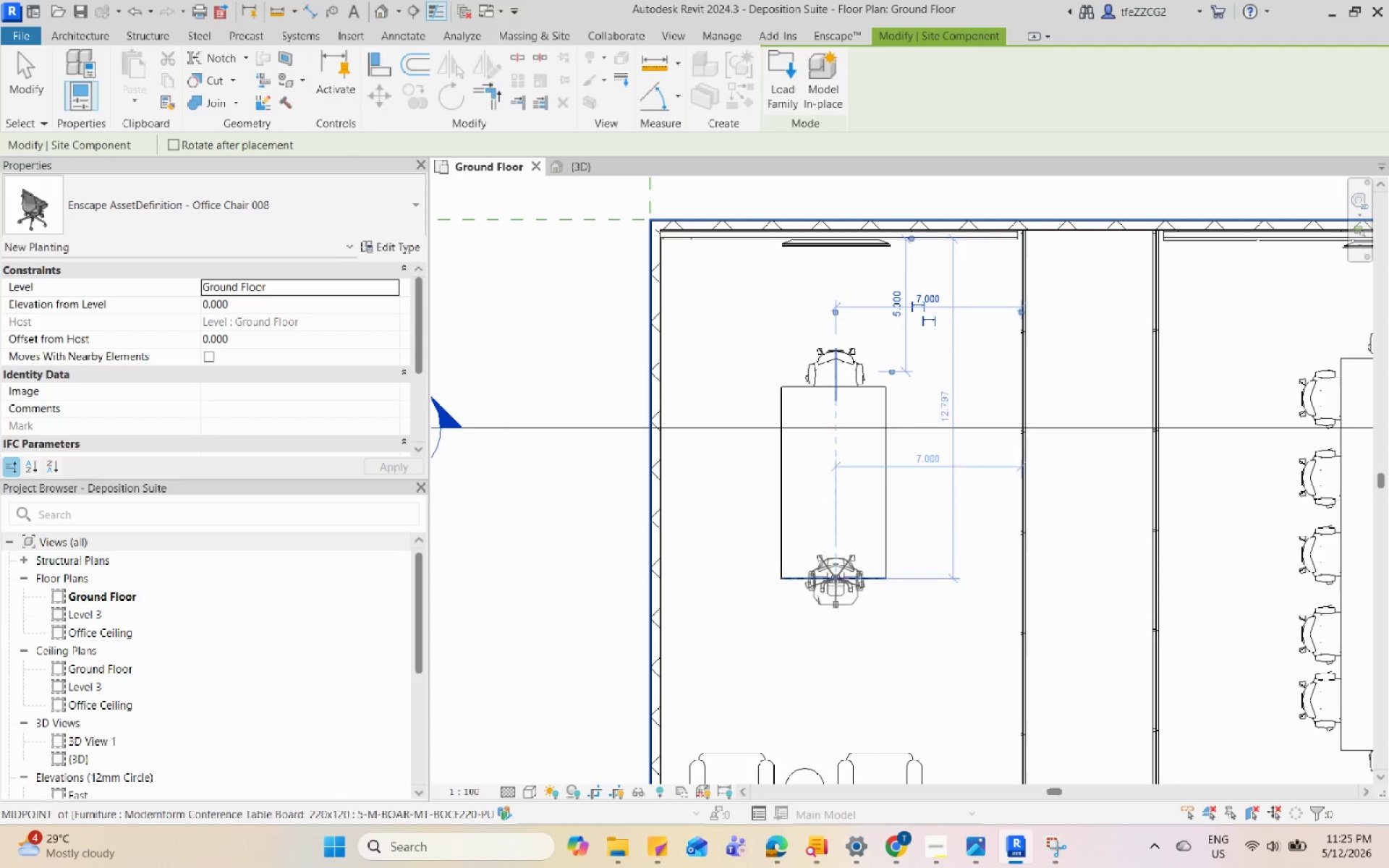 
key(Space)
 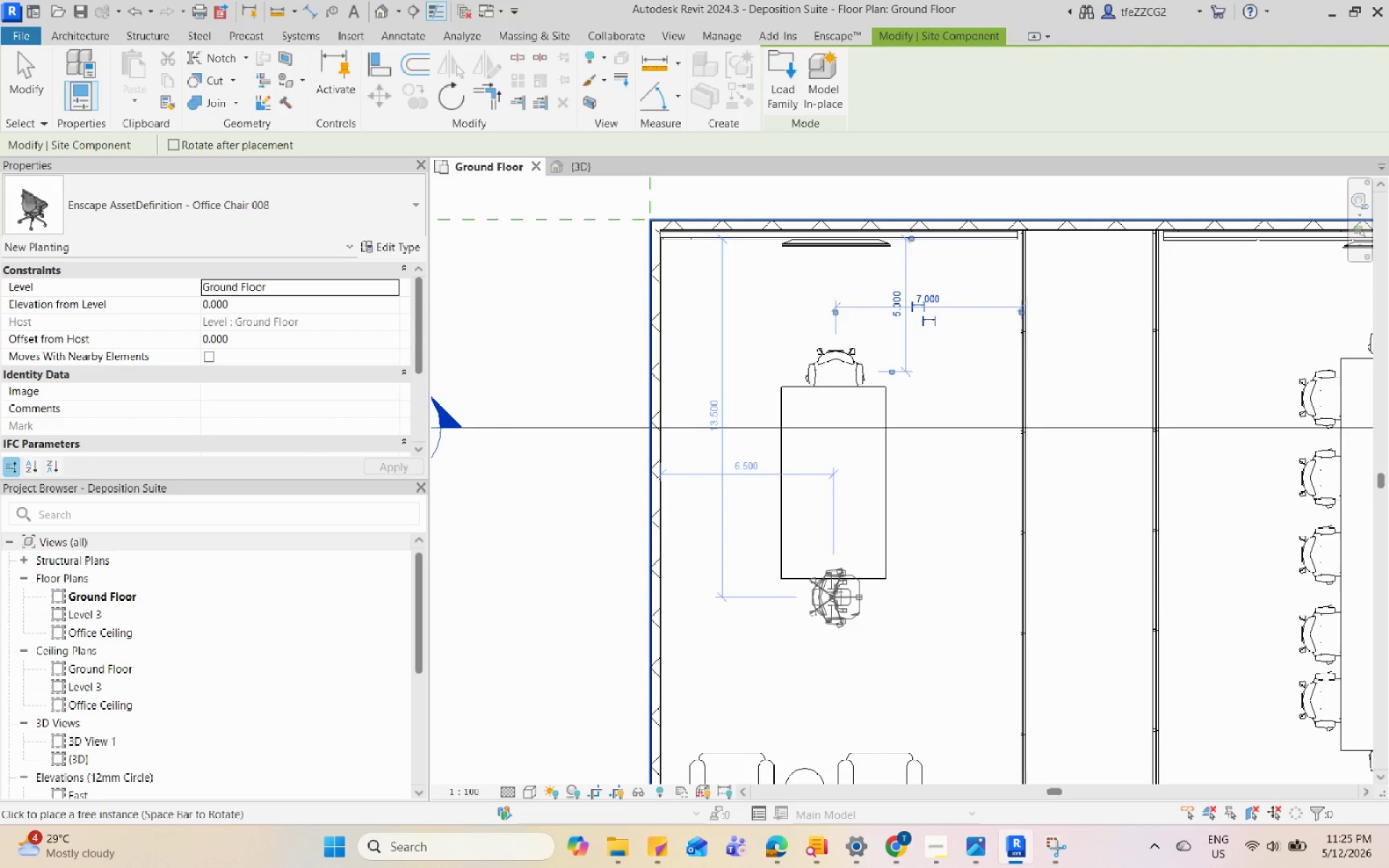 
key(Space)
 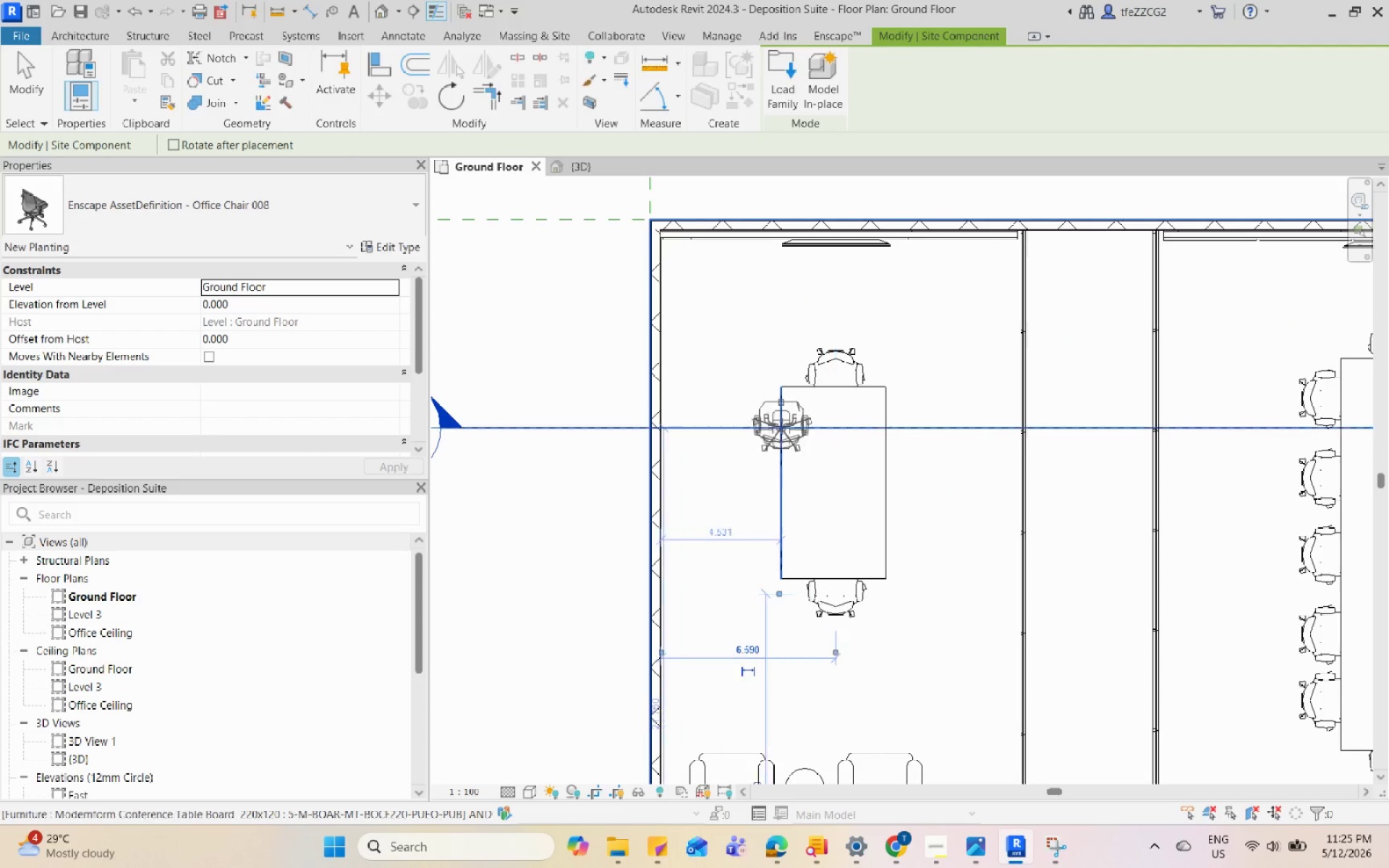 
key(Space)
 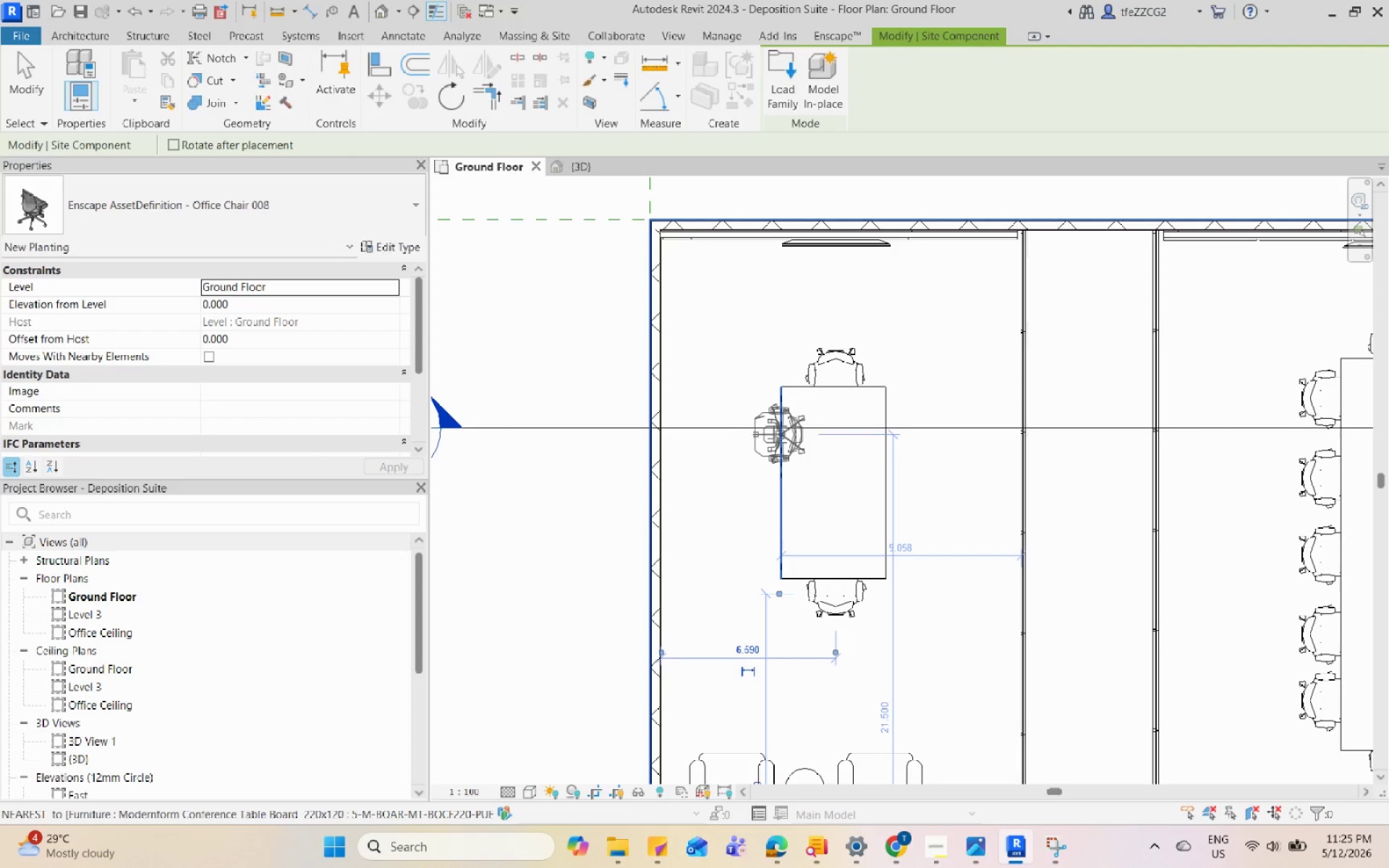 
key(Space)
 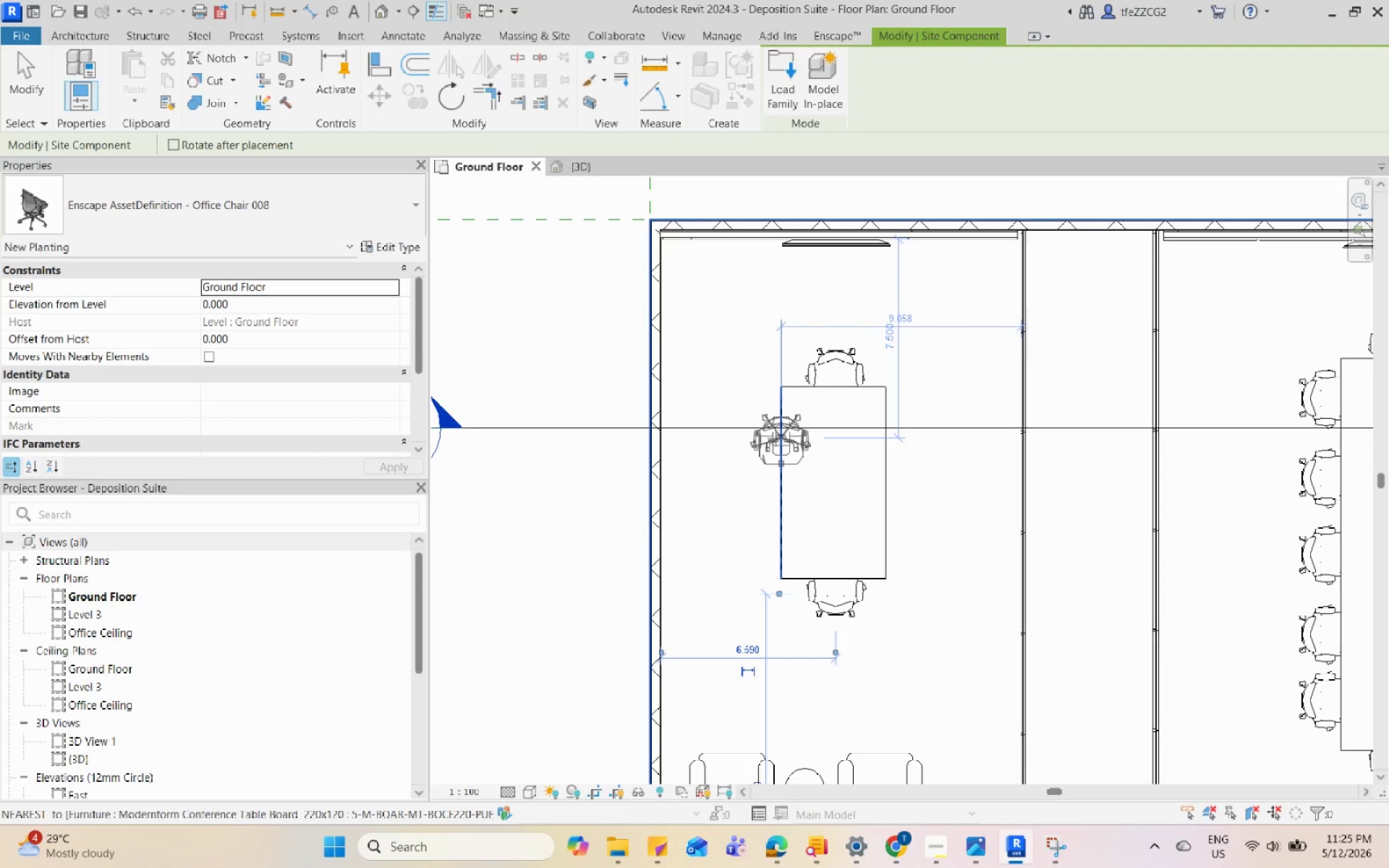 
key(Space)
 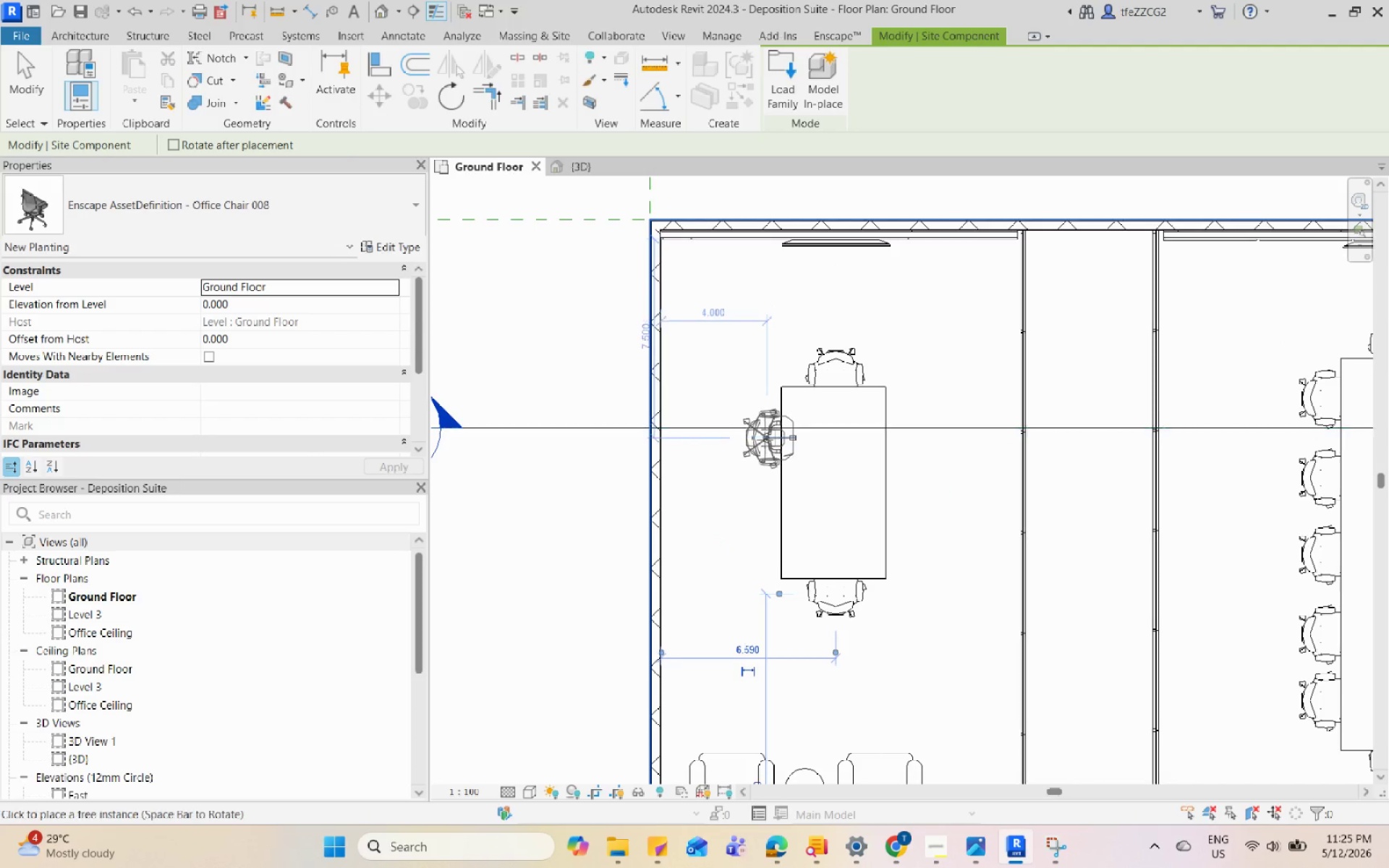 
left_click([765, 441])
 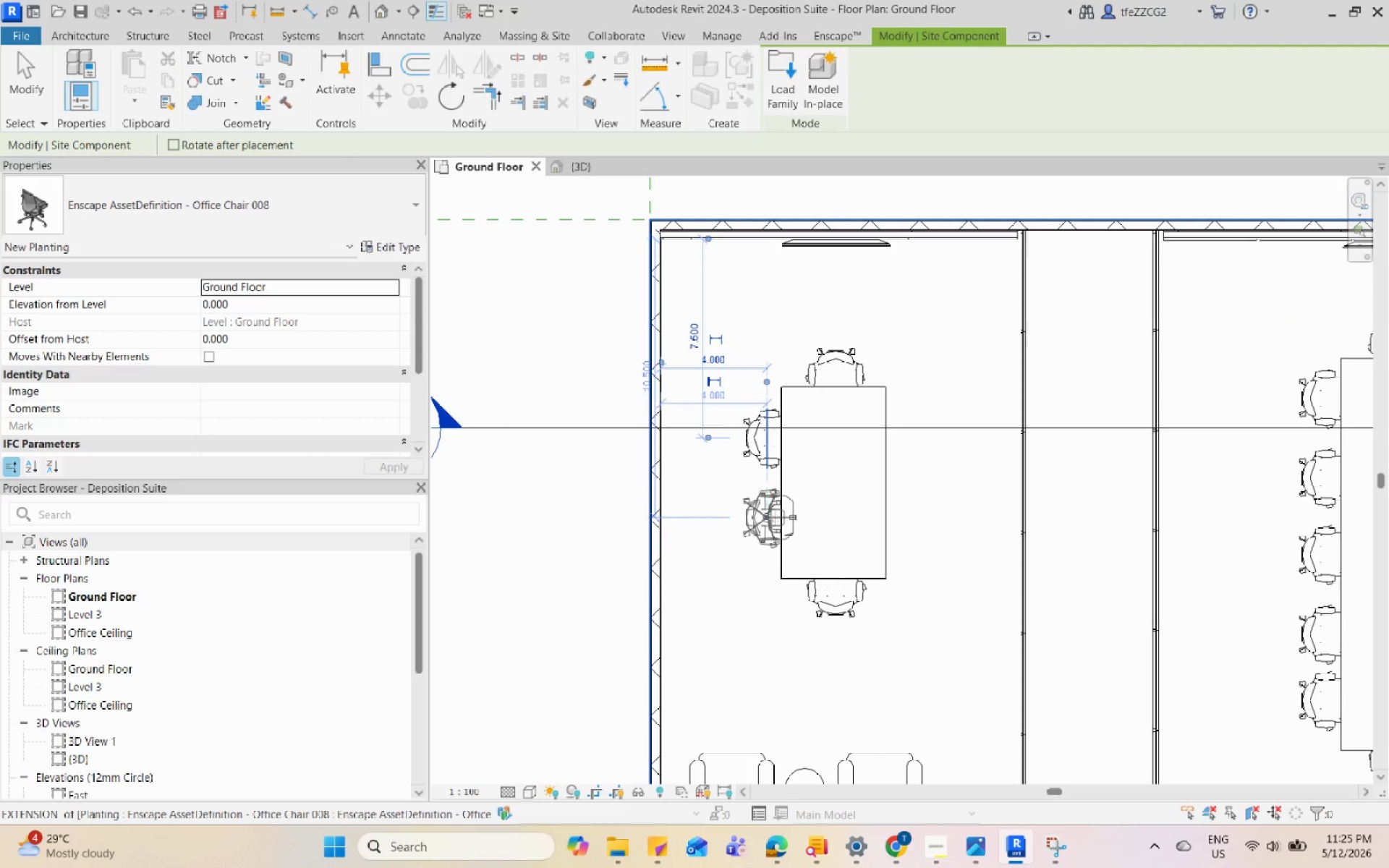 
left_click([768, 522])
 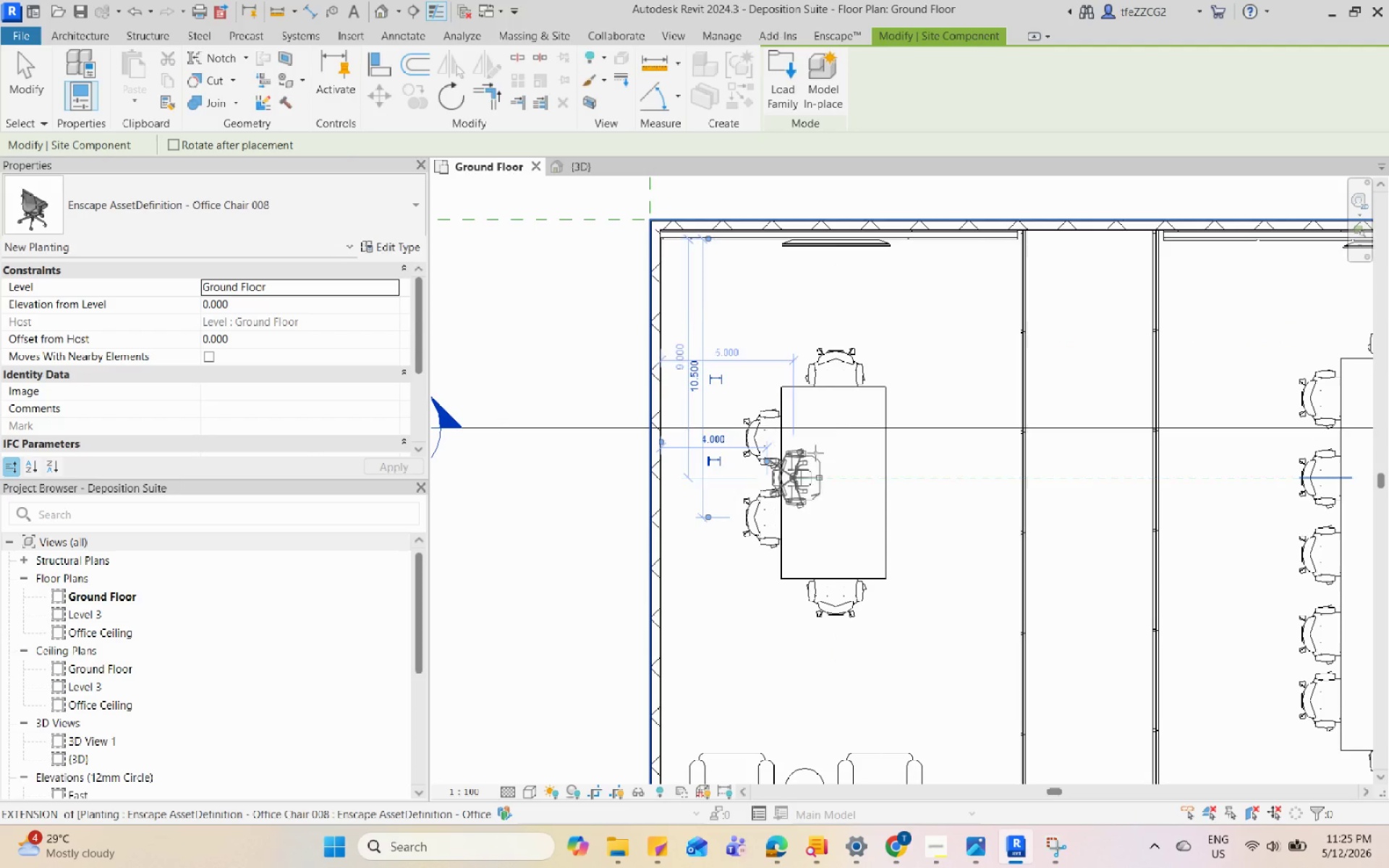 
key(Escape)
 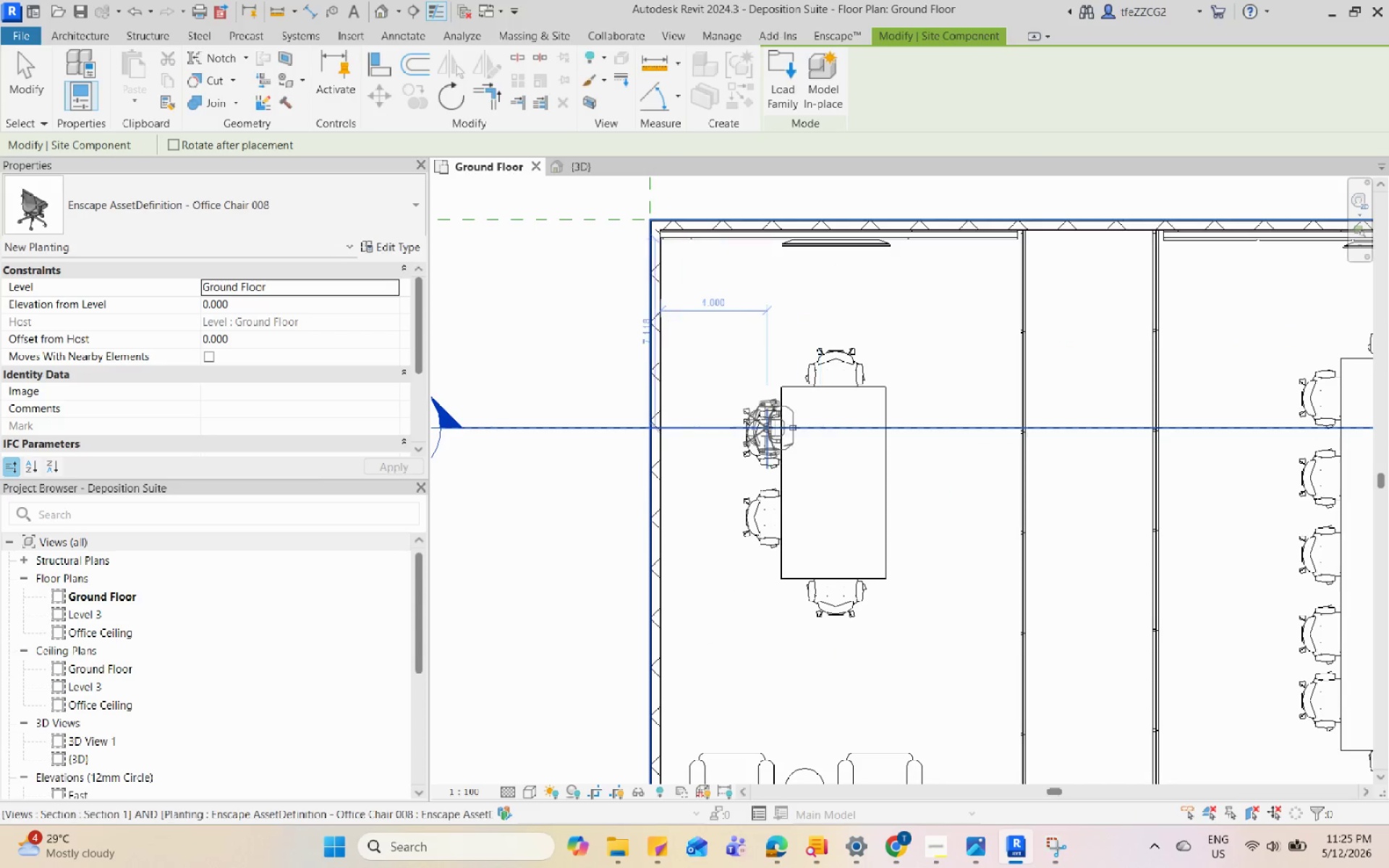 
key(Escape)
 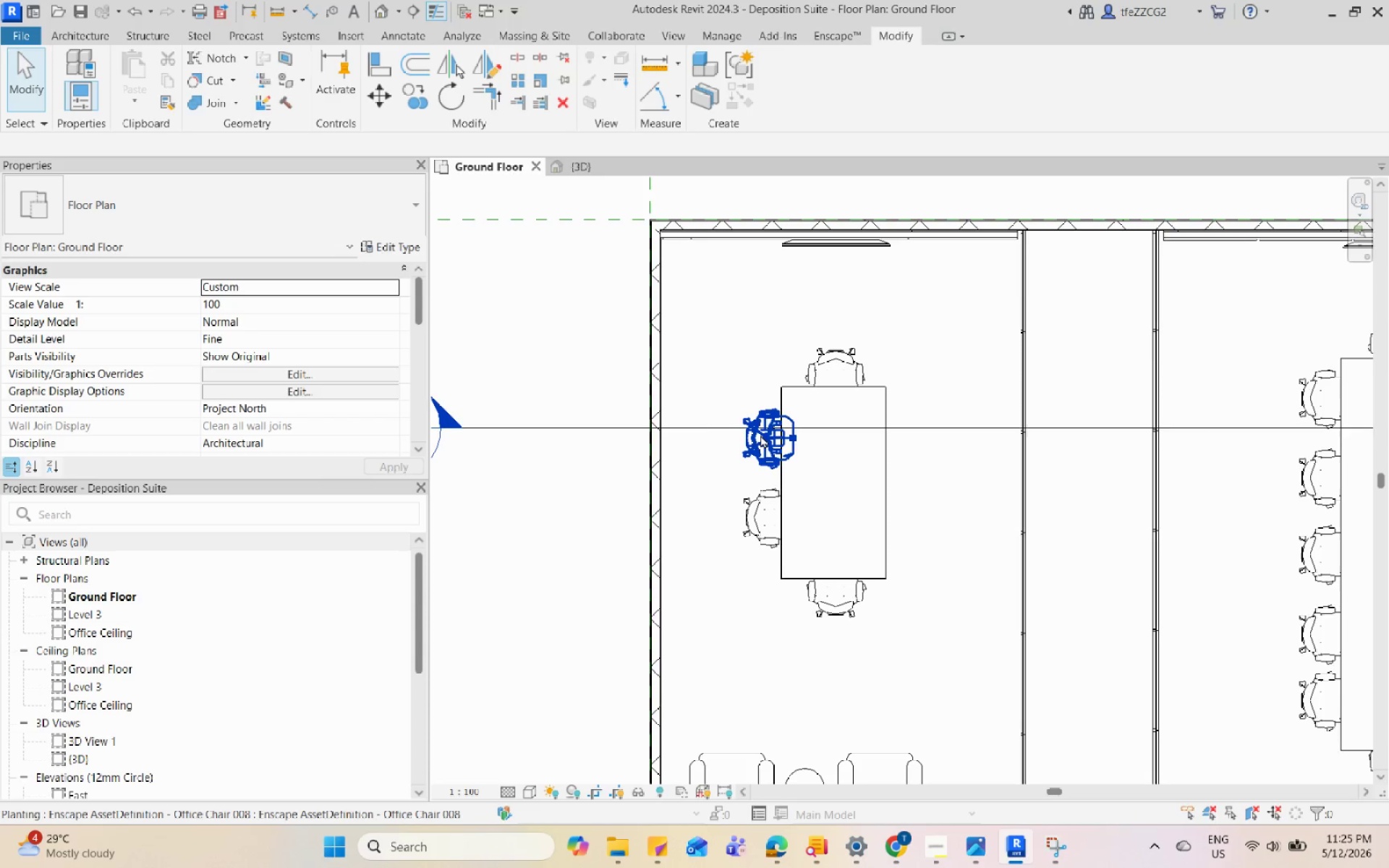 
left_click([760, 435])
 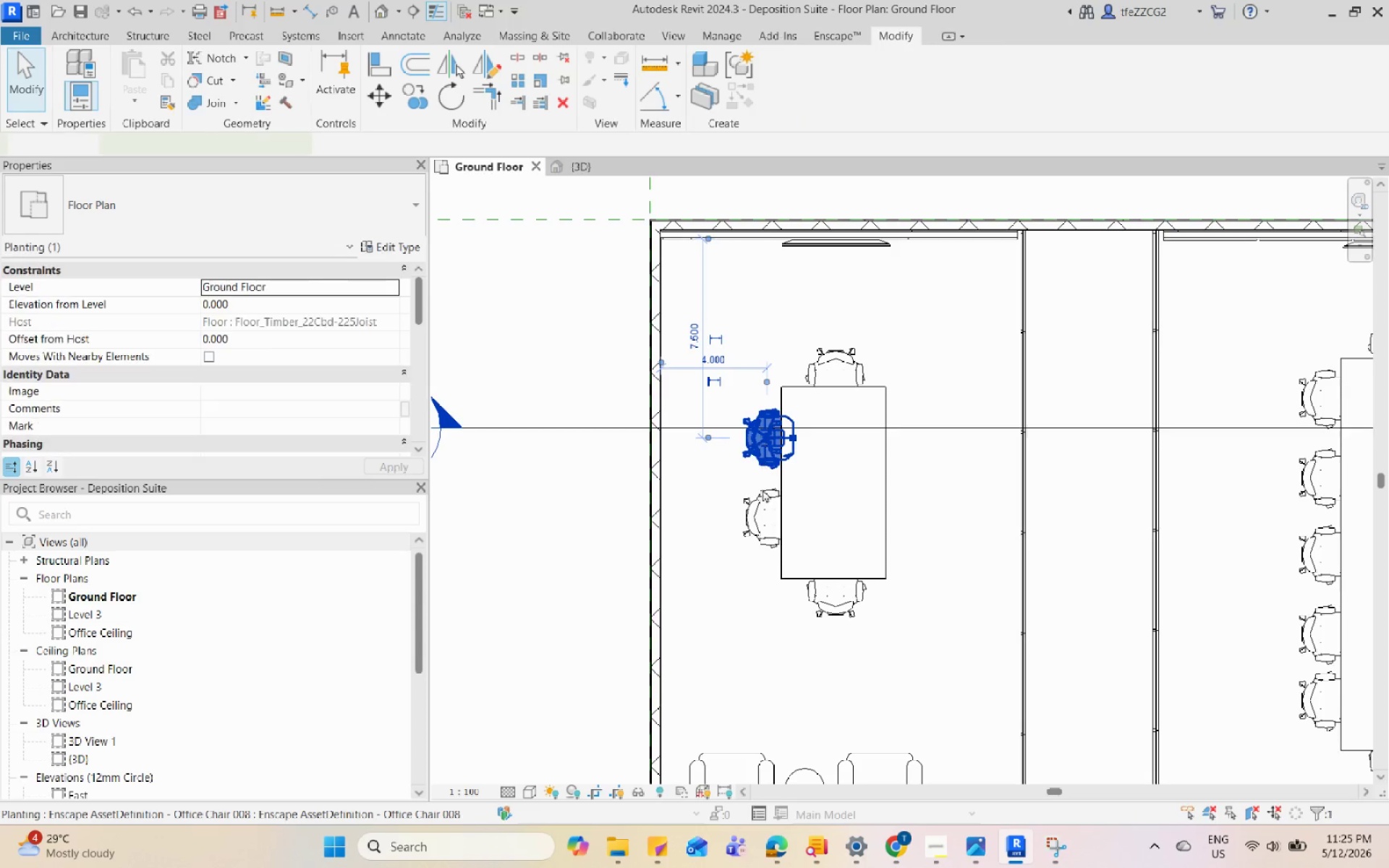 
hold_key(key=ControlLeft, duration=0.36)
left_click([760, 510])
 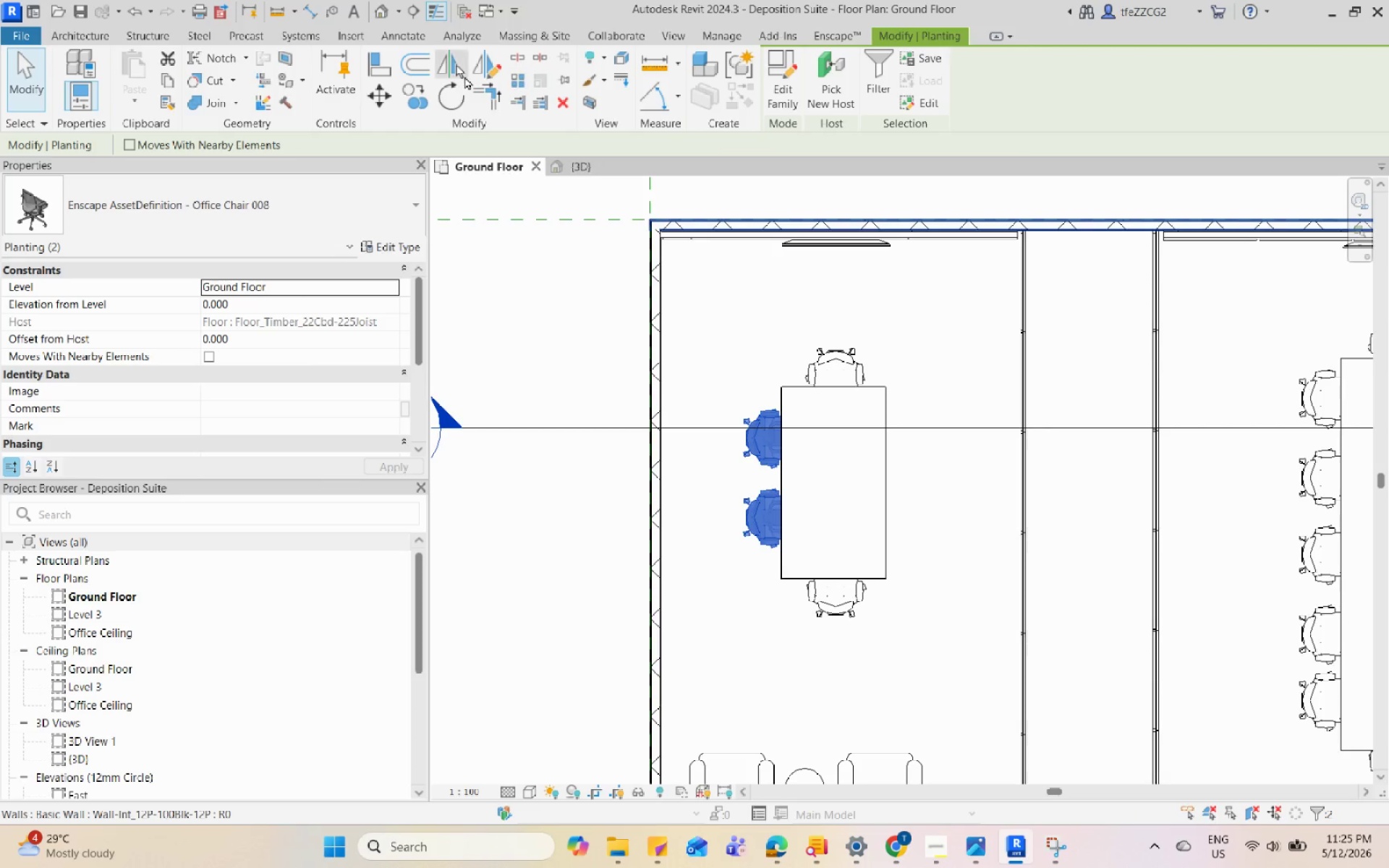 
left_click([486, 68])
 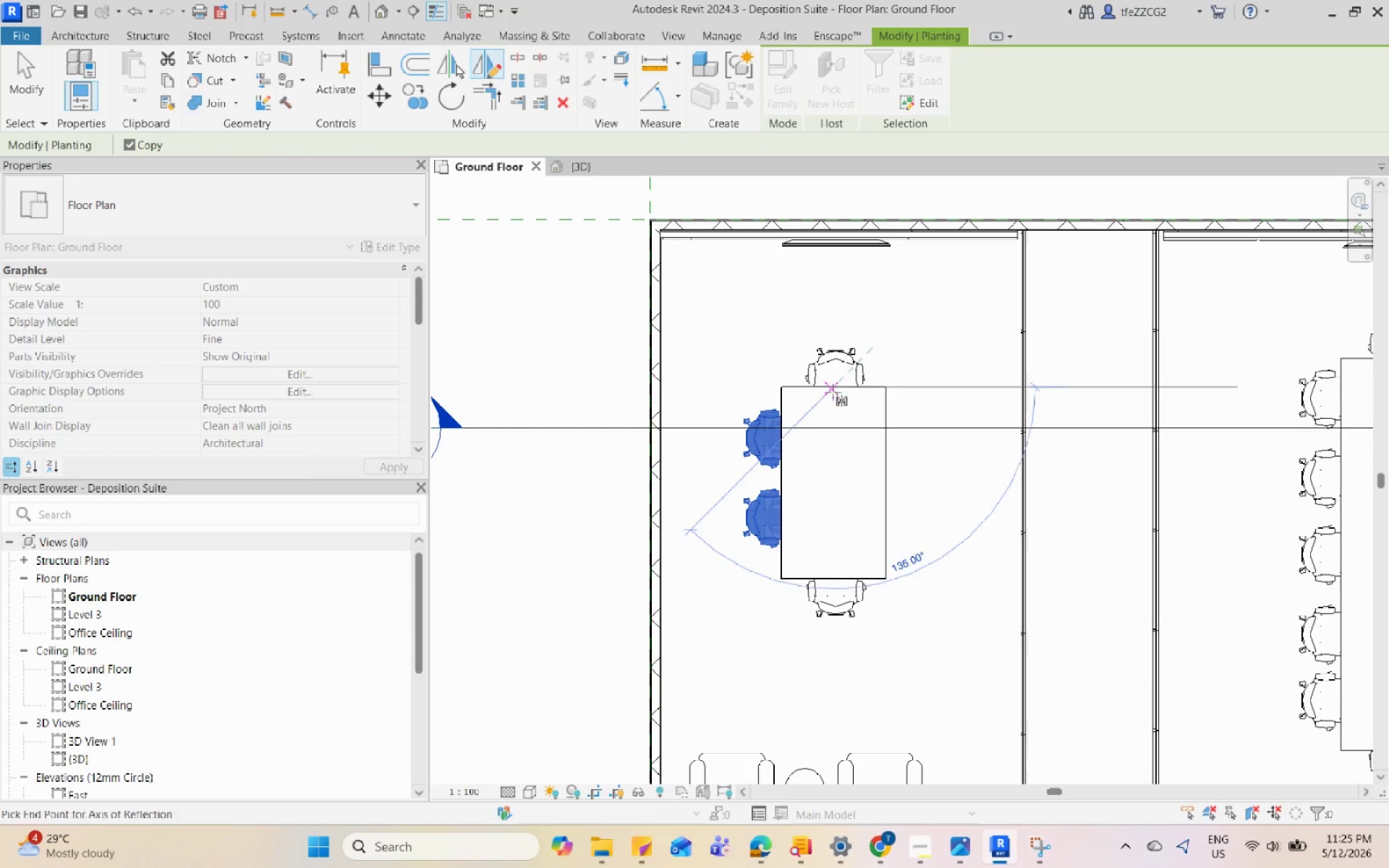 
double_click([838, 471])
 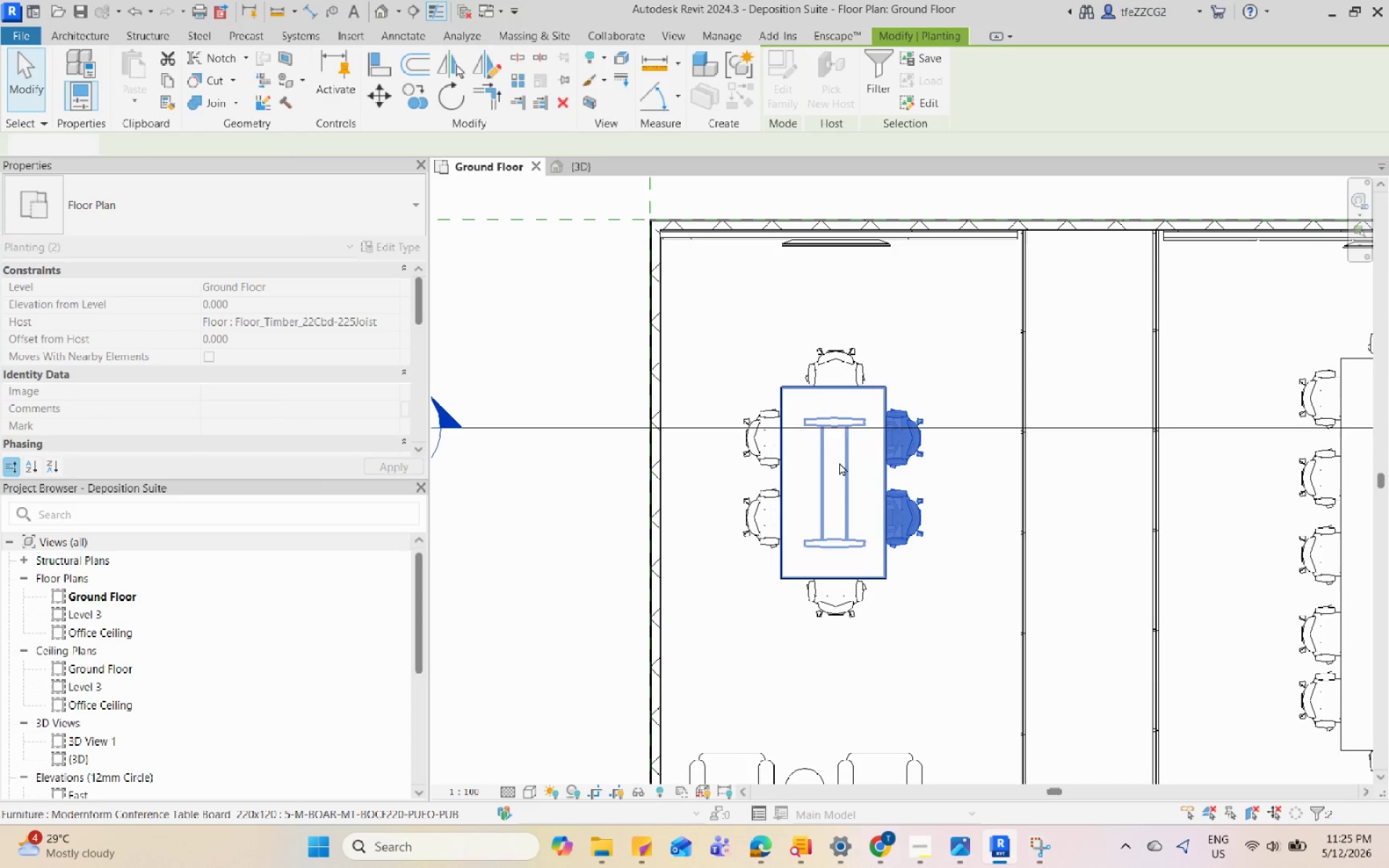 
key(Escape)
 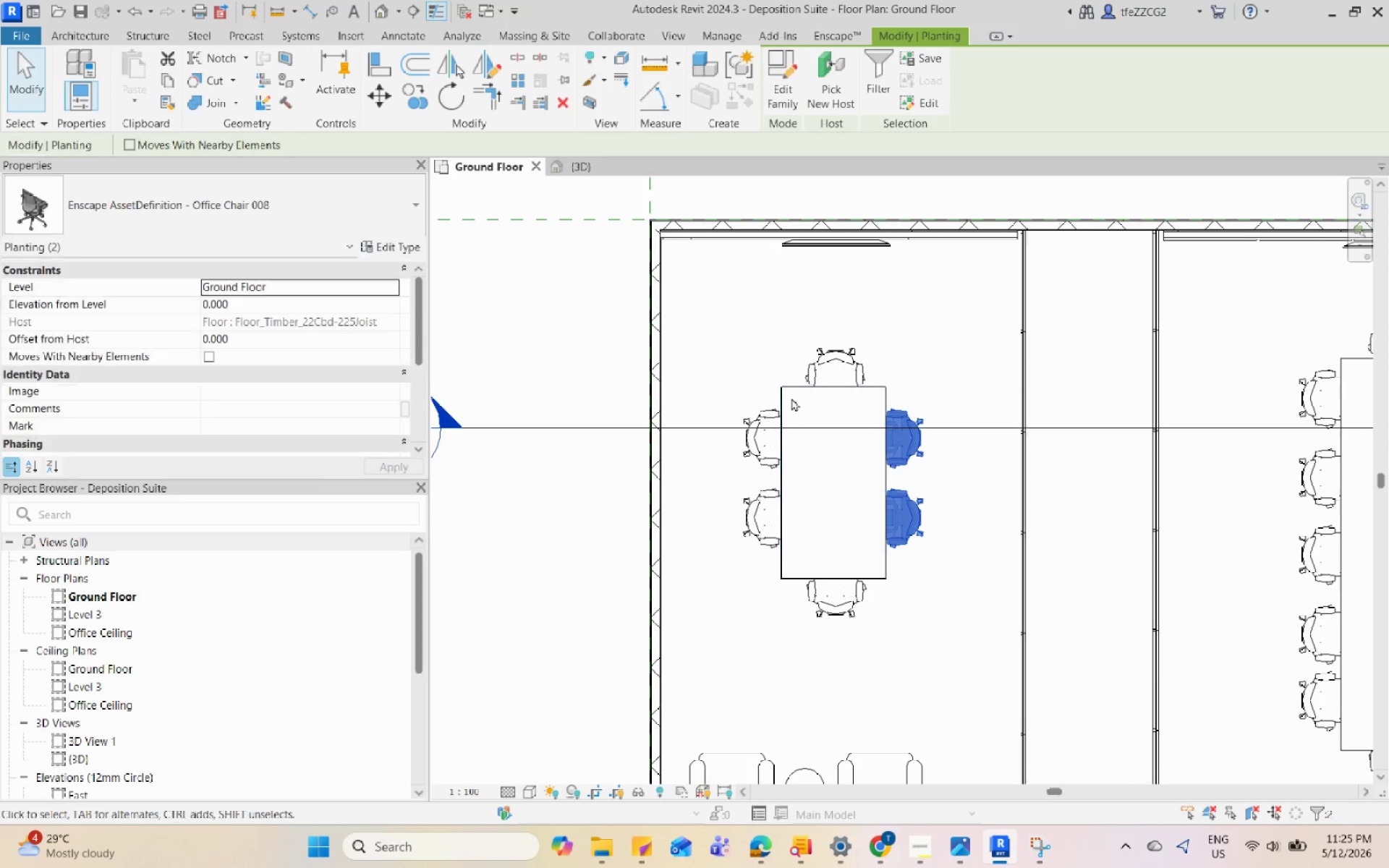 
key(Escape)
 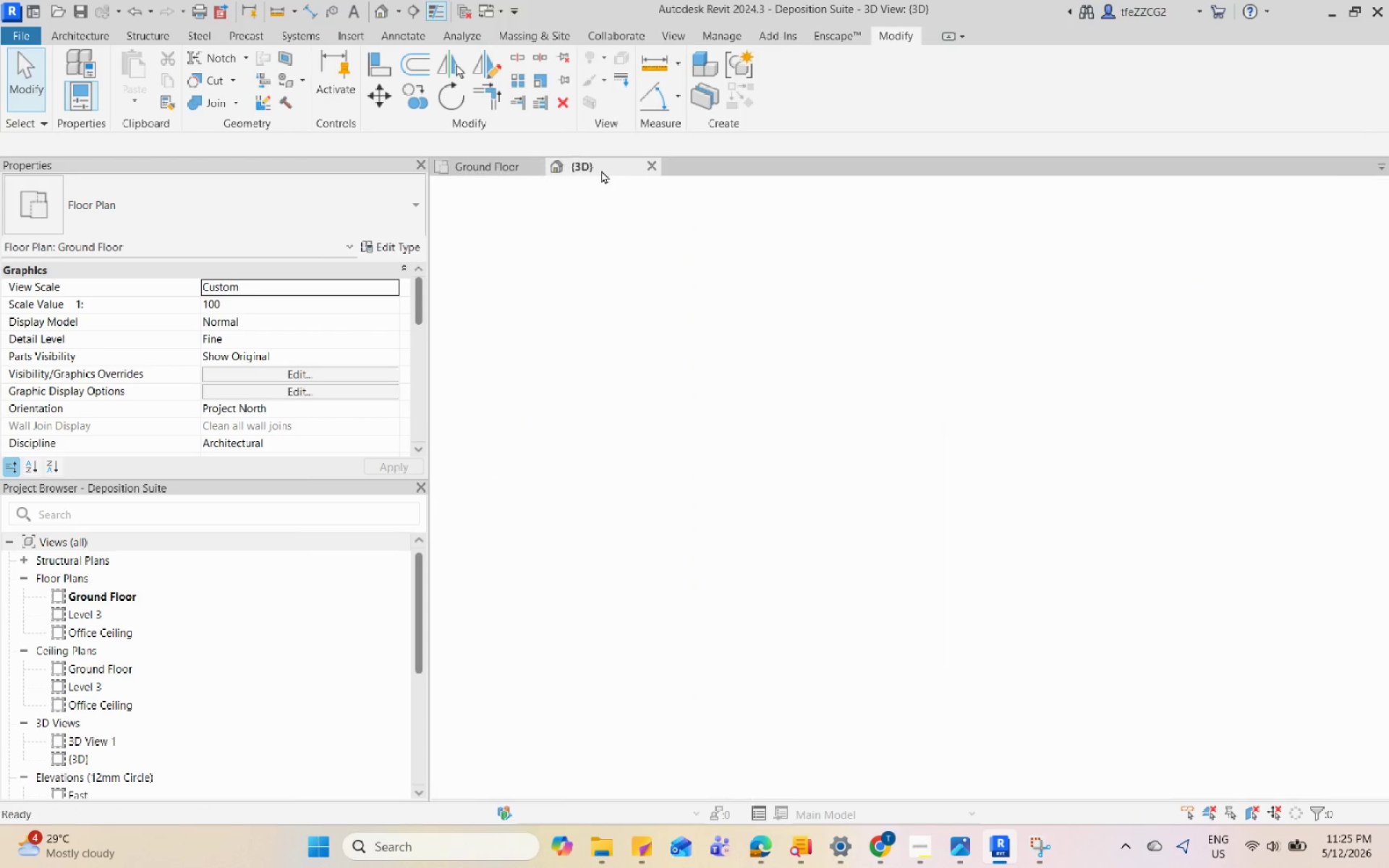 
scroll: coordinate [859, 513], scroll_direction: down, amount: 4.0
 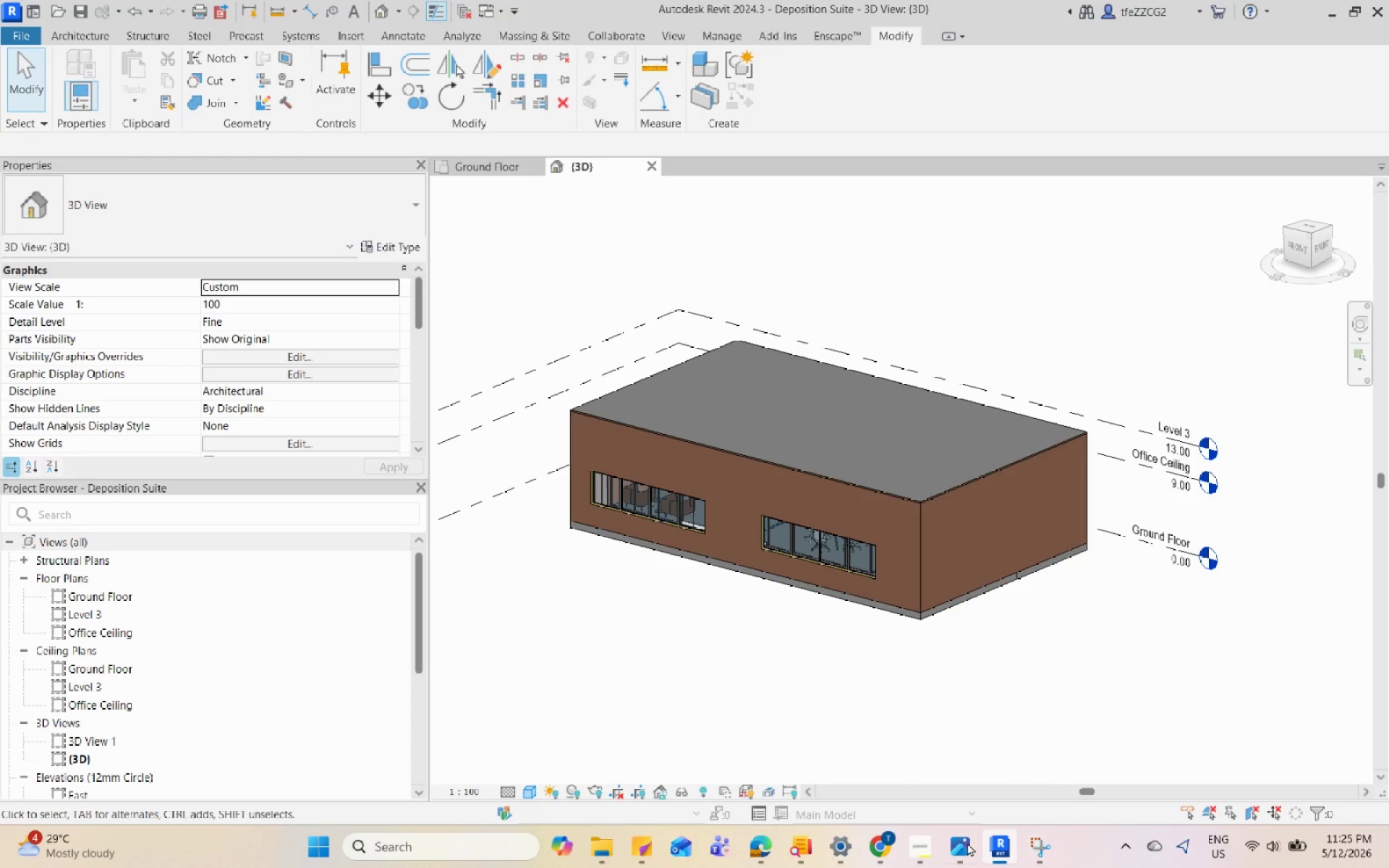 
left_click([965, 844])
 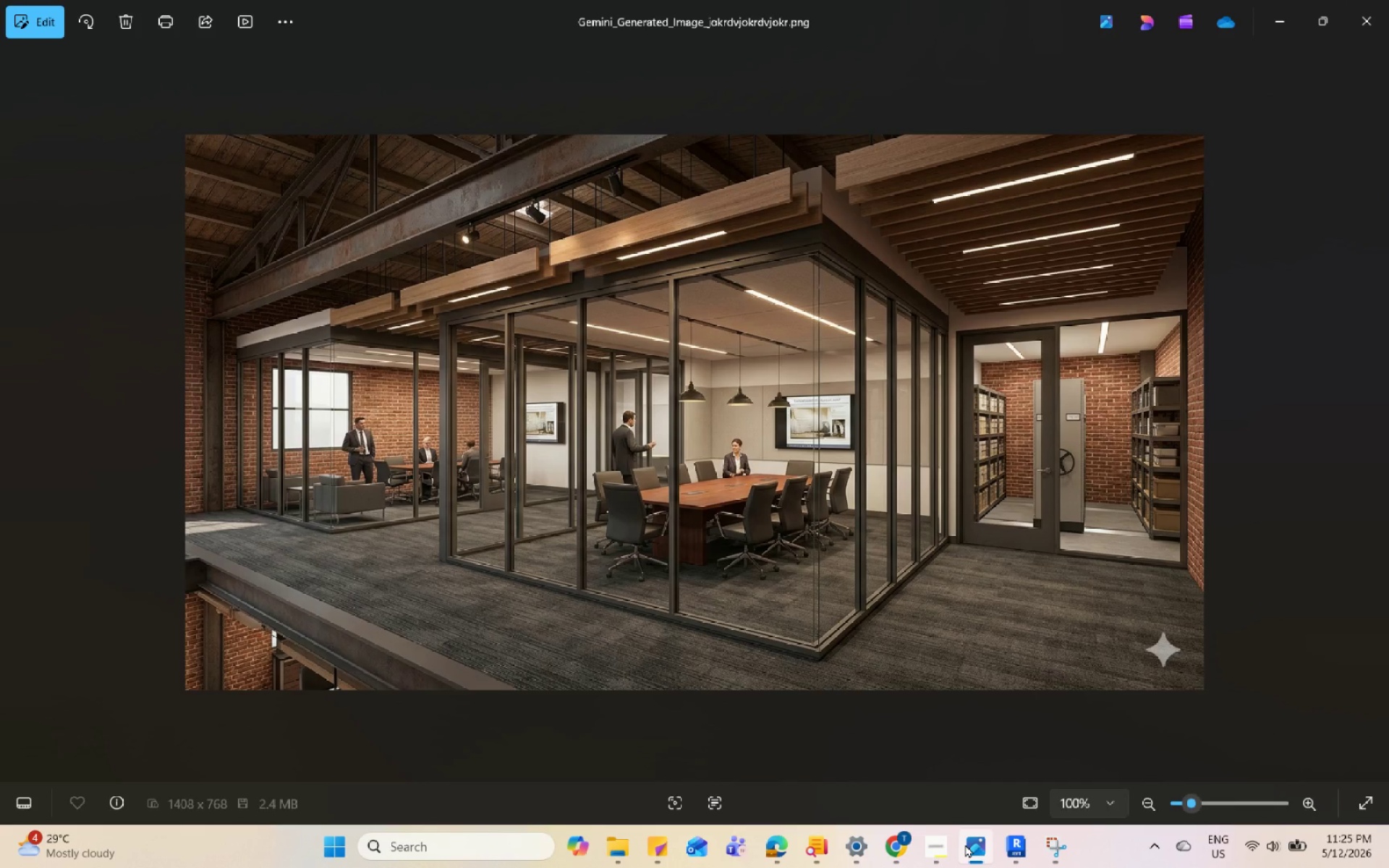 
left_click([965, 844])
 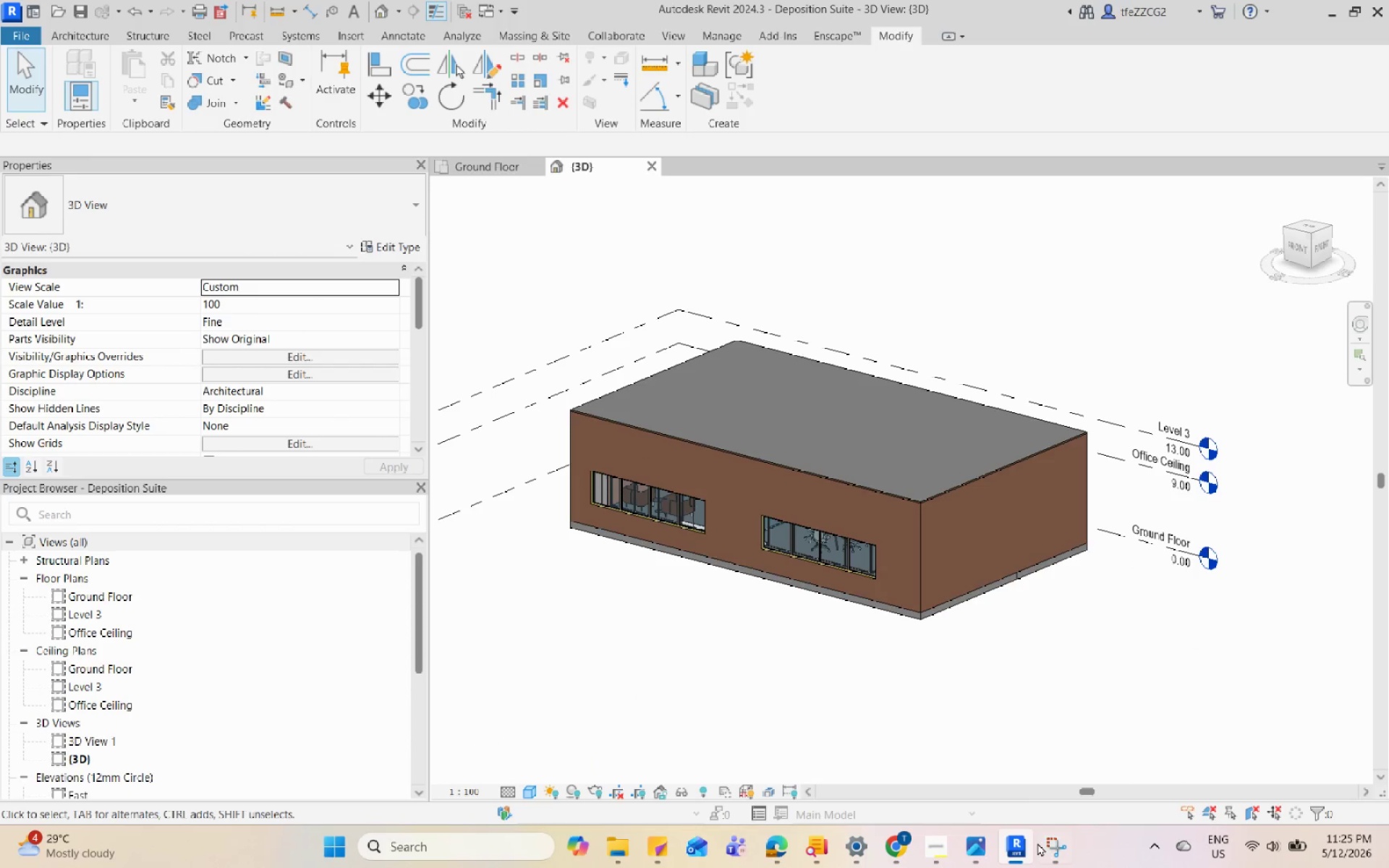 
left_click([1045, 845])
 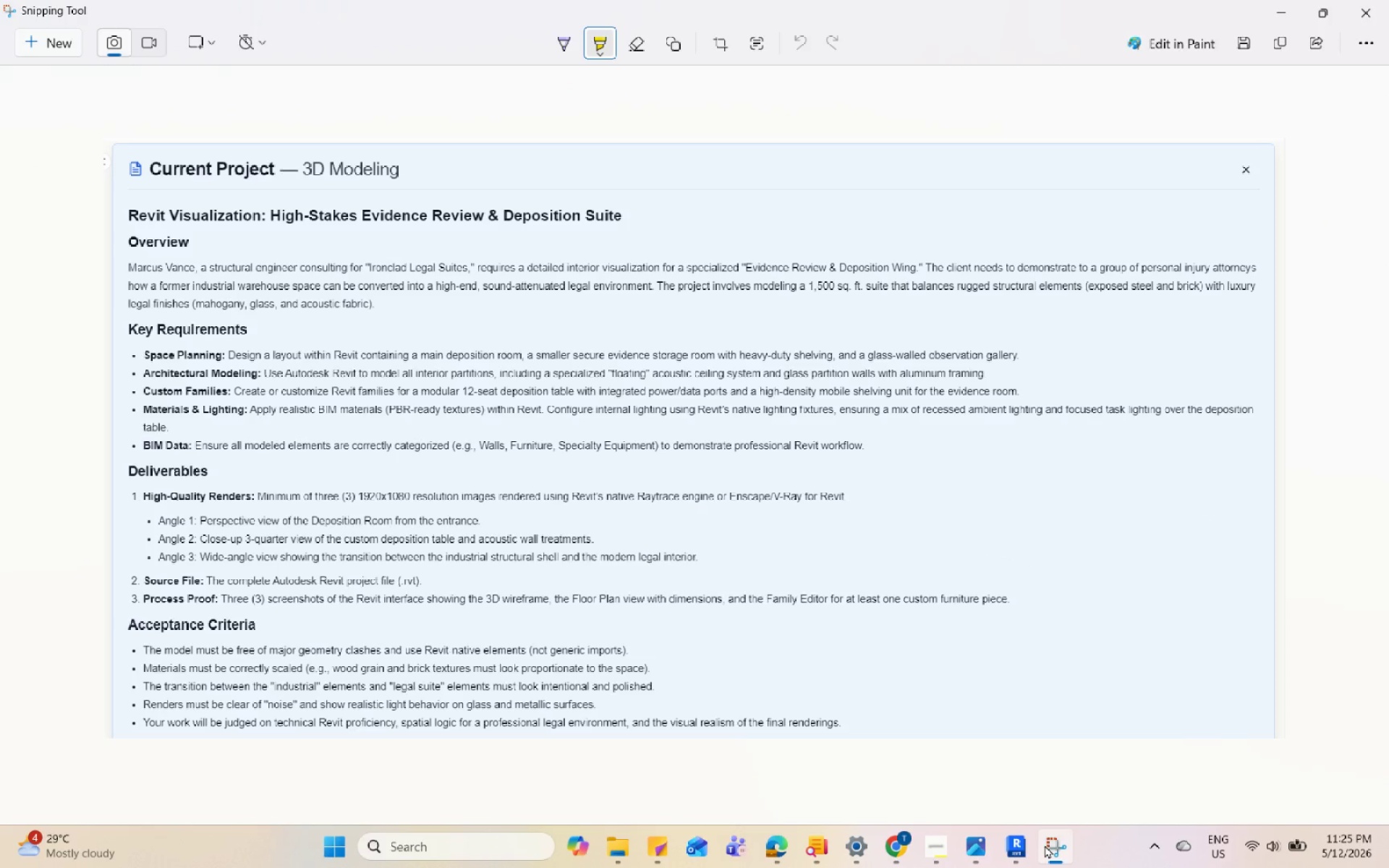 
wait(17.72)
 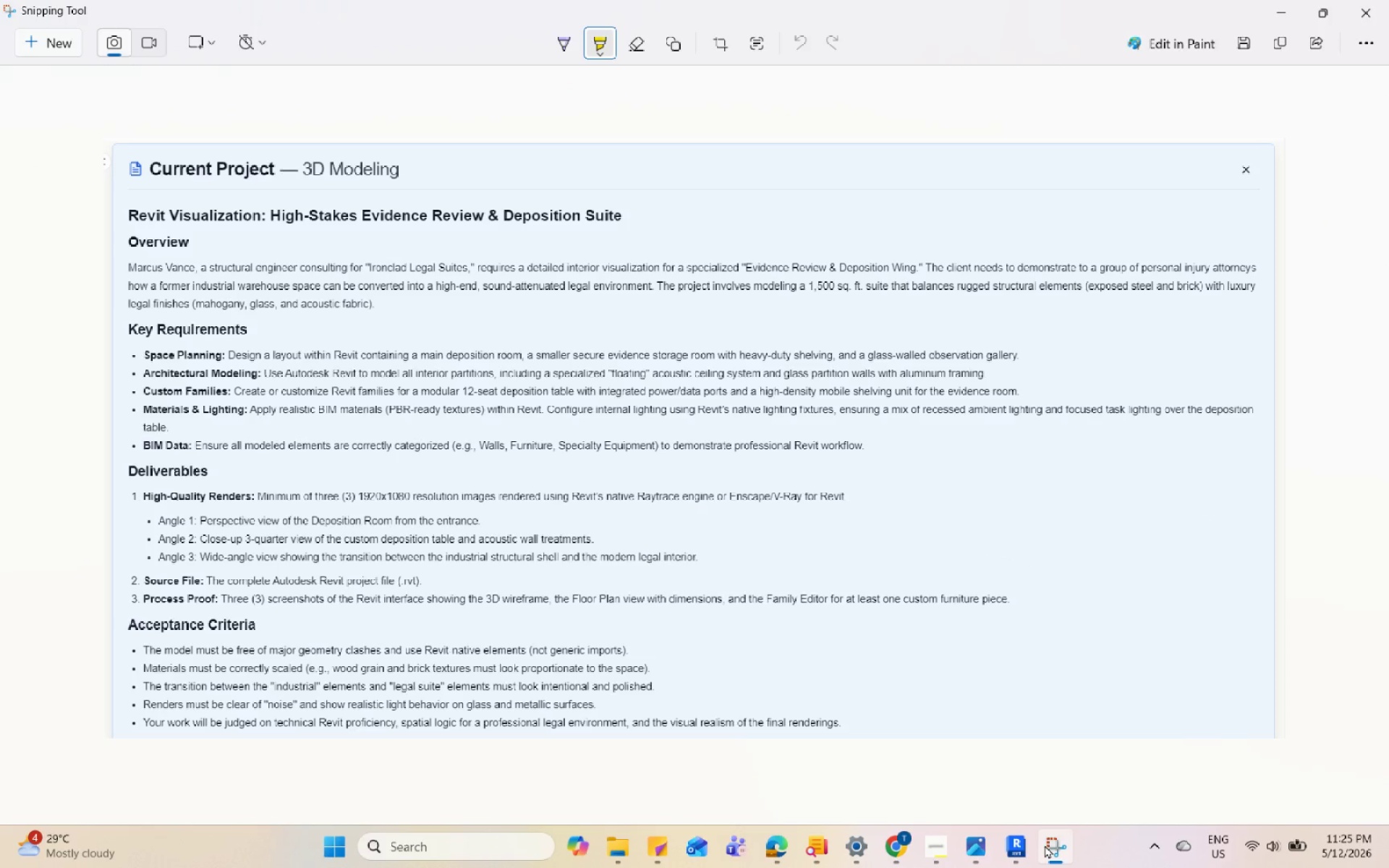 
left_click([1048, 841])
 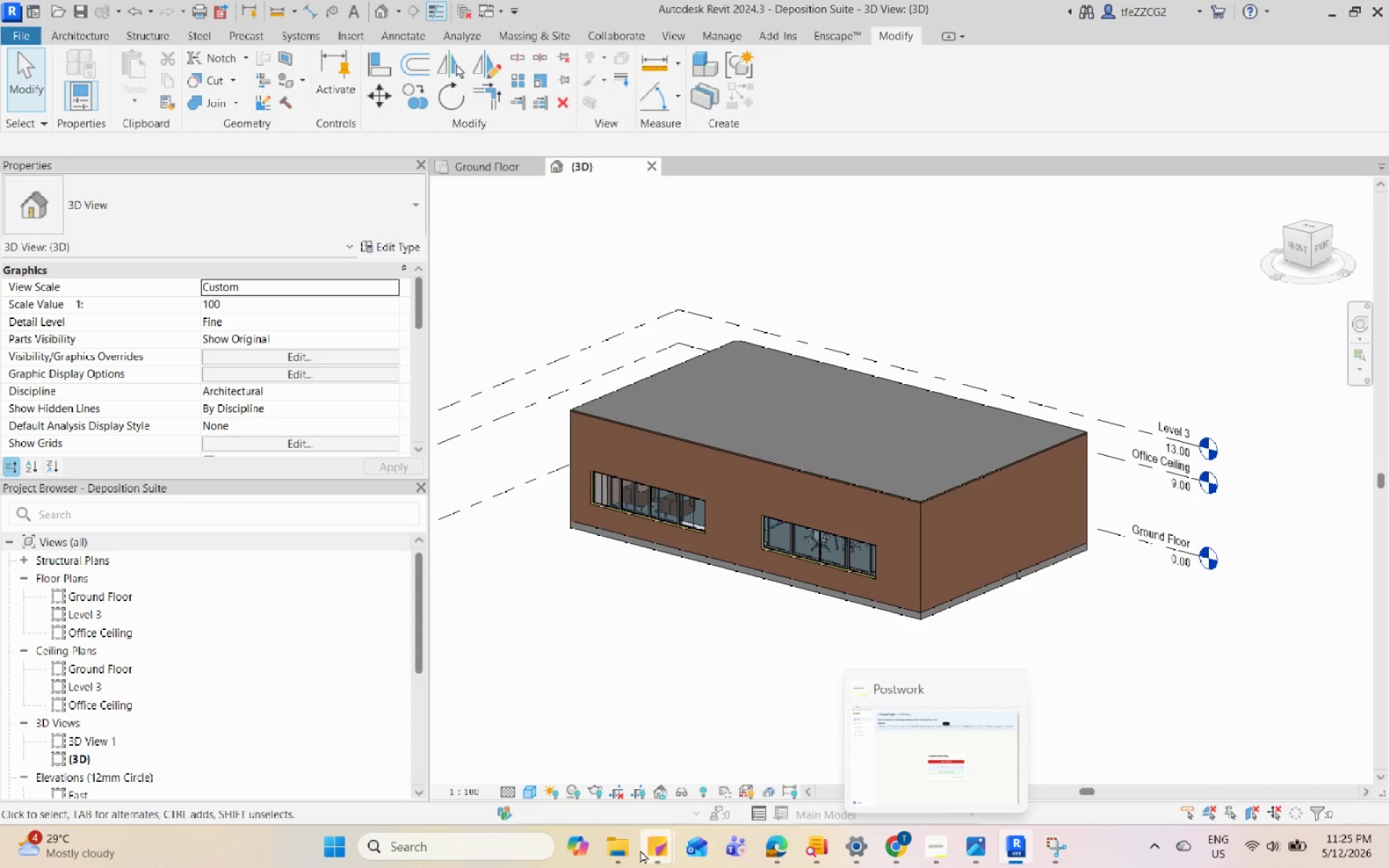 
double_click([527, 762])
 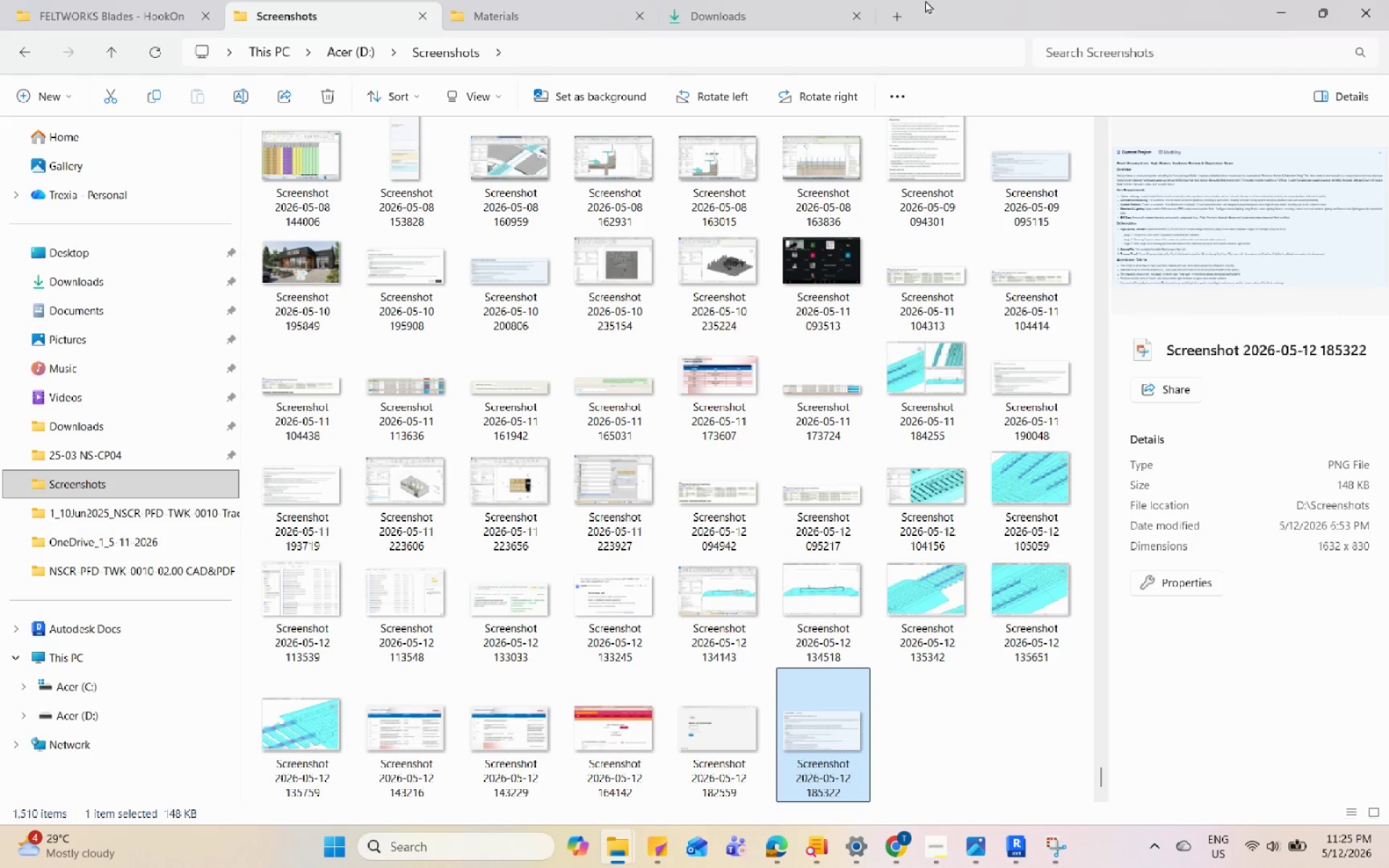 
left_click([769, 17])
 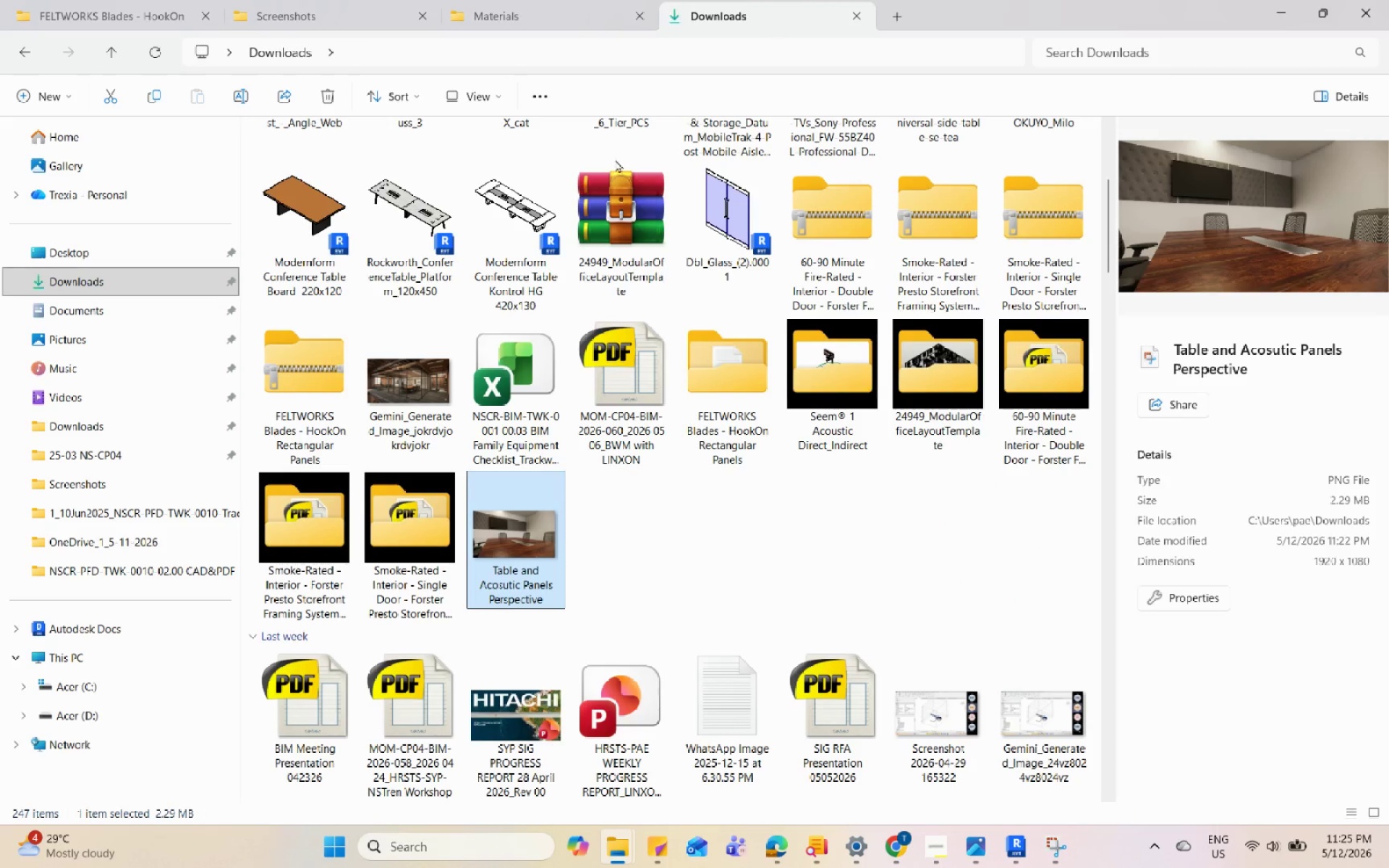 
scroll: coordinate [423, 331], scroll_direction: up, amount: 10.0
 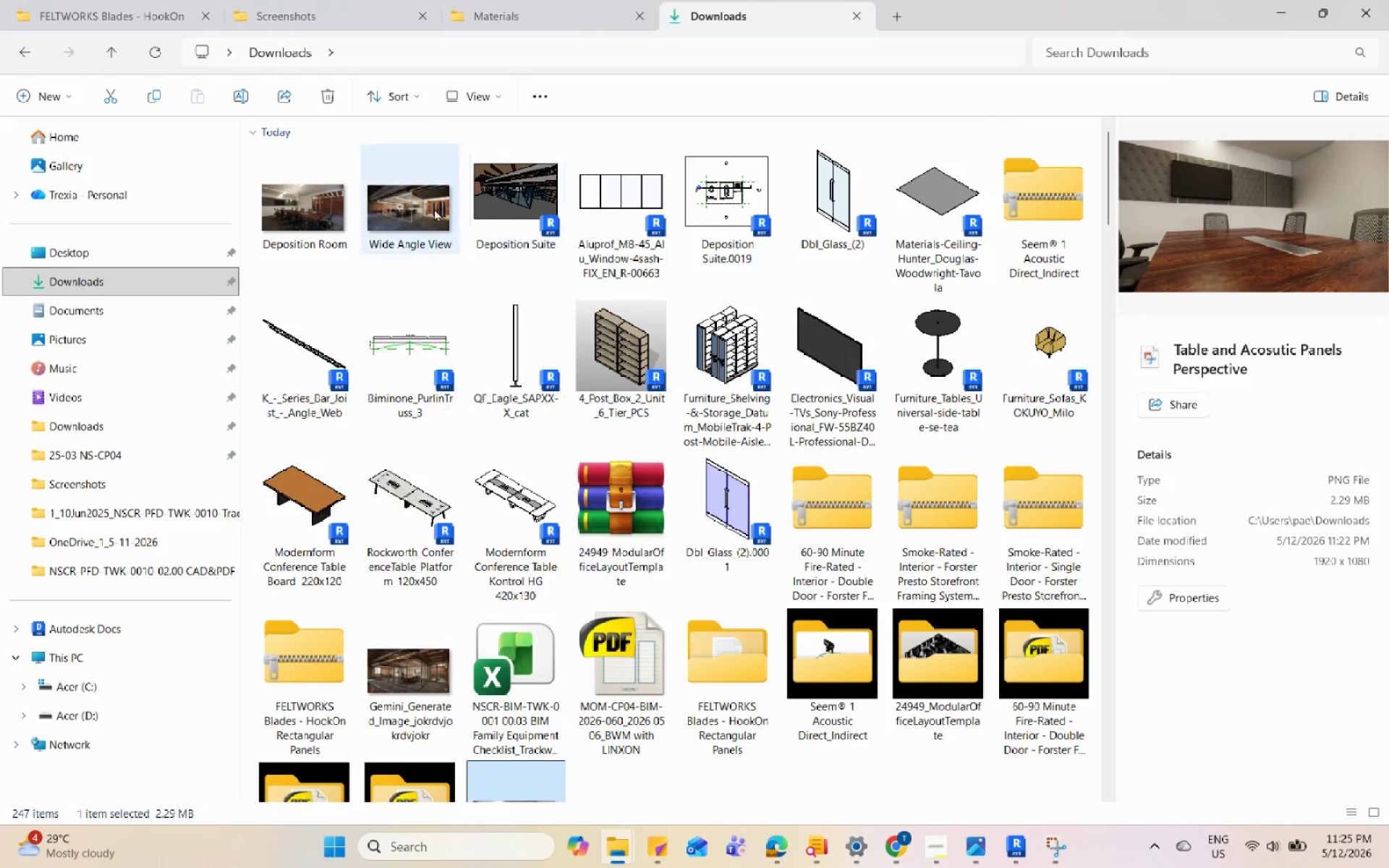 
right_click([391, 203])
 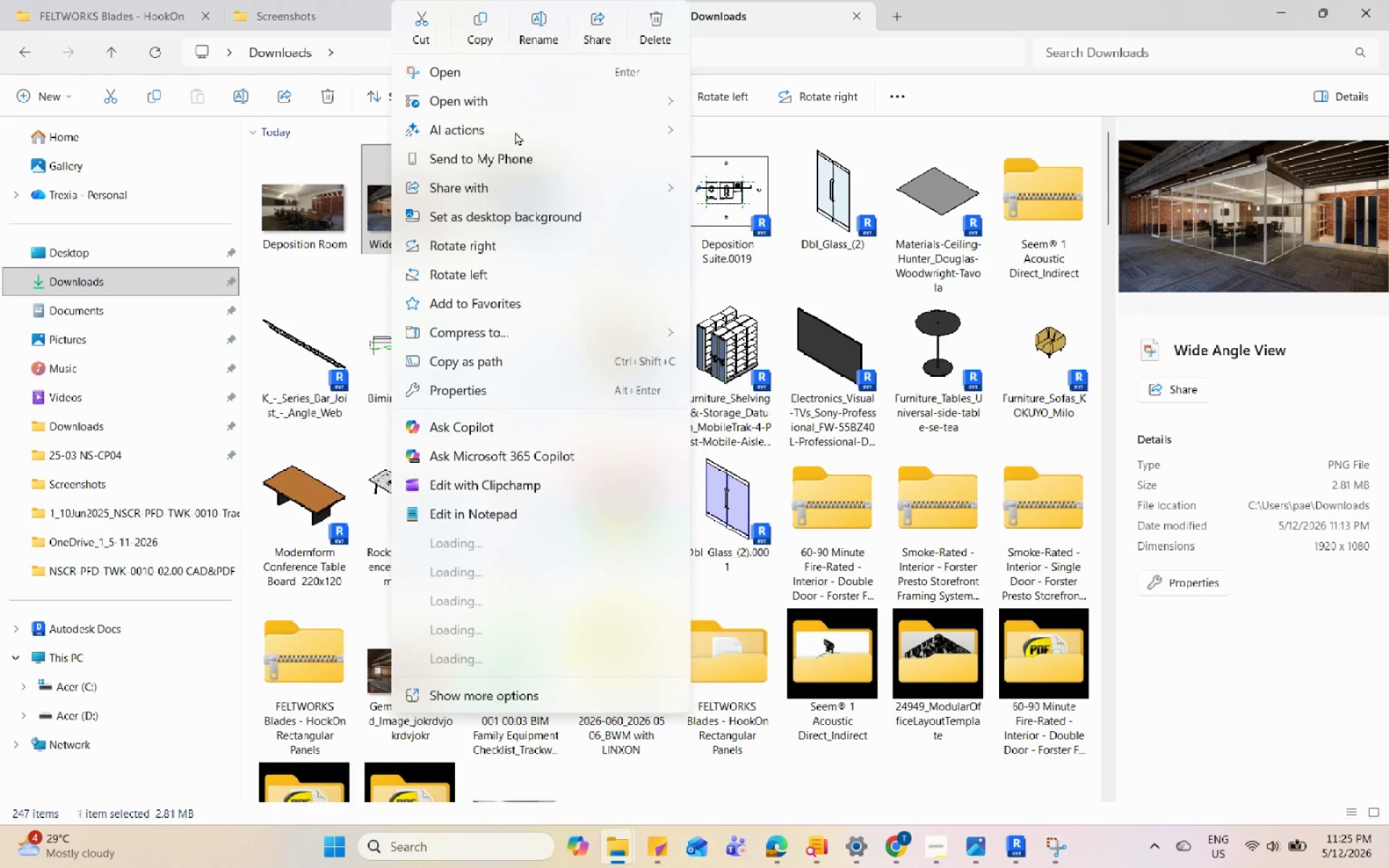 
left_click([535, 95])
 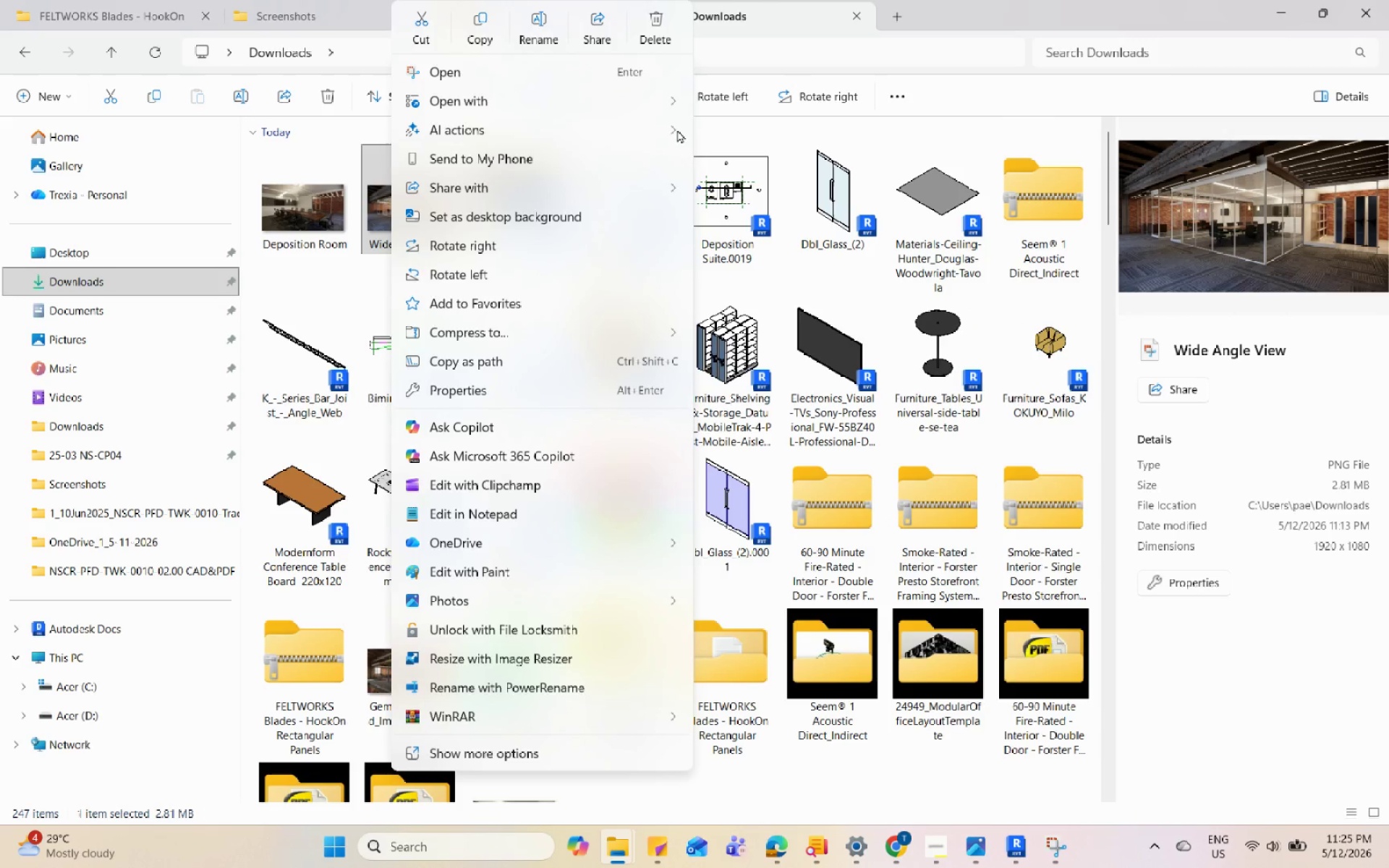 
left_click([594, 109])
 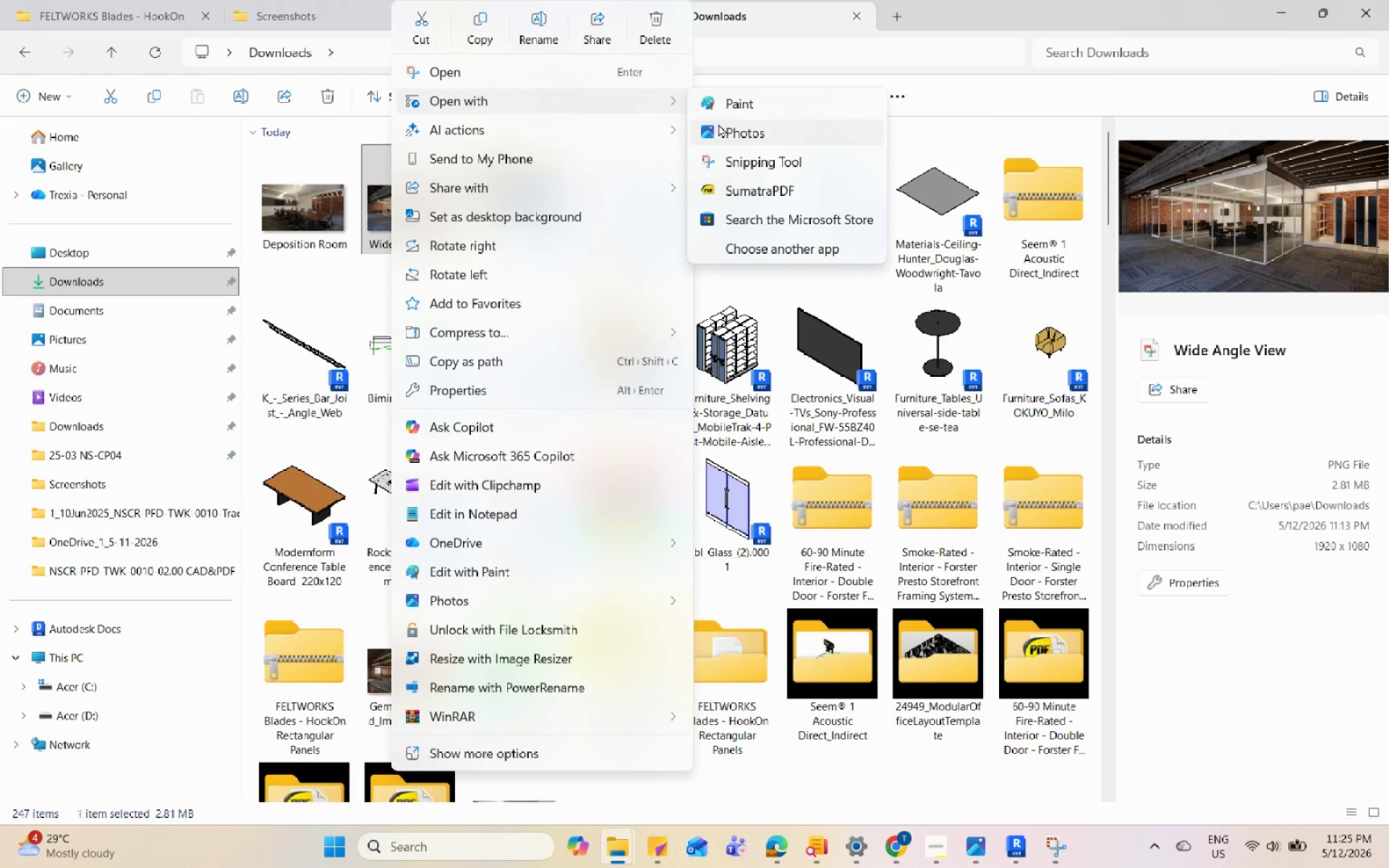 
left_click([723, 127])
 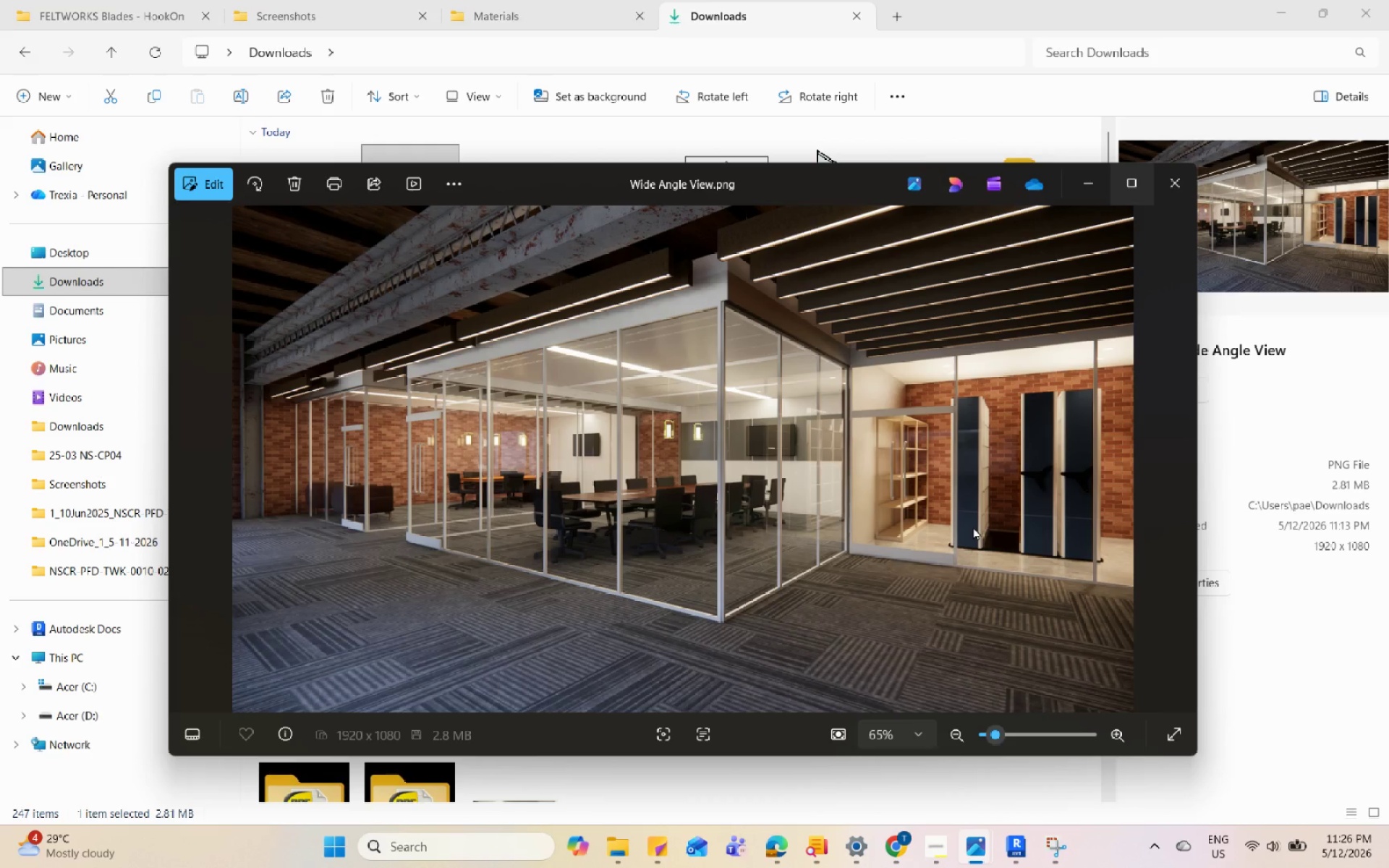 
wait(18.95)
 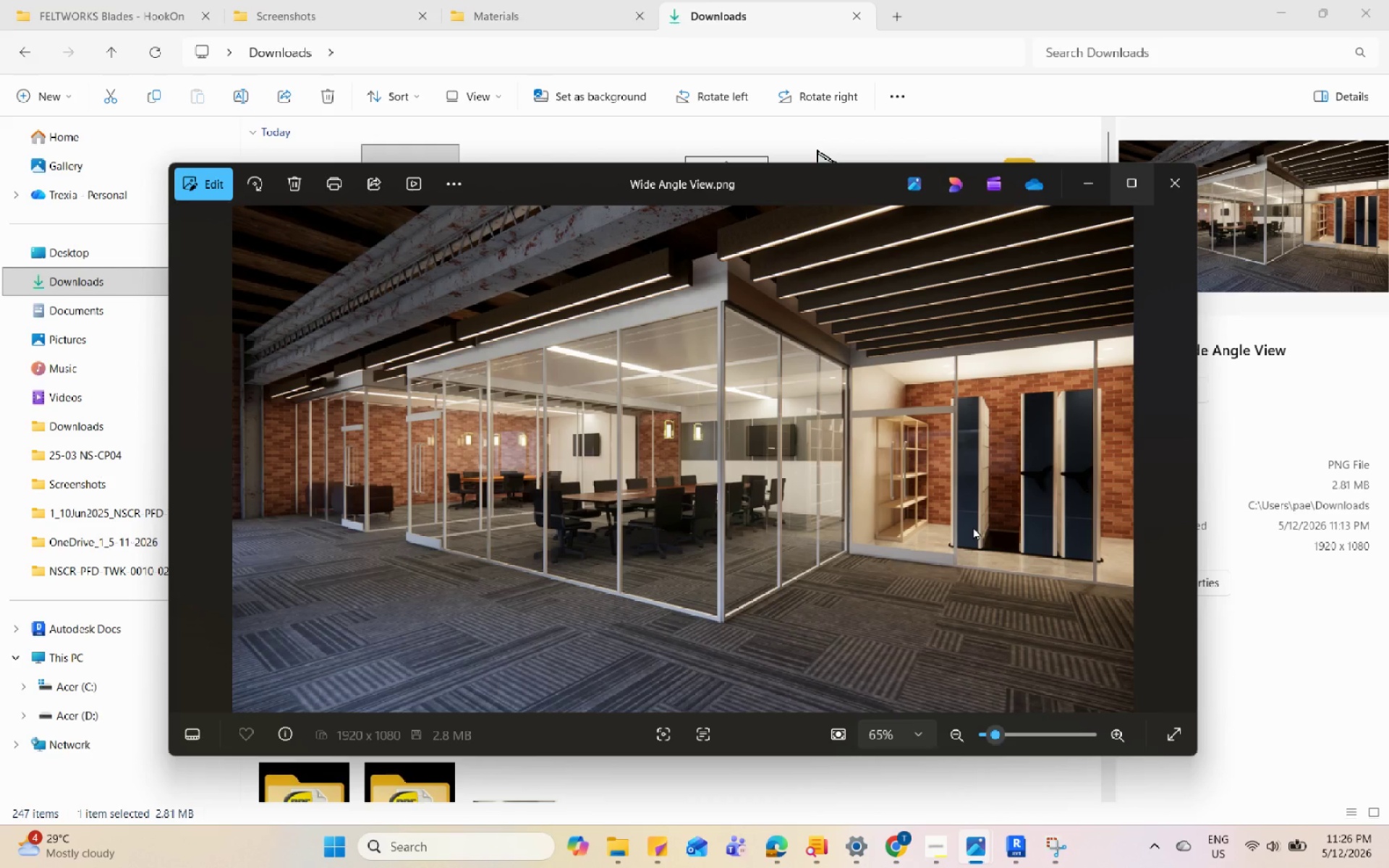 
scroll: coordinate [973, 527], scroll_direction: down, amount: 7.0
 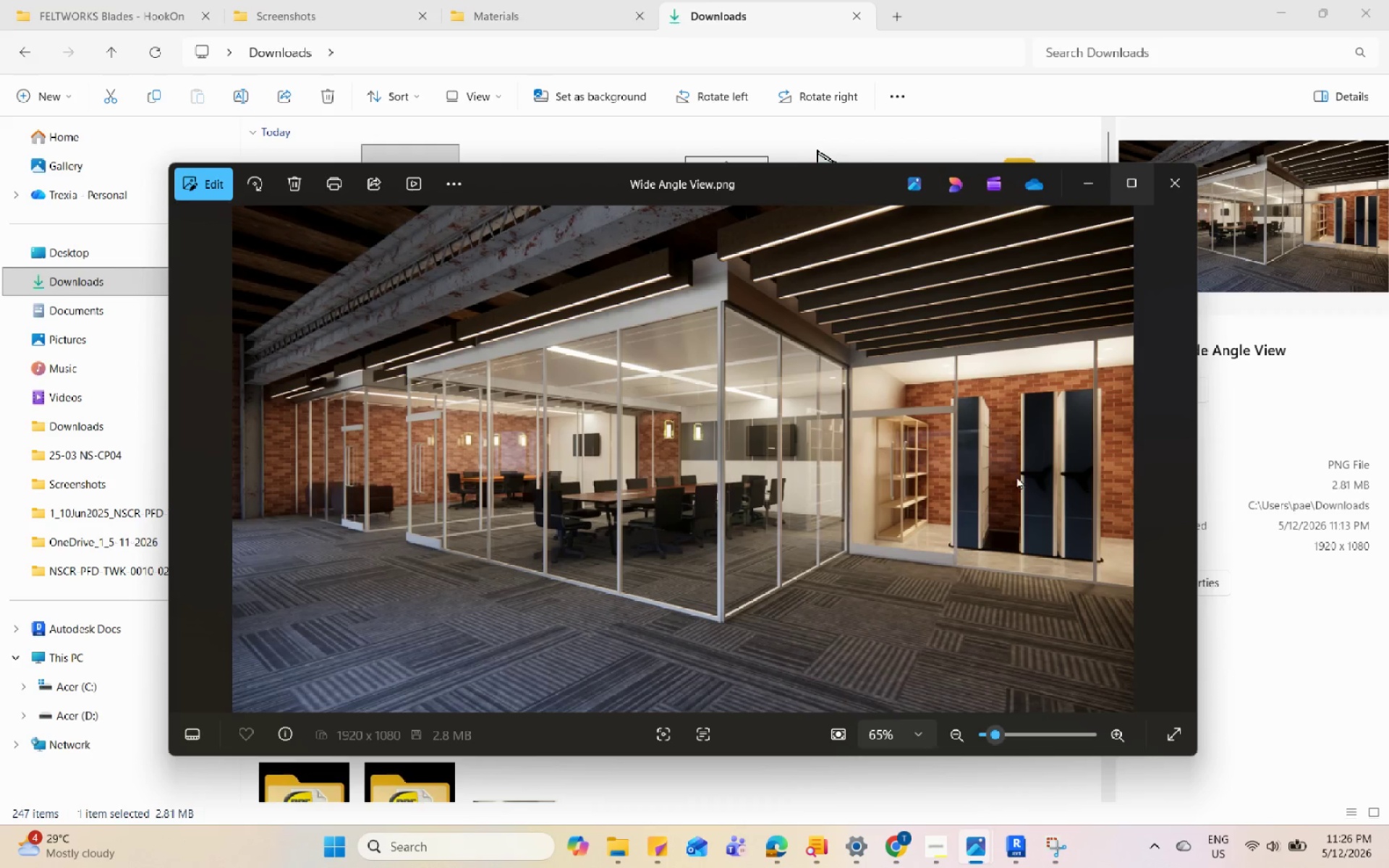 
mouse_move([1097, 320])
 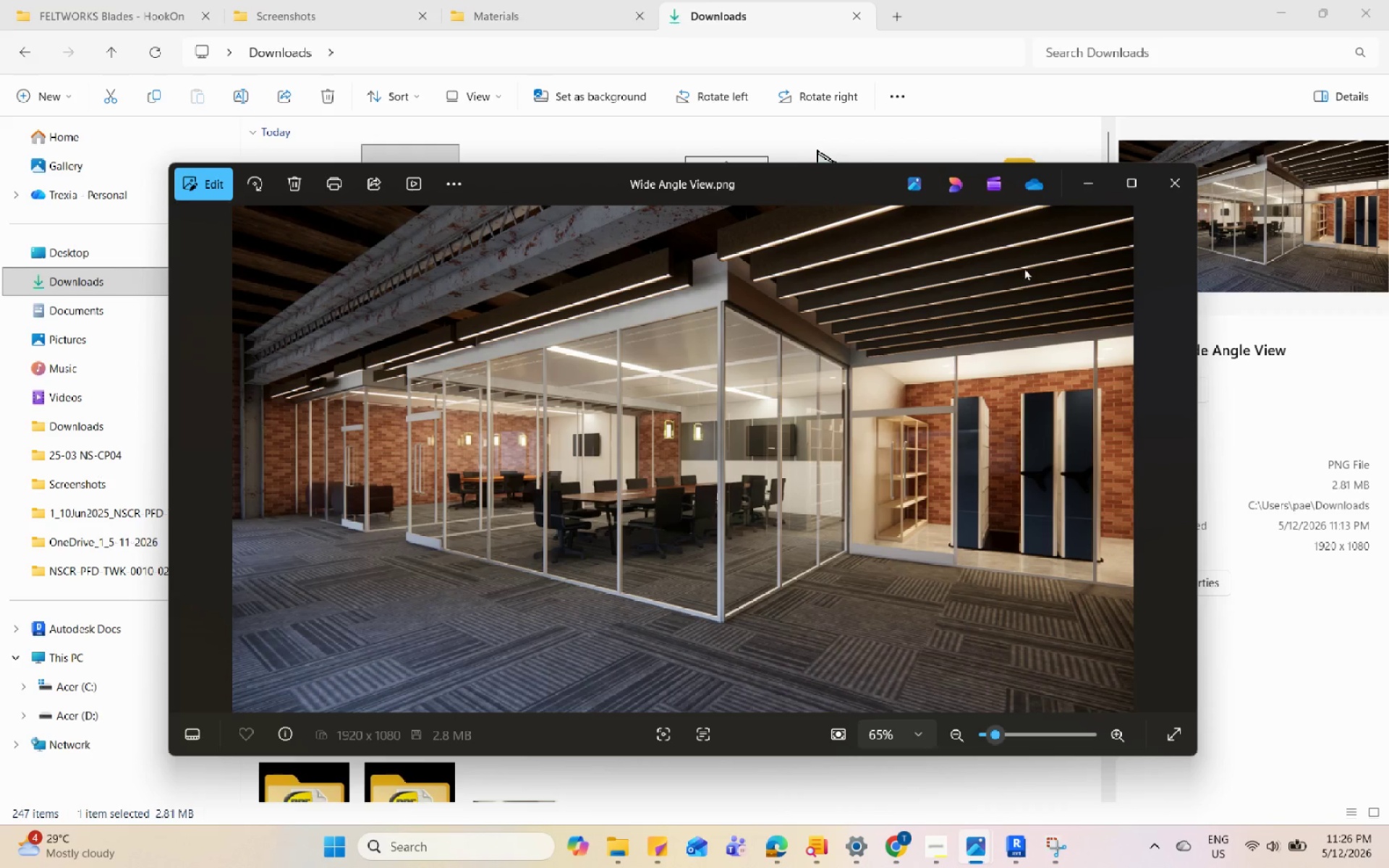 
left_click([1160, 191])
 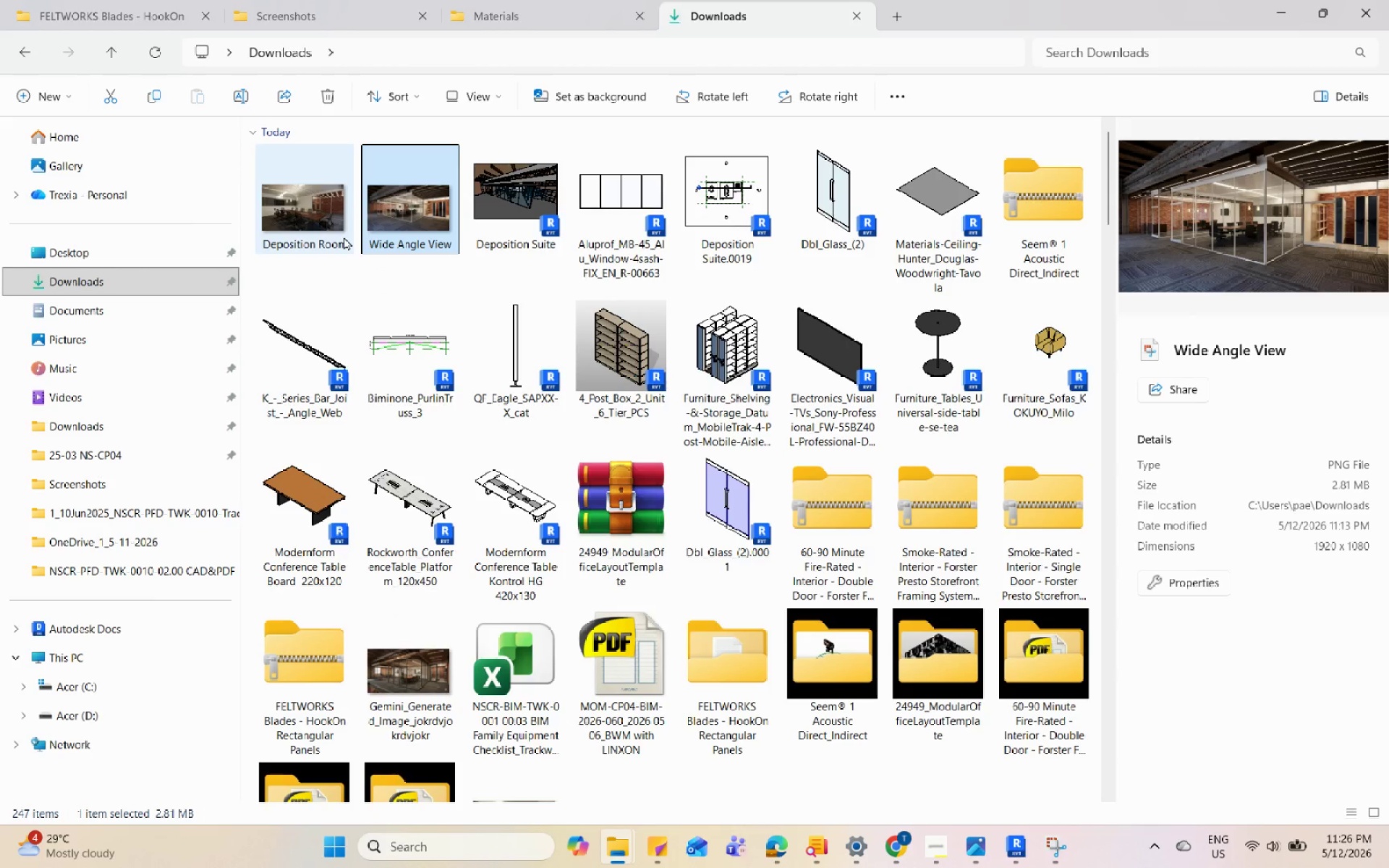 
right_click([344, 237])
 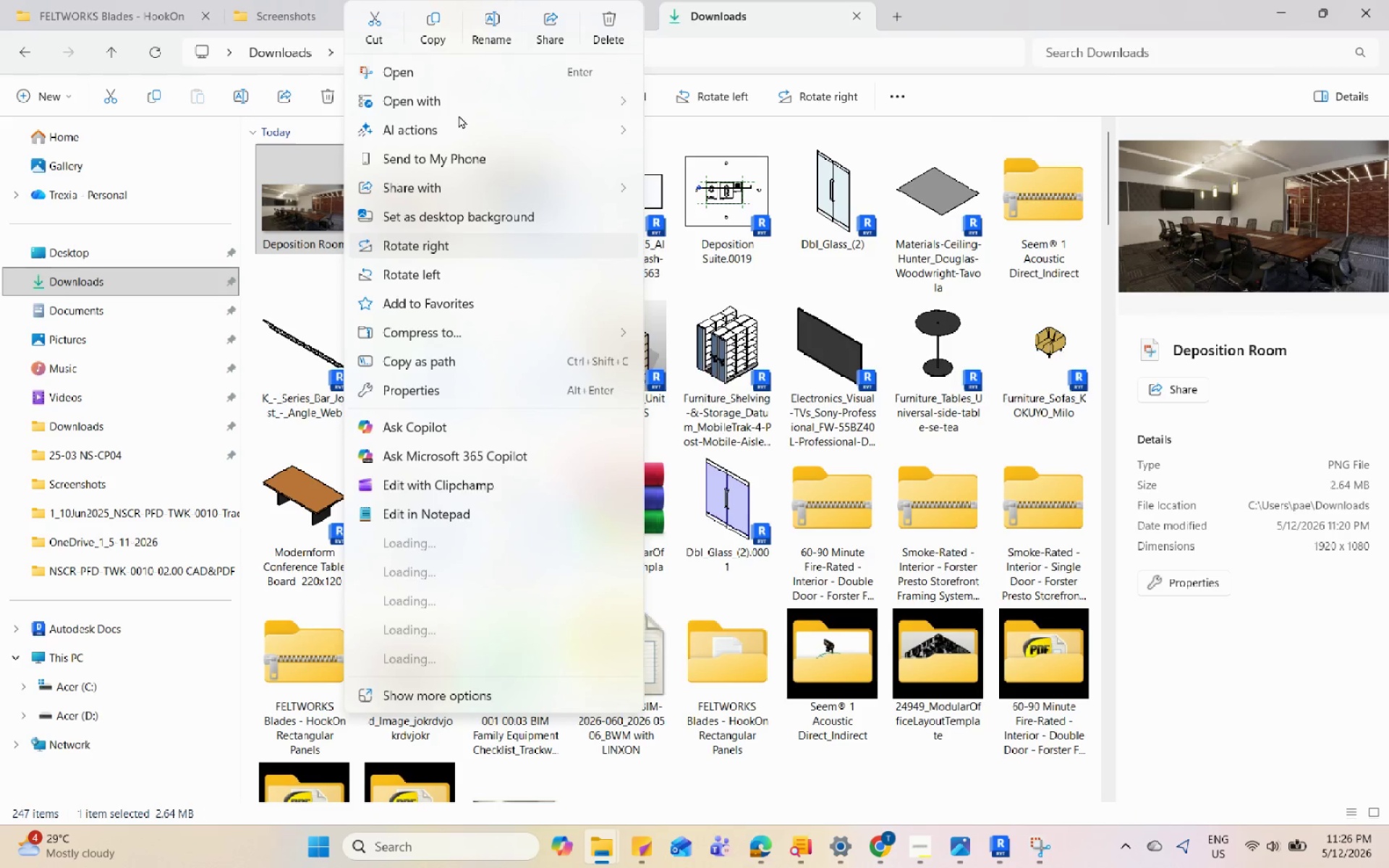 
left_click([465, 106])
 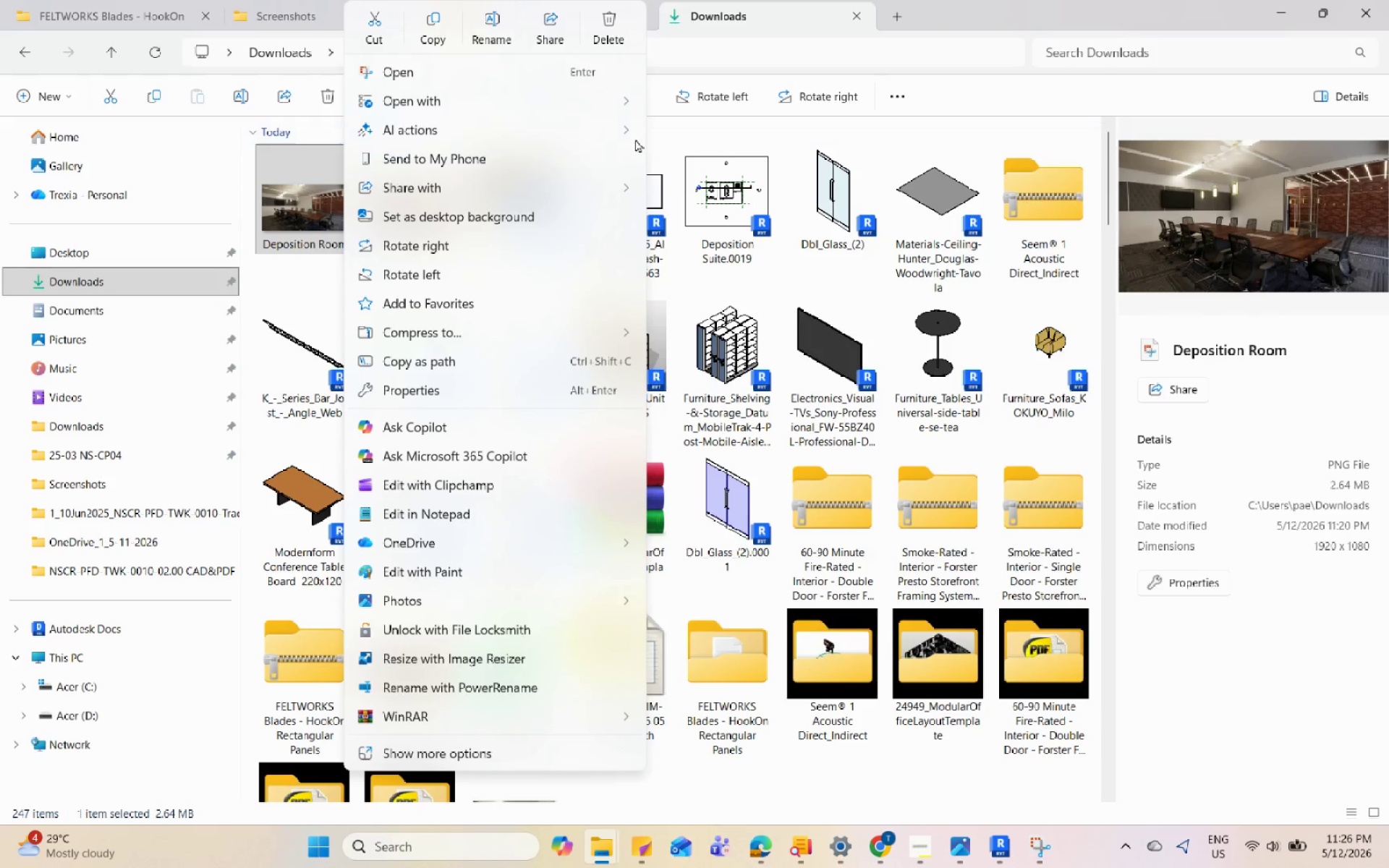 
left_click([527, 113])
 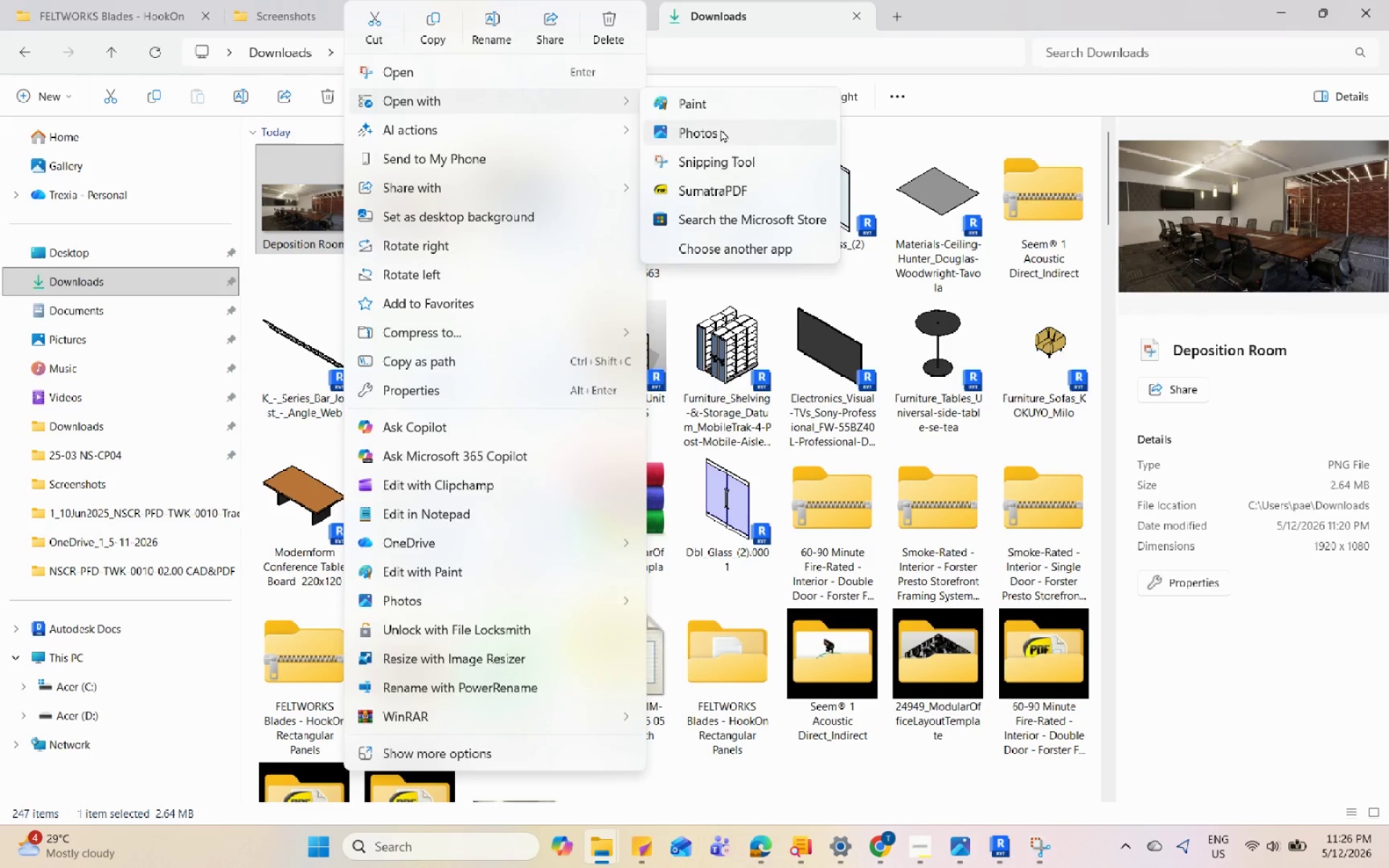 
left_click([721, 129])
 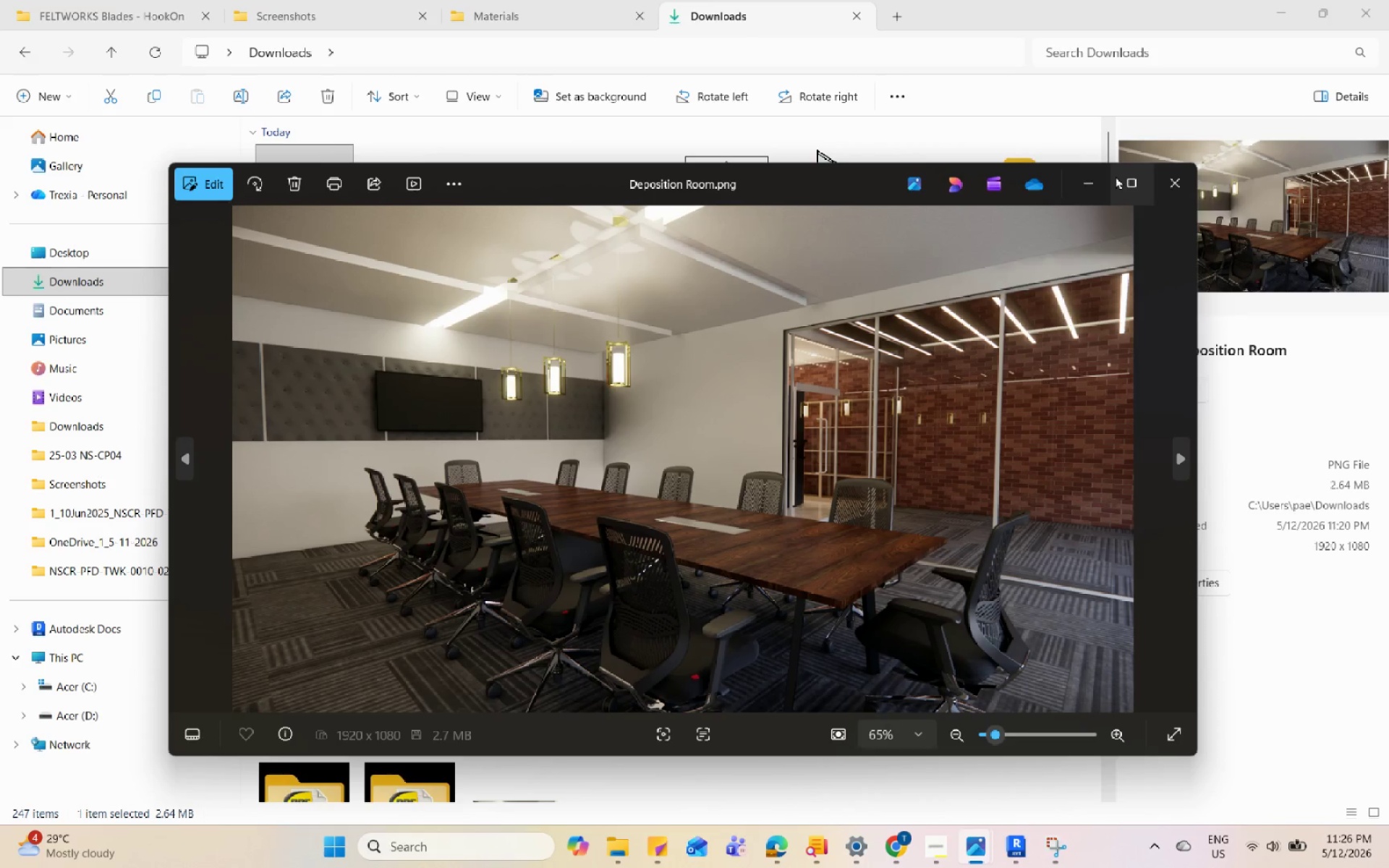 
wait(5.19)
 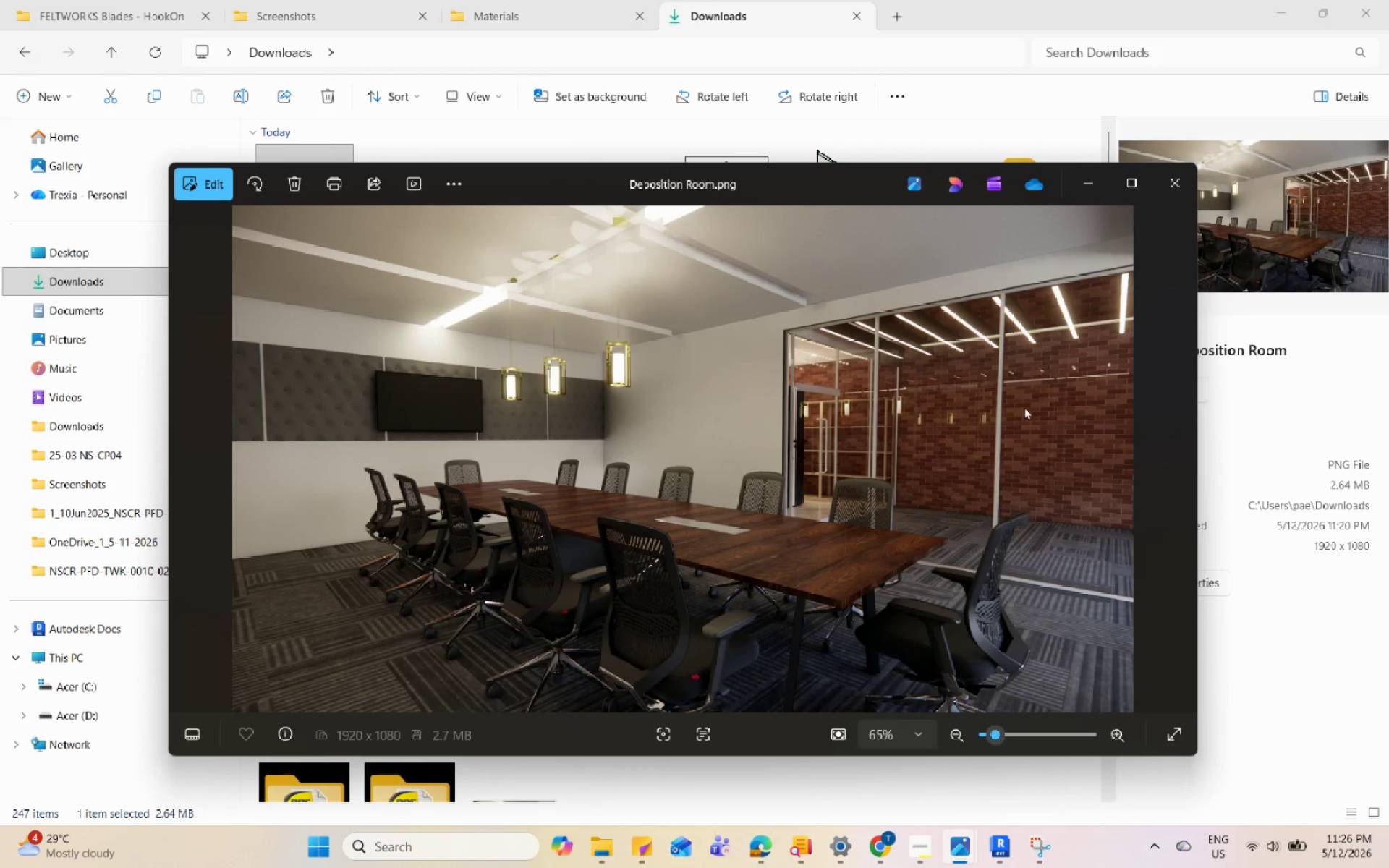 
left_click([1169, 174])
 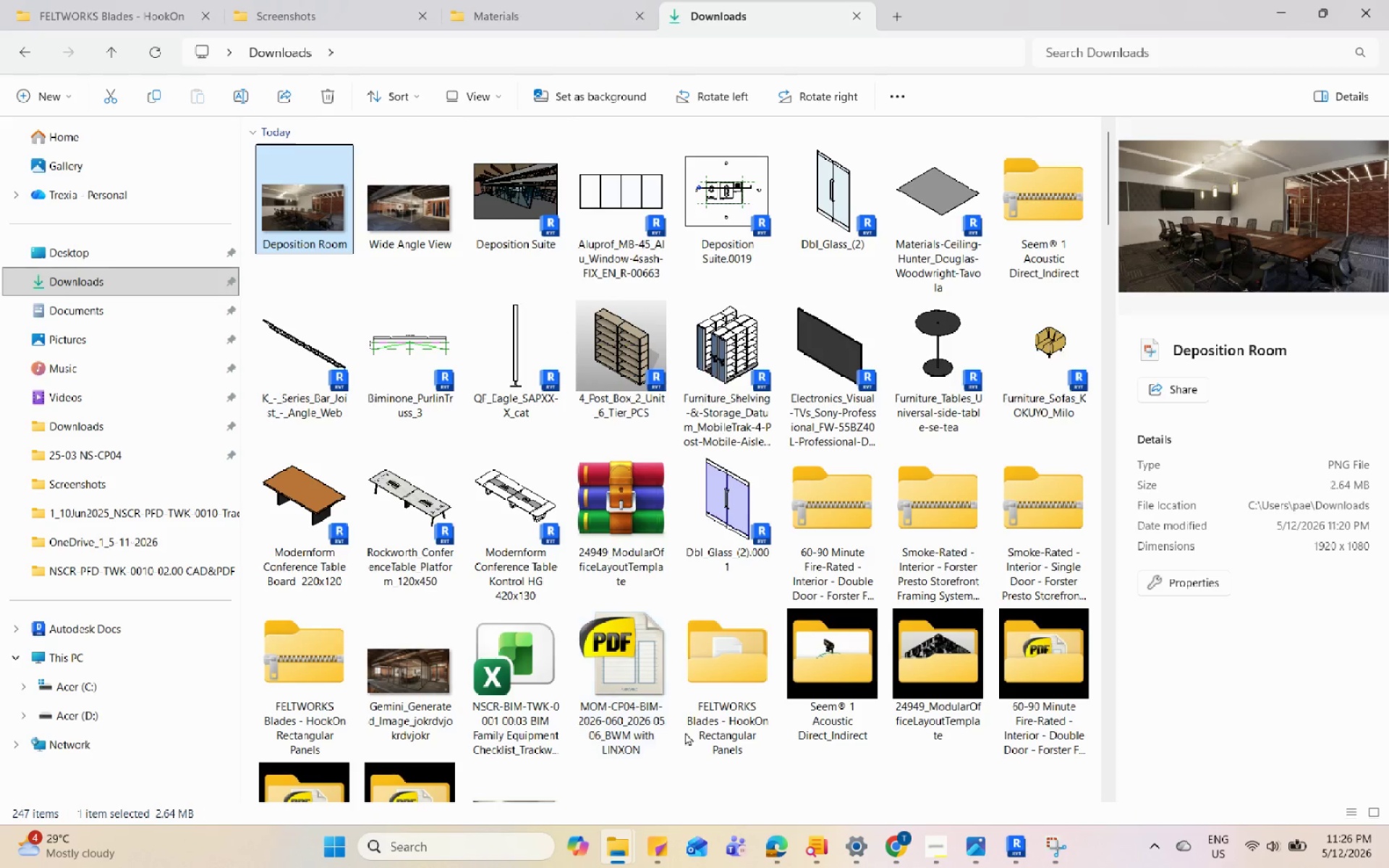 
left_click([1042, 852])
 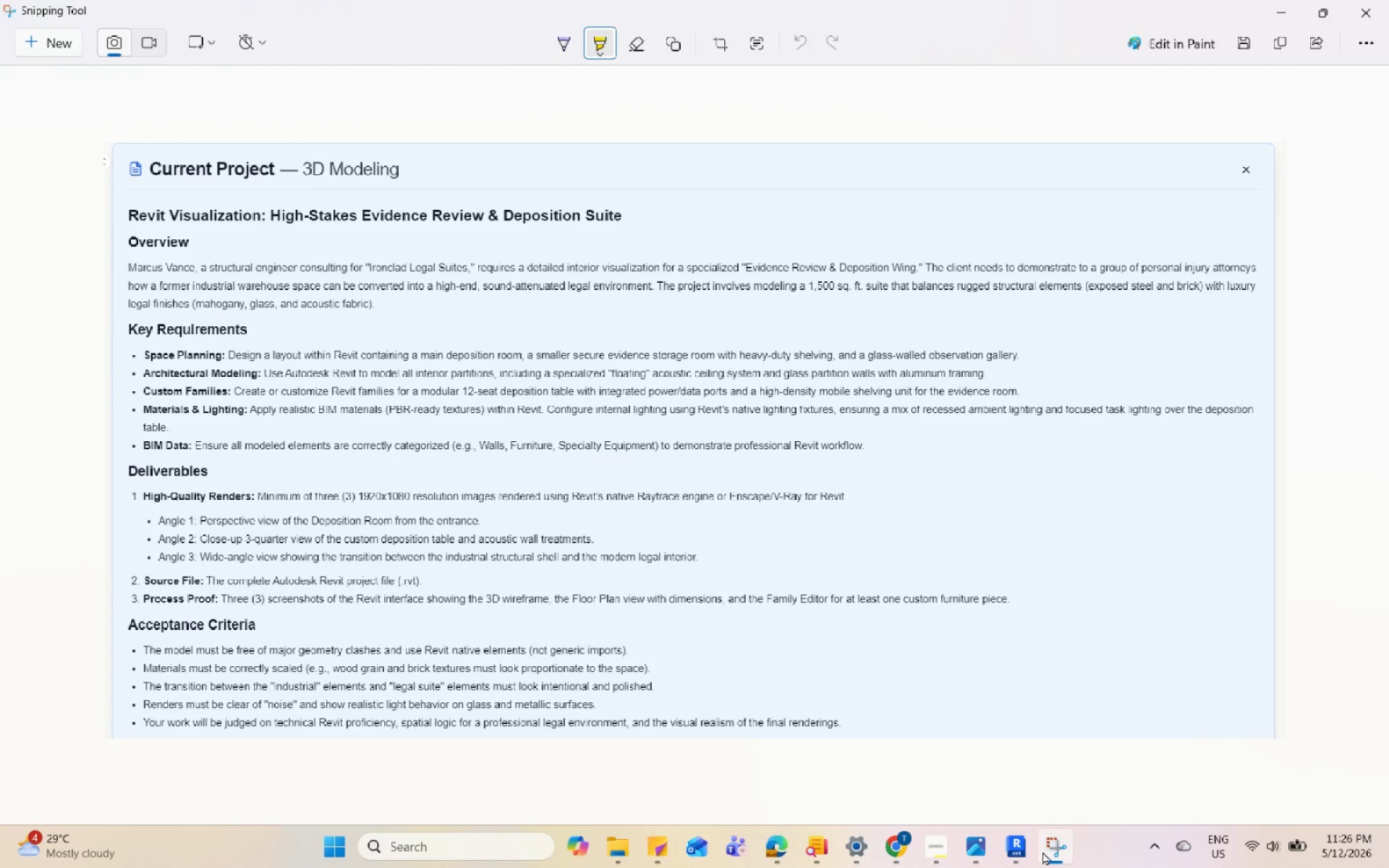 
wait(5.48)
 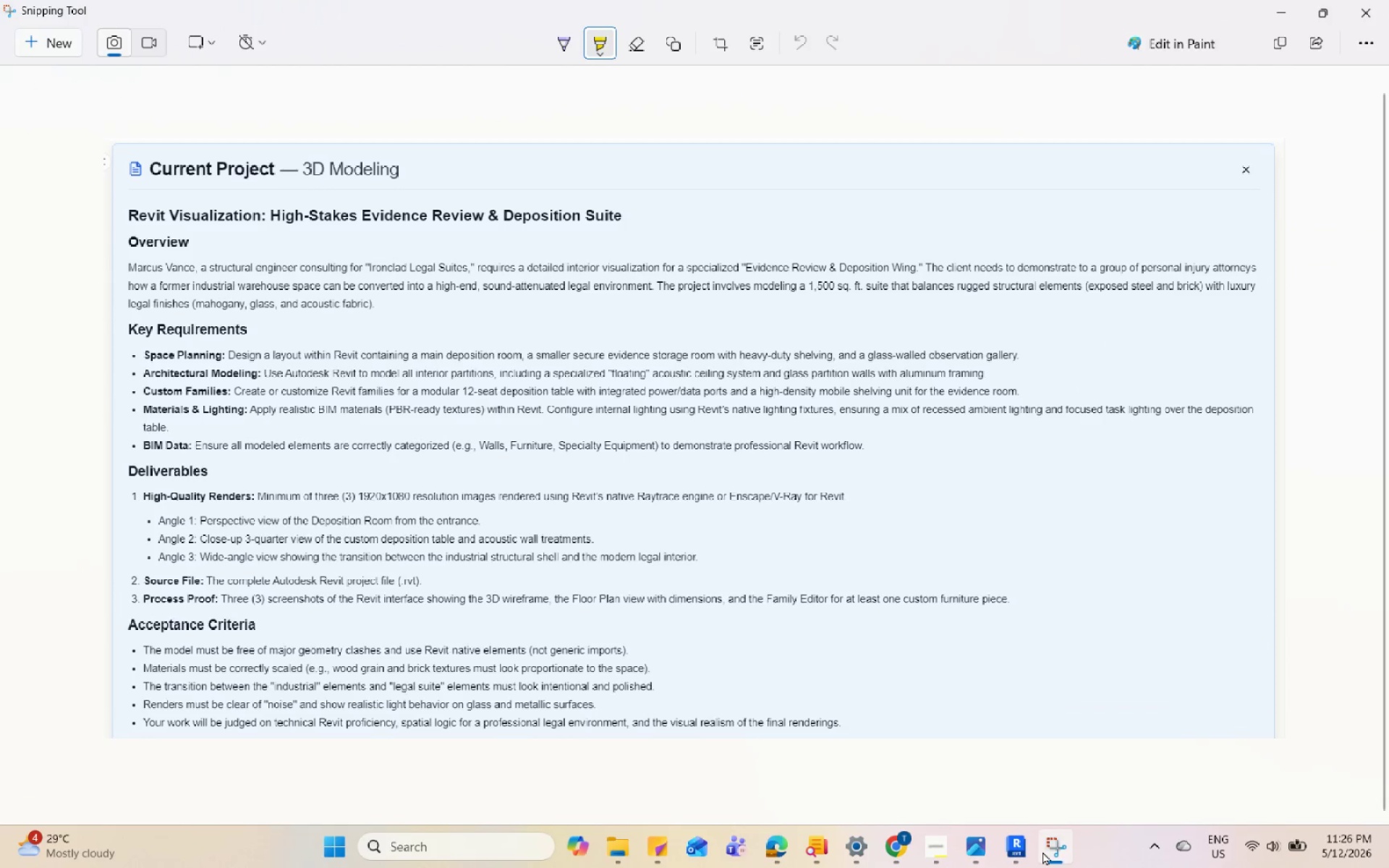 
left_click([1042, 851])
 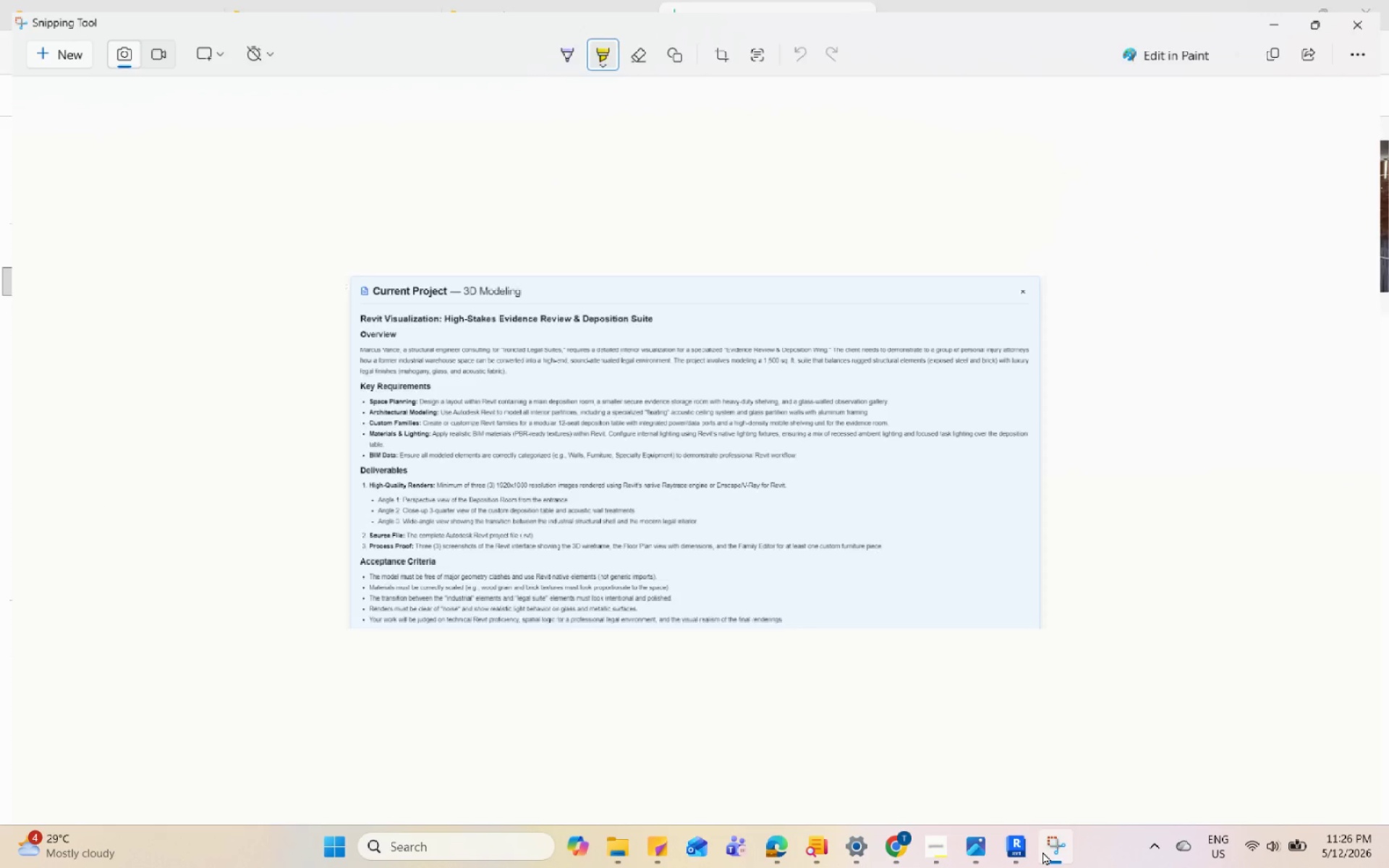 
double_click([1042, 851])
 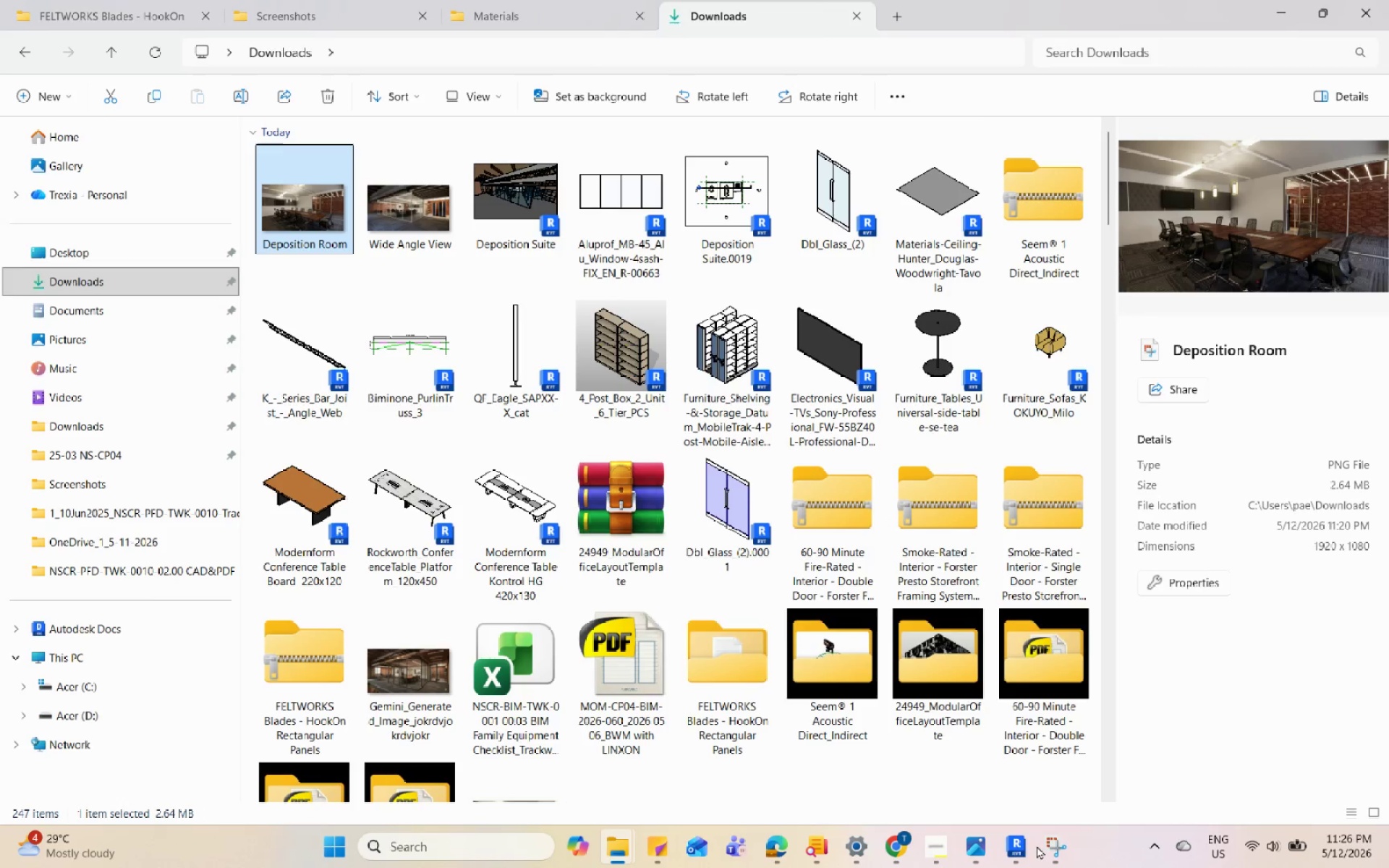 
left_click([1037, 846])
 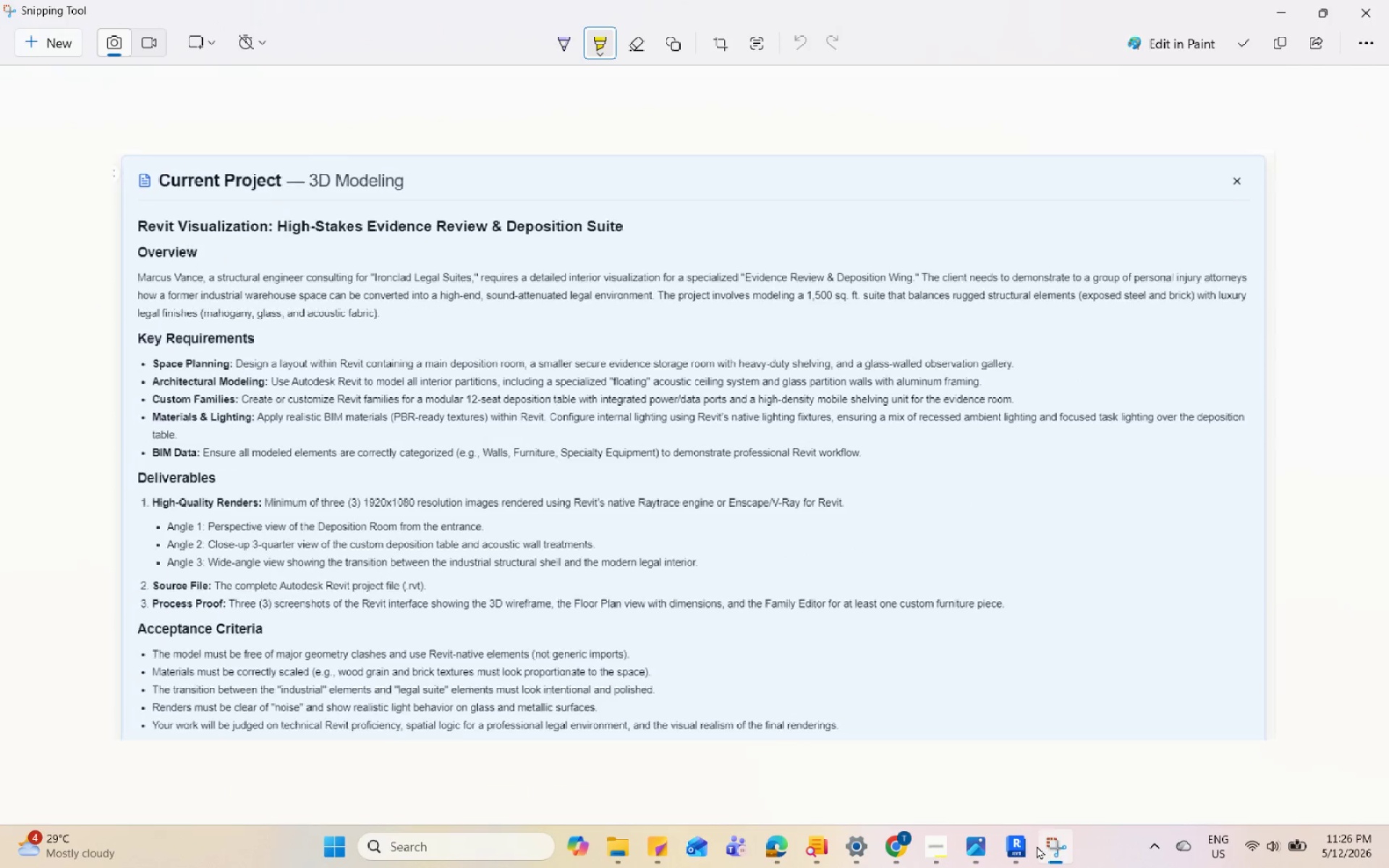 
left_click([1037, 846])
 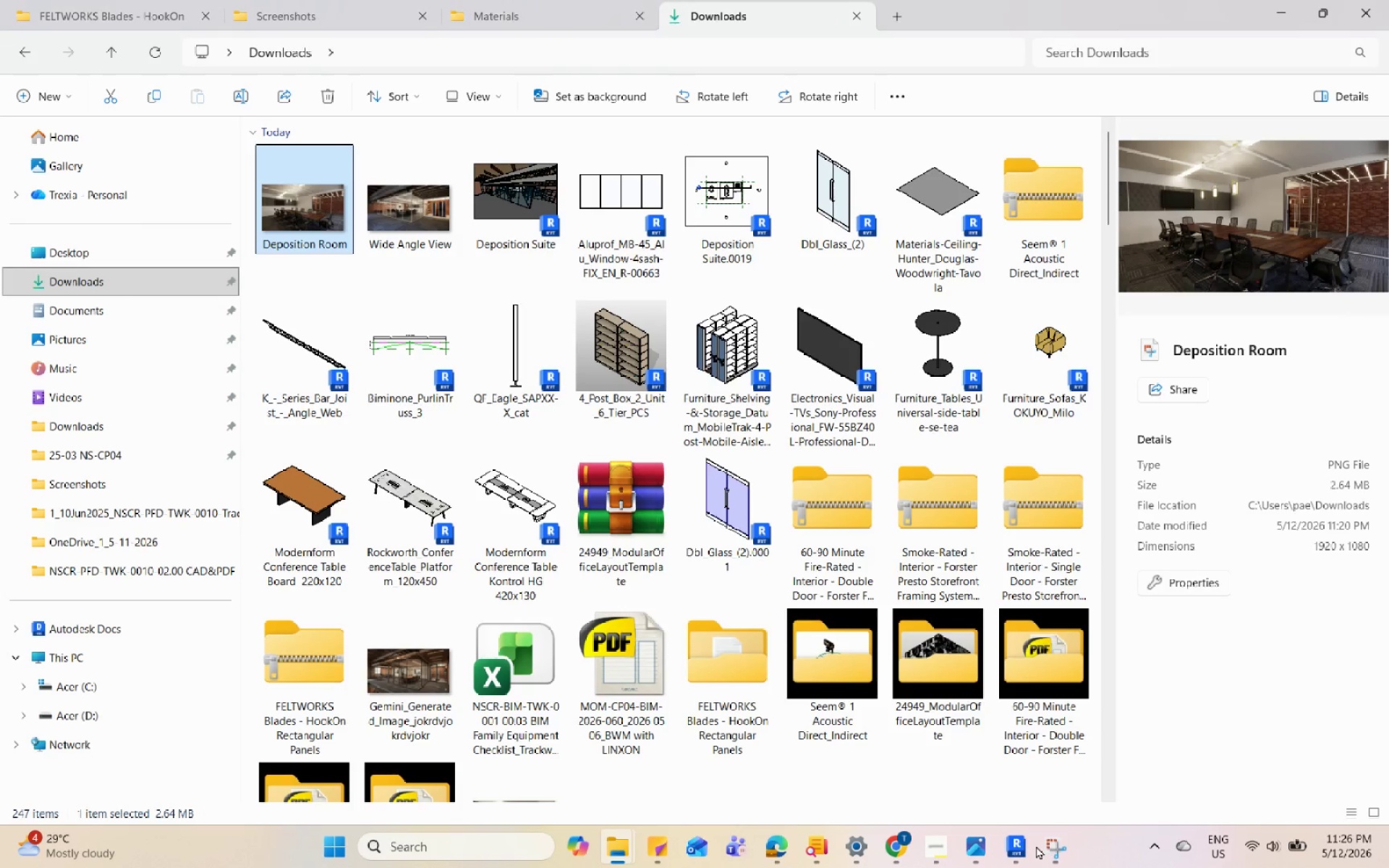 
left_click([1036, 846])
 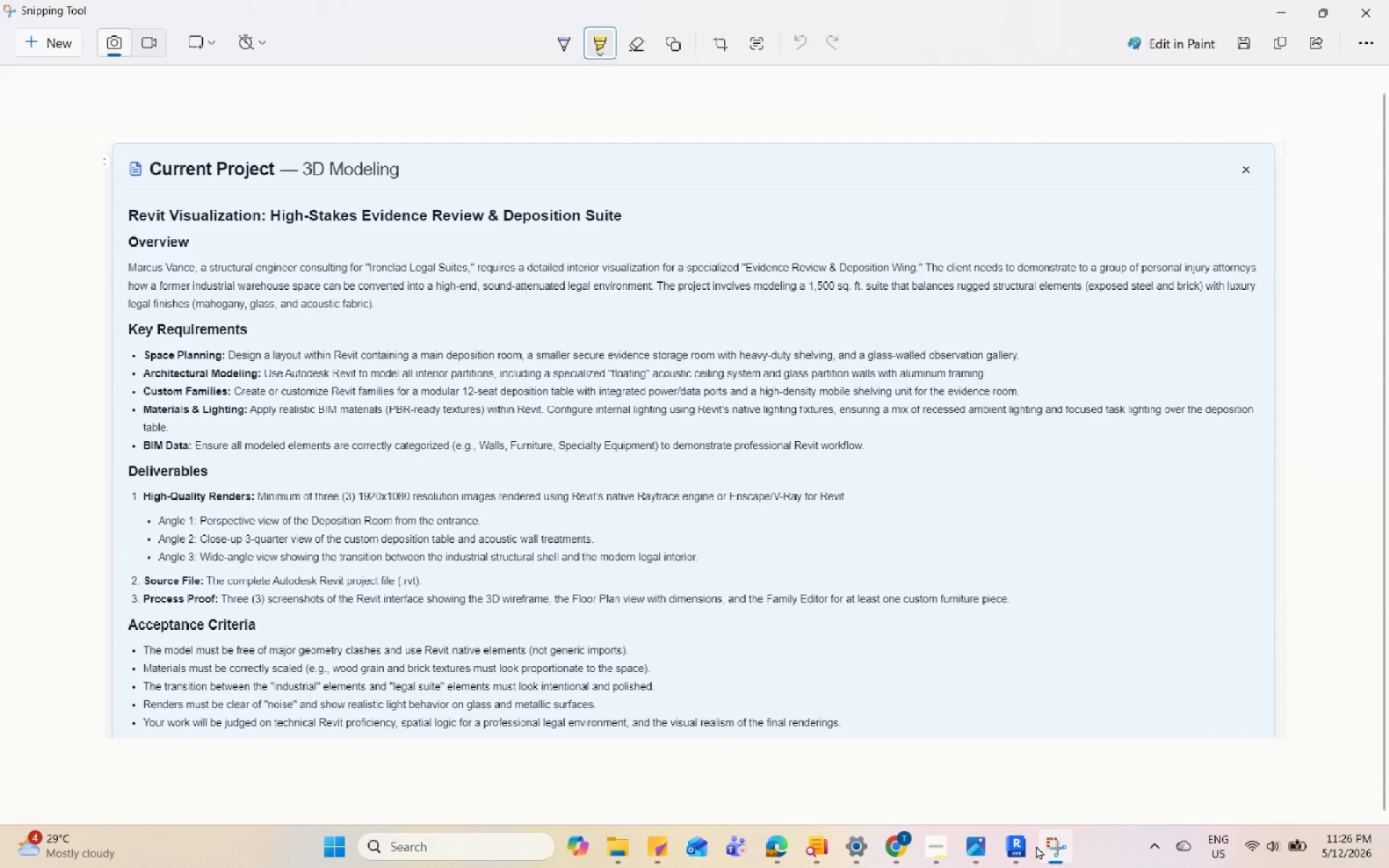 
left_click([1036, 846])
 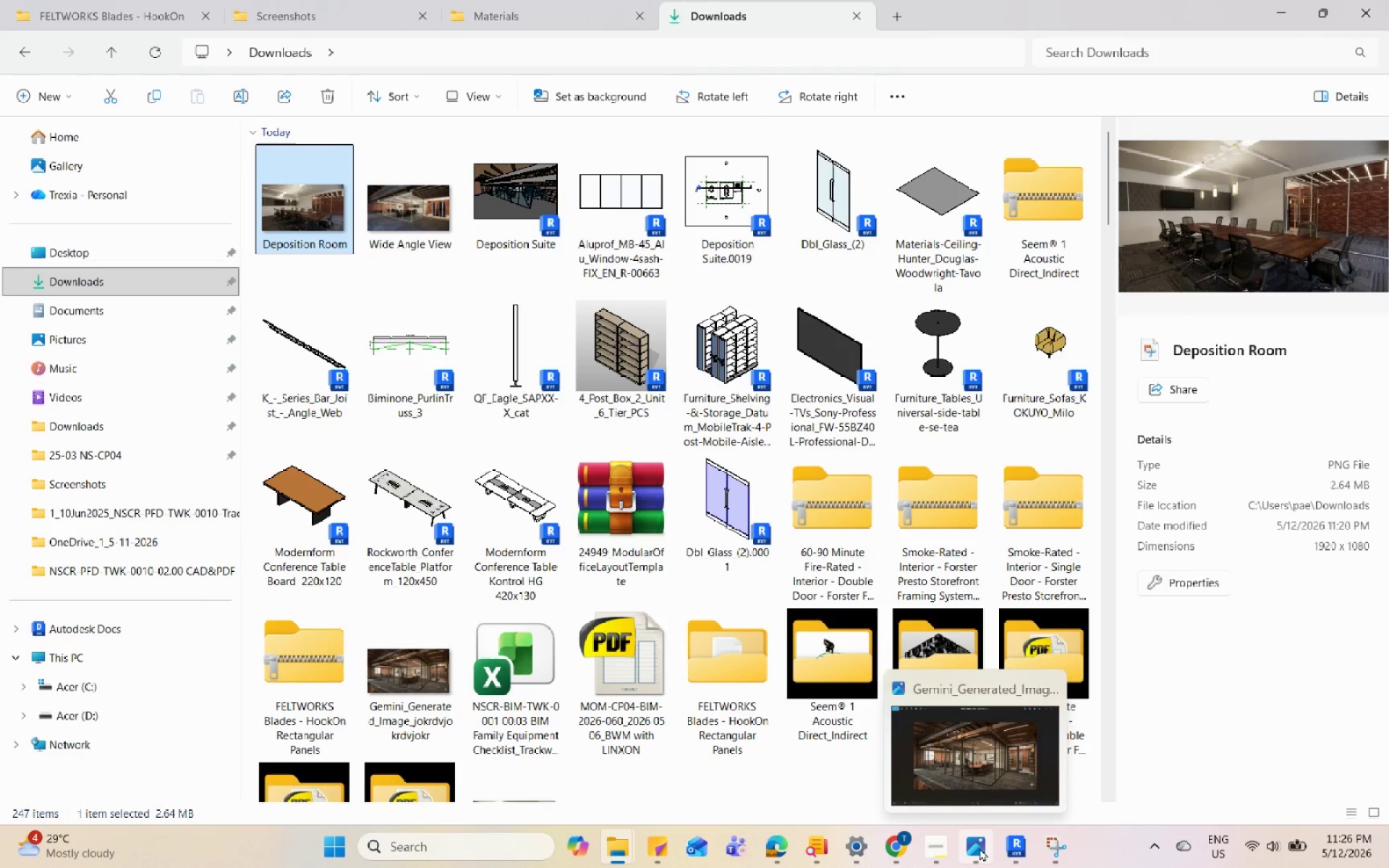 
left_click([1049, 856])
 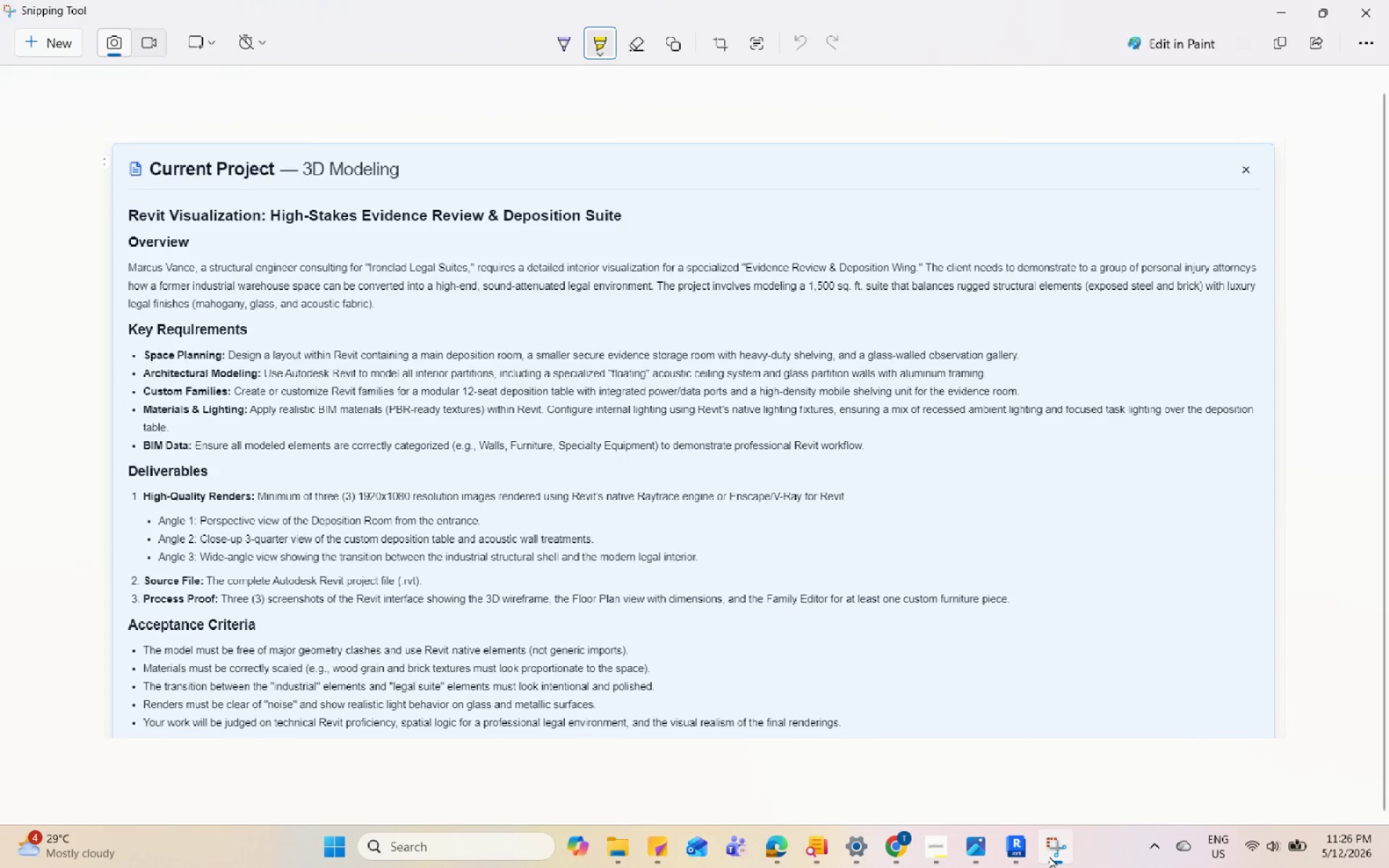 
left_click([1049, 856])
 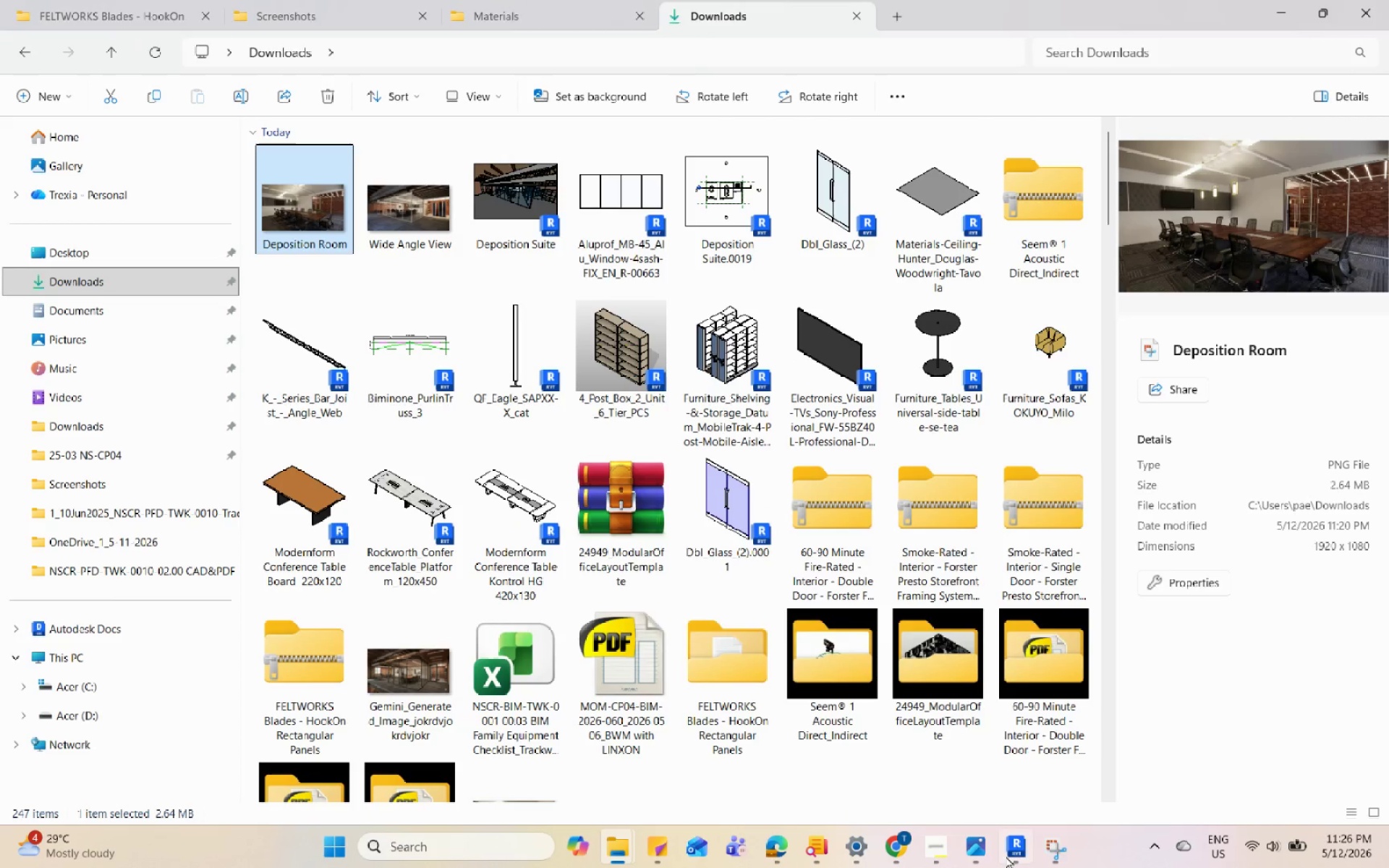 
double_click([1006, 856])
 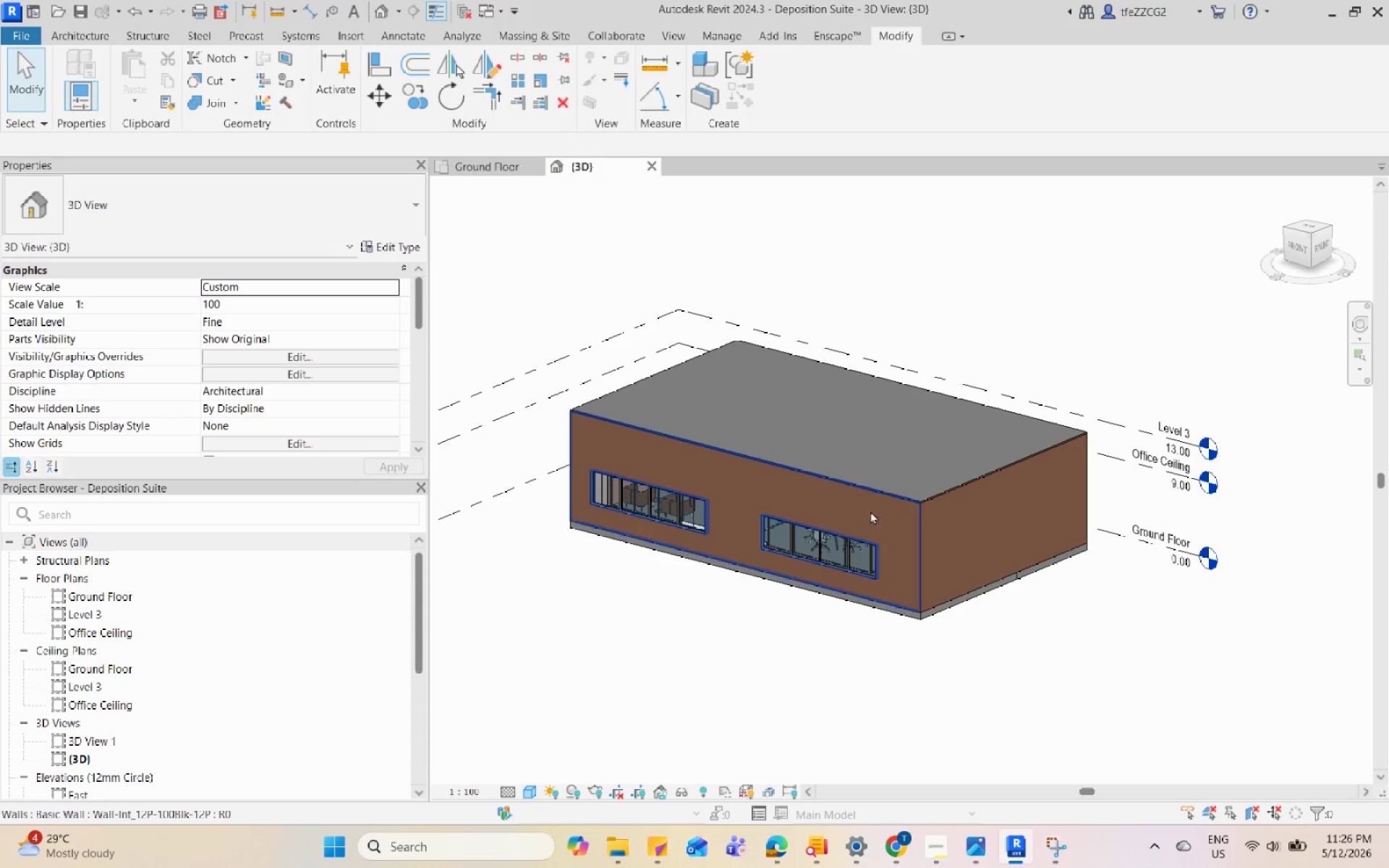 
scroll: coordinate [675, 417], scroll_direction: none, amount: 0.0
 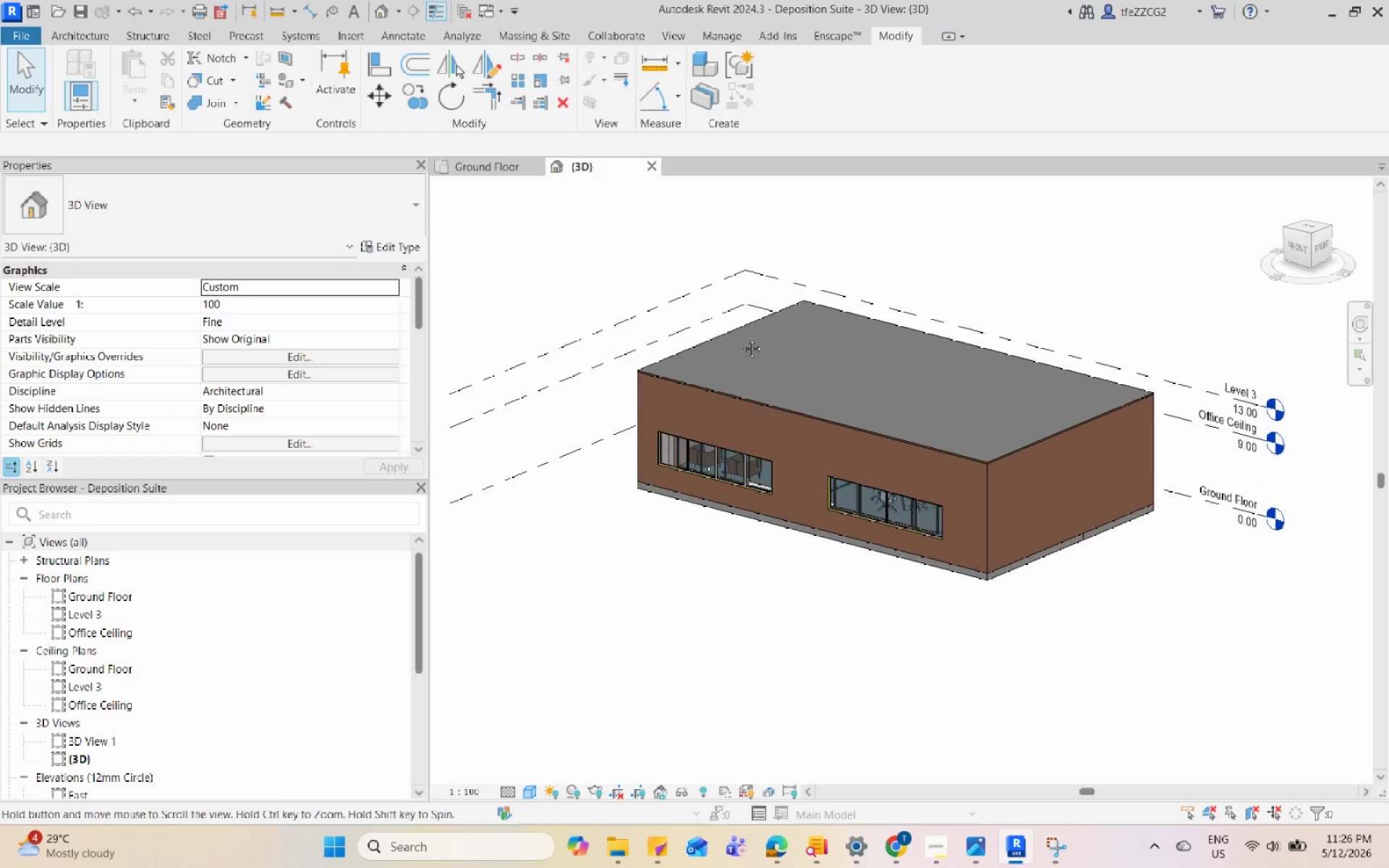 
scroll: coordinate [741, 338], scroll_direction: up, amount: 2.0
 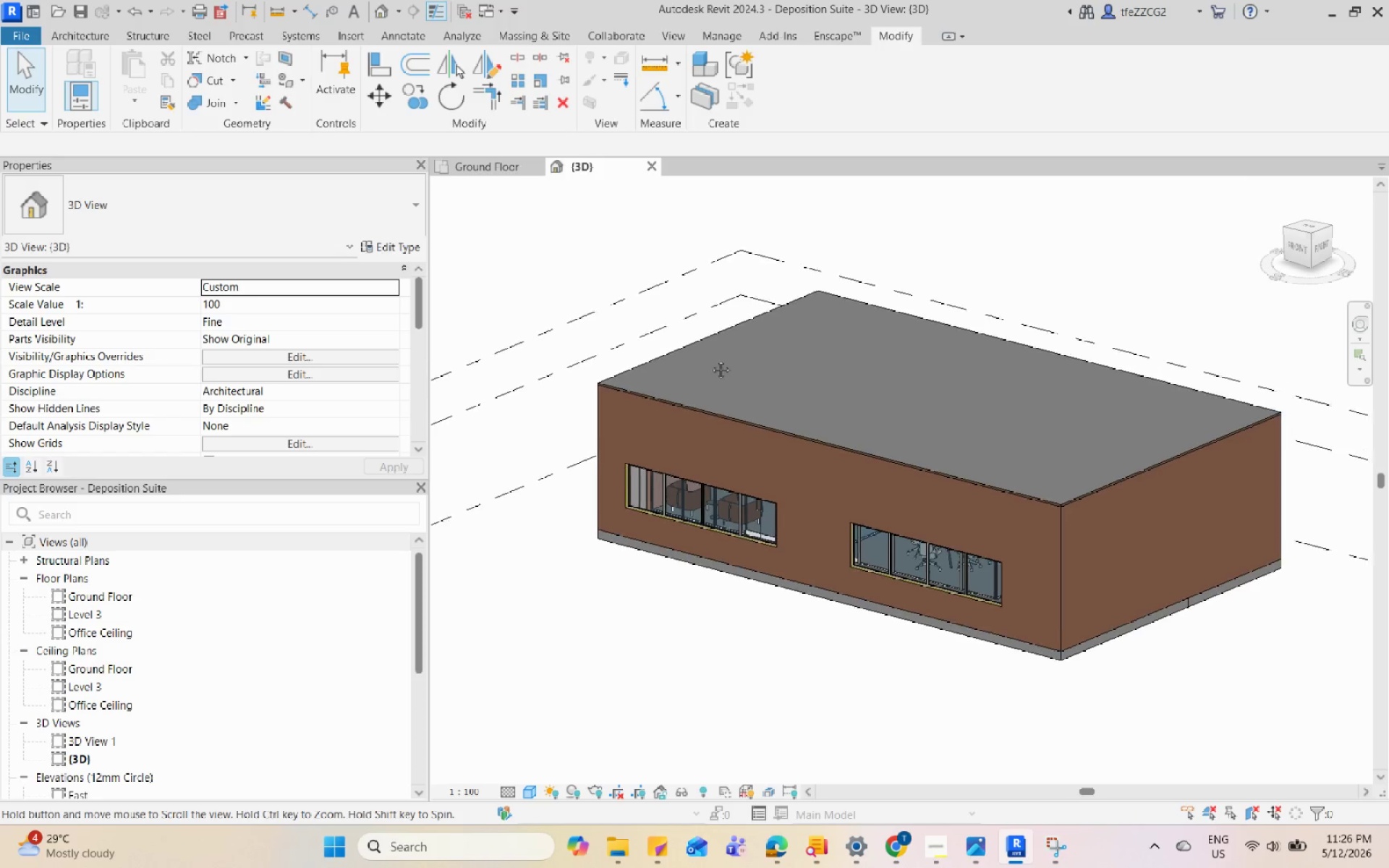 
double_click([686, 375])
 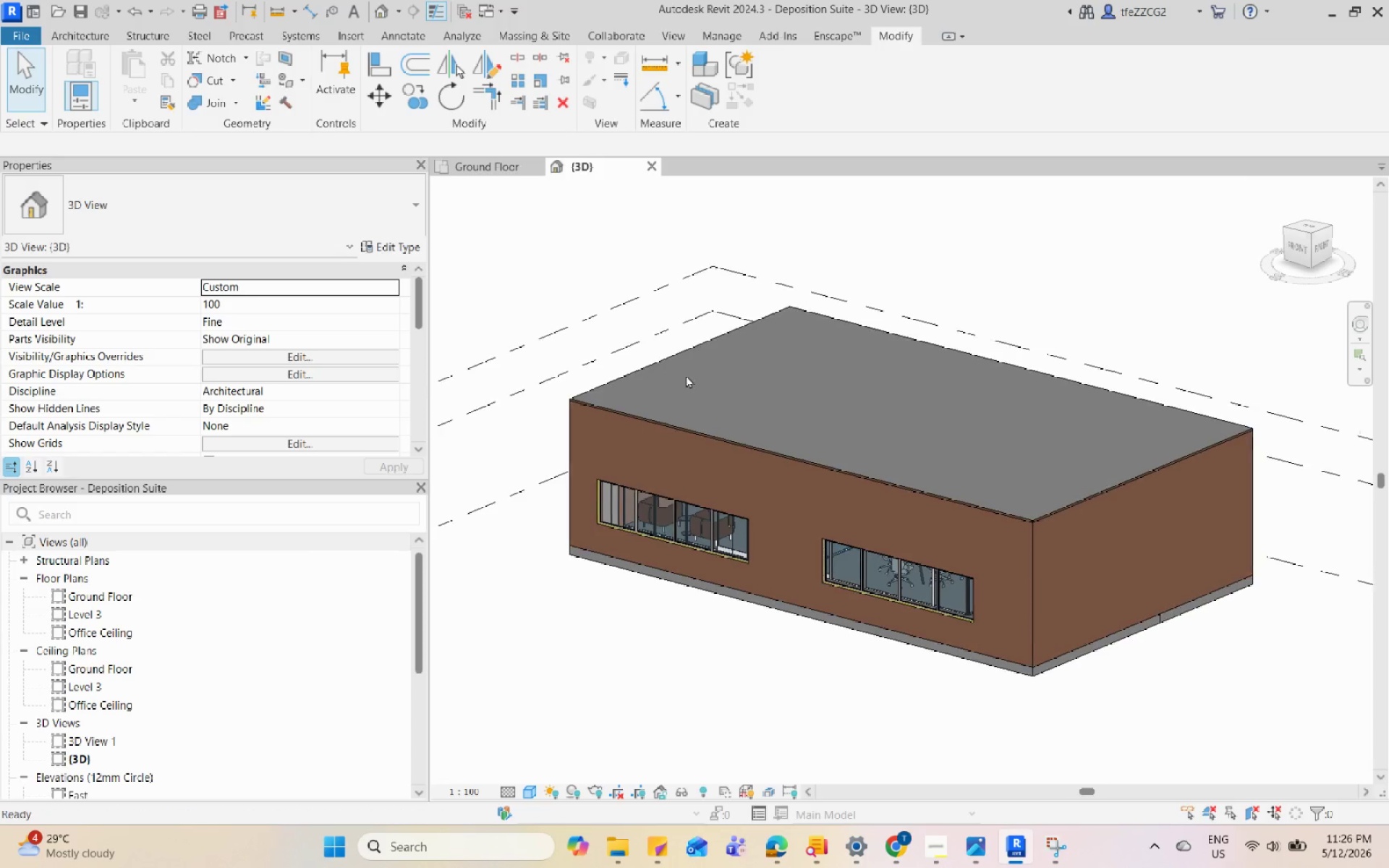 
scroll: coordinate [685, 378], scroll_direction: down, amount: 2.0
 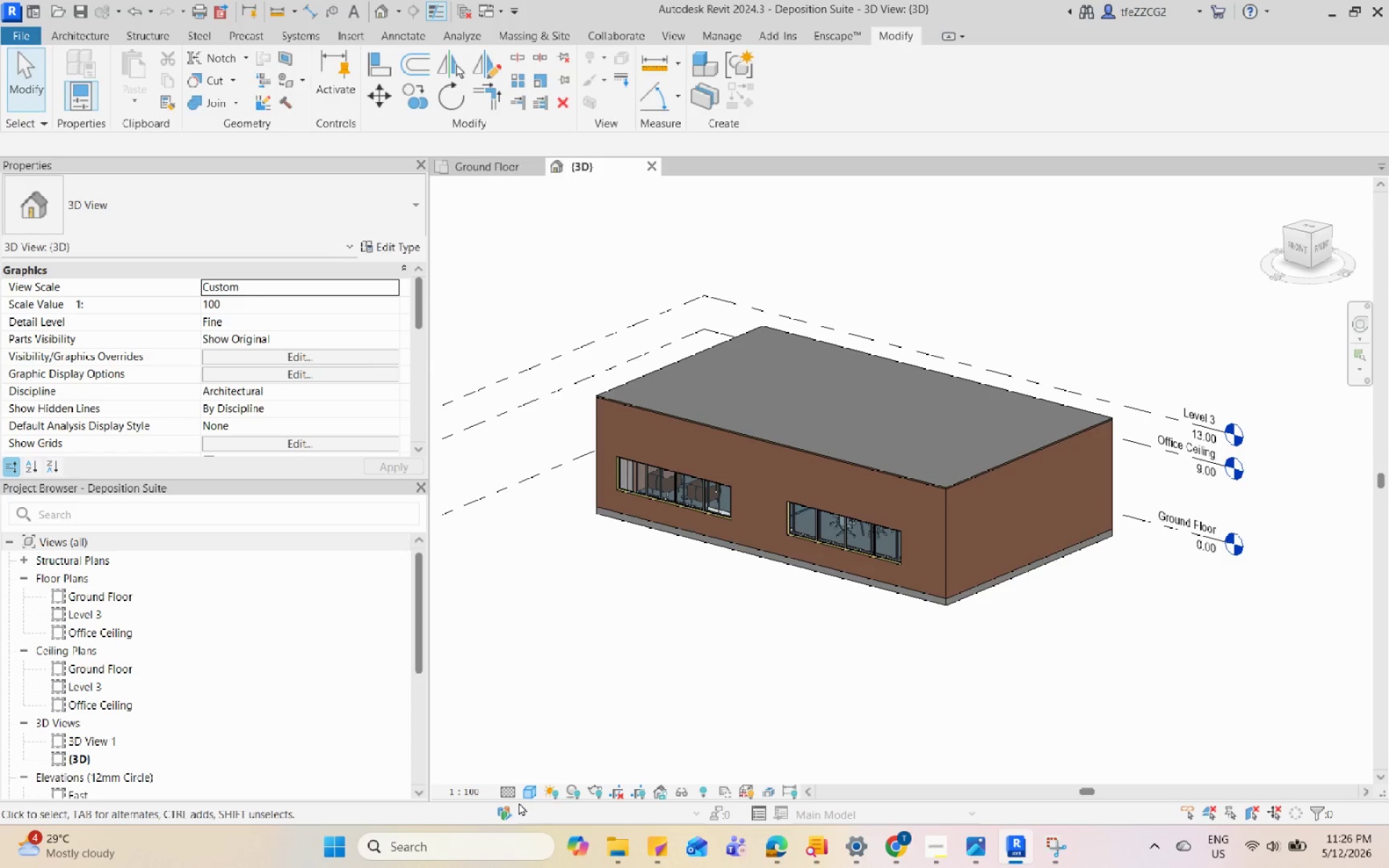 
left_click([512, 794])
 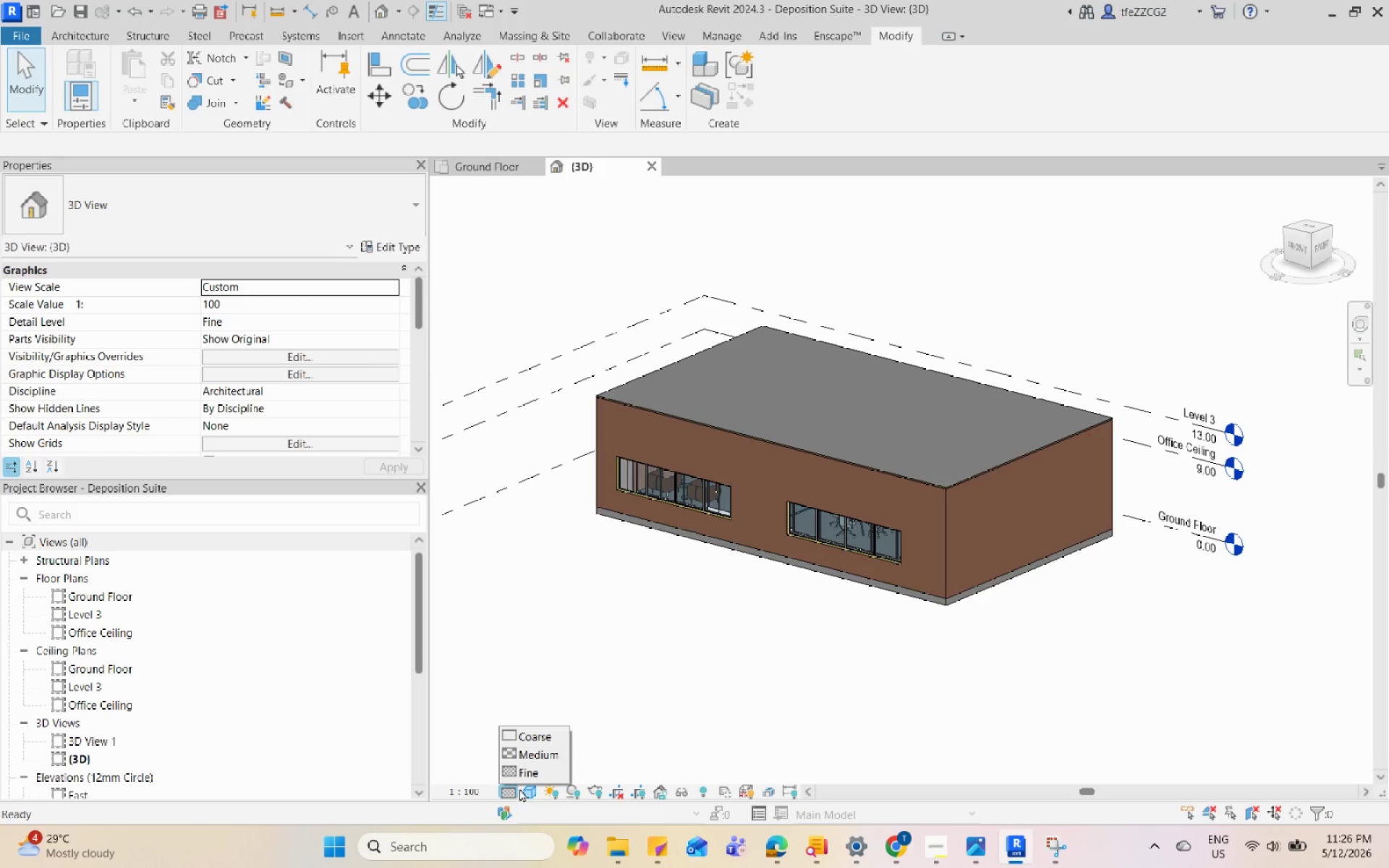 
left_click([527, 792])
 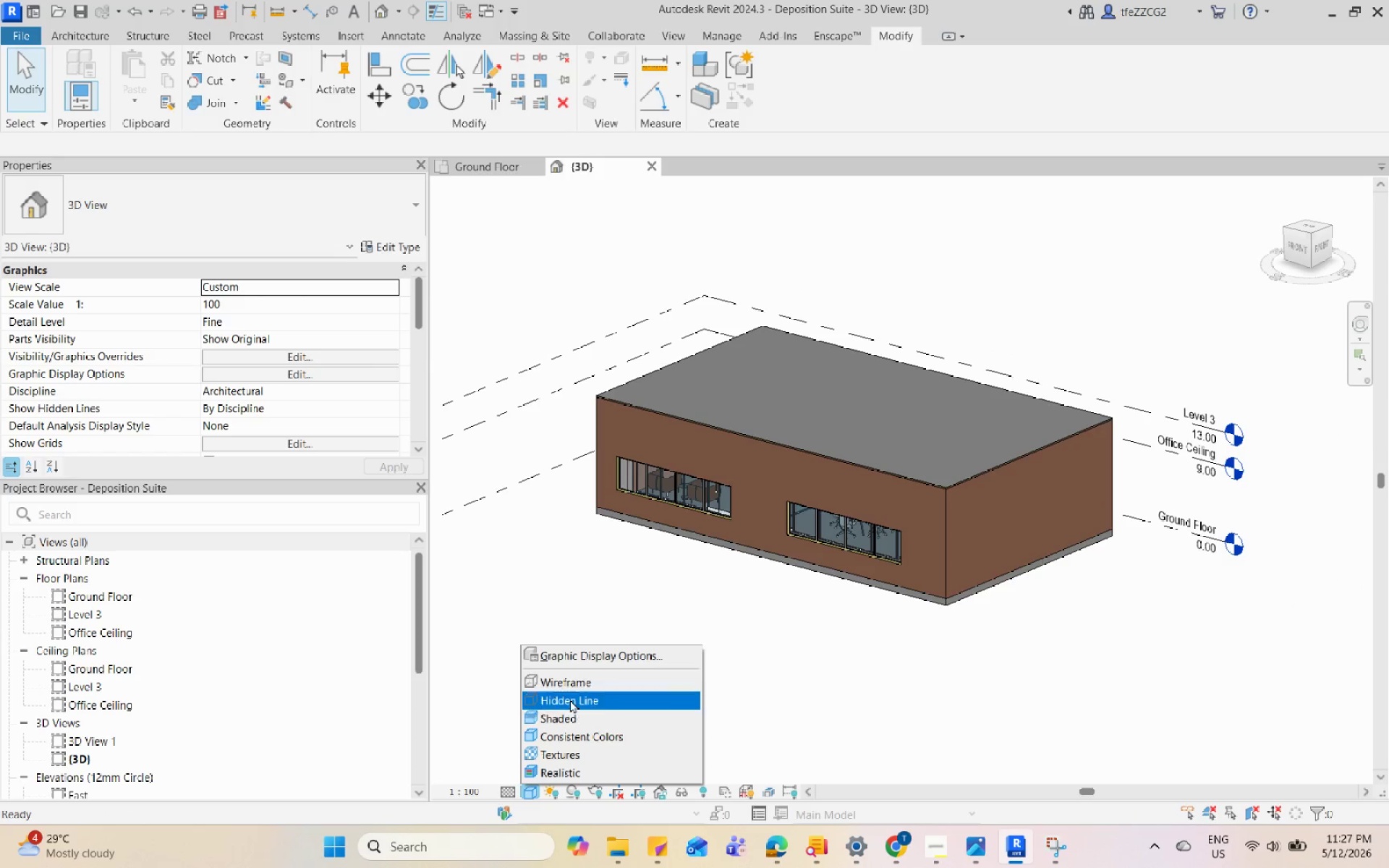 
left_click([577, 684])
 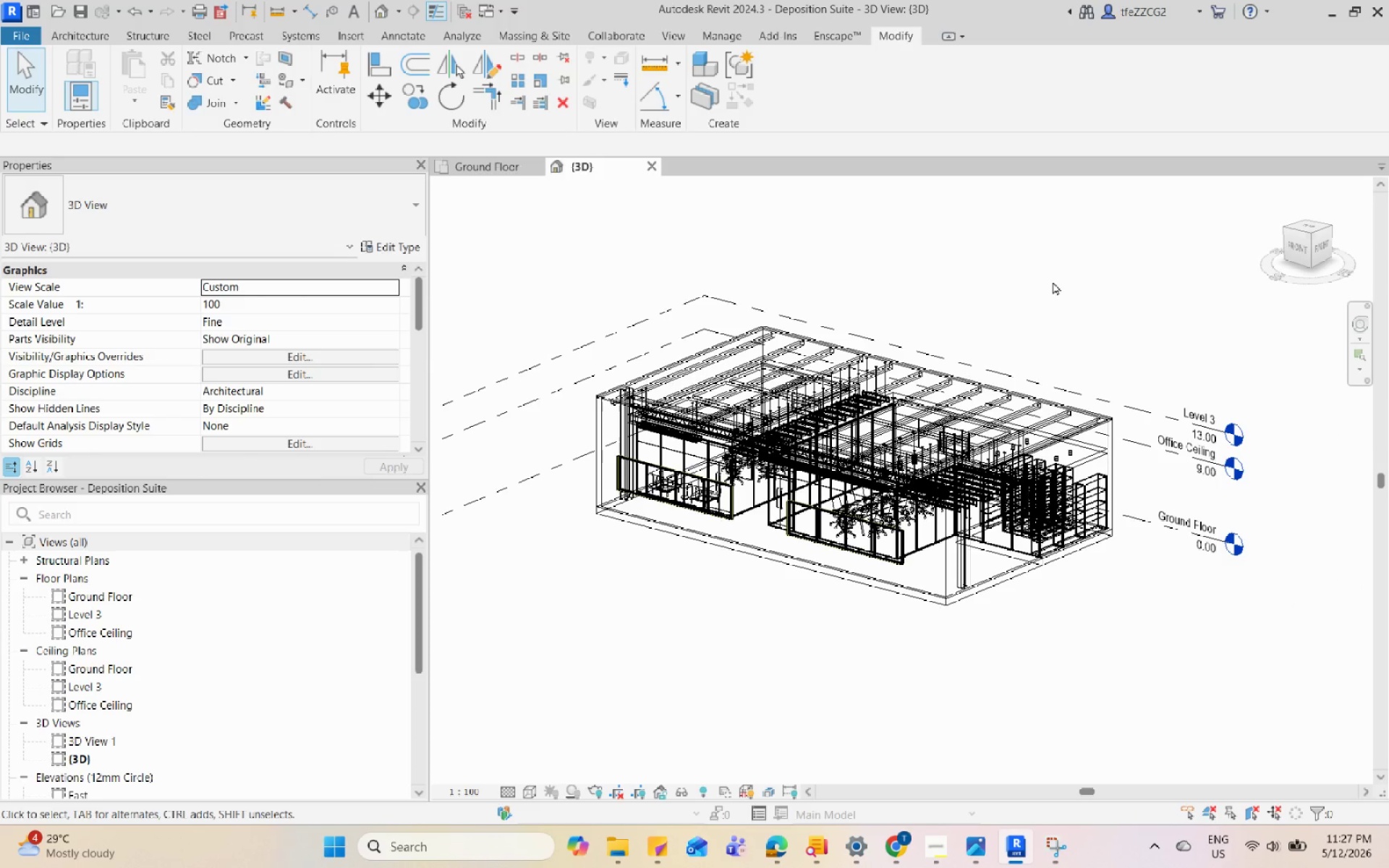 
scroll: coordinate [987, 306], scroll_direction: up, amount: 1.0
 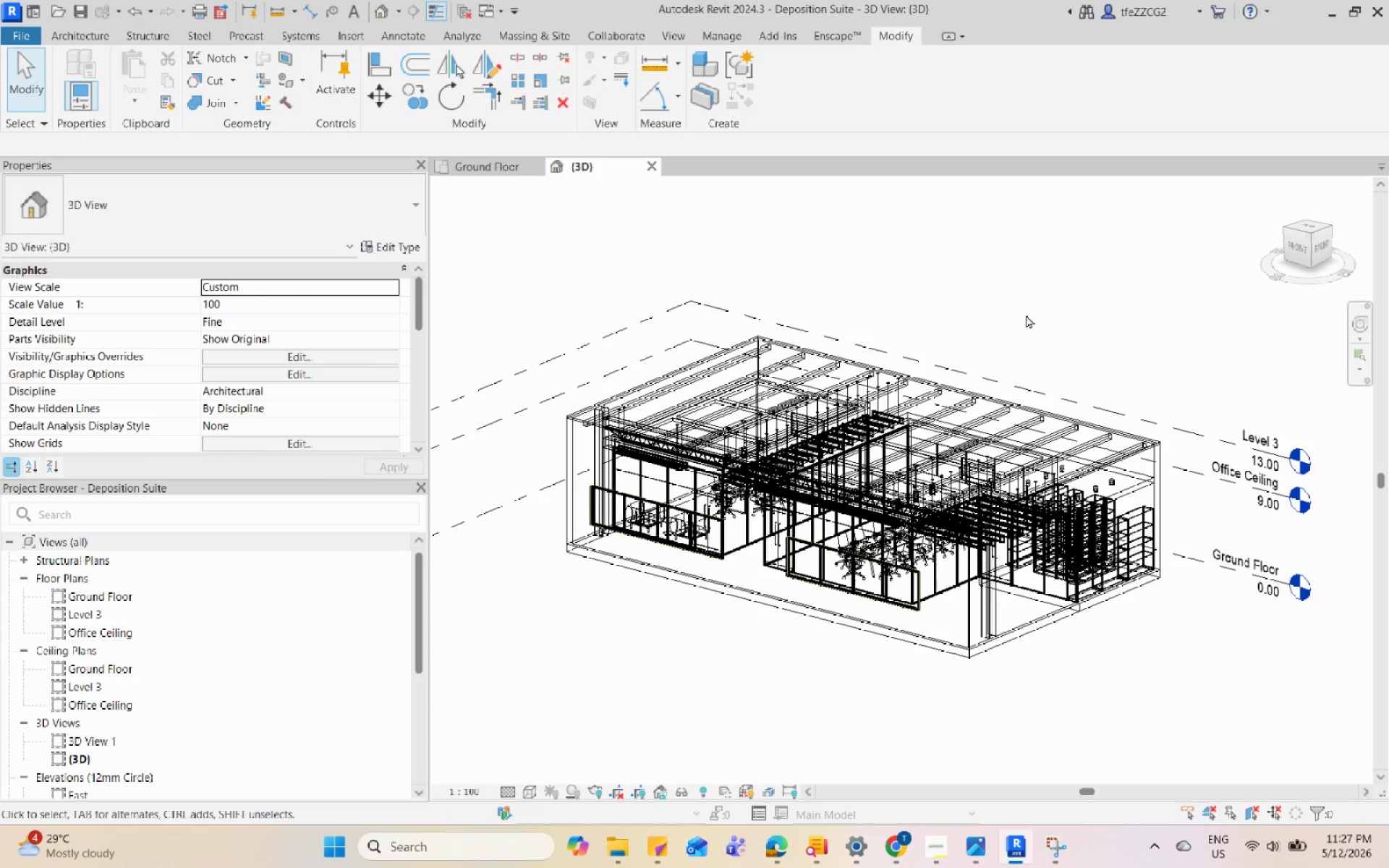 
key(PrintScreen)
 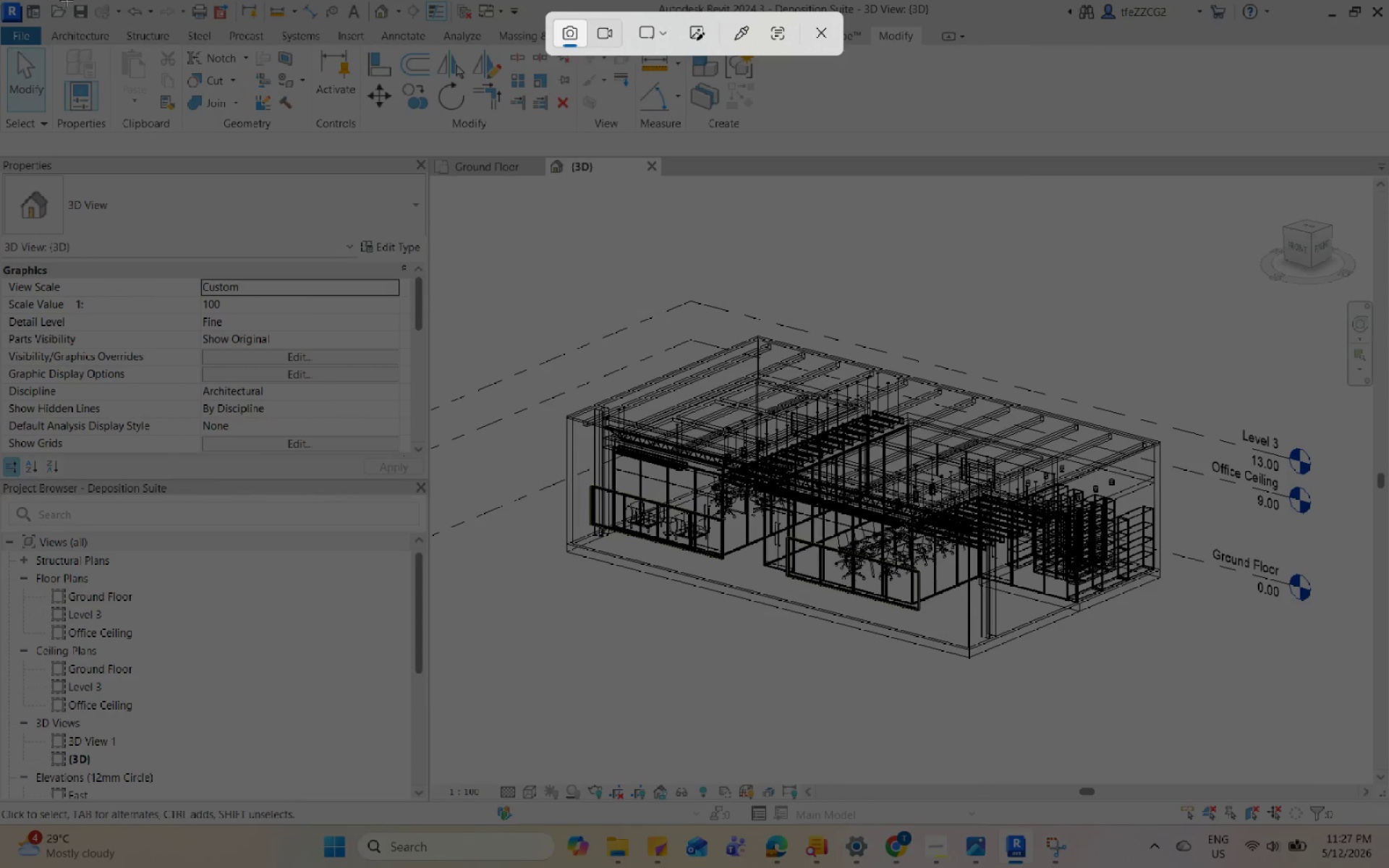 
left_click([666, 31])
 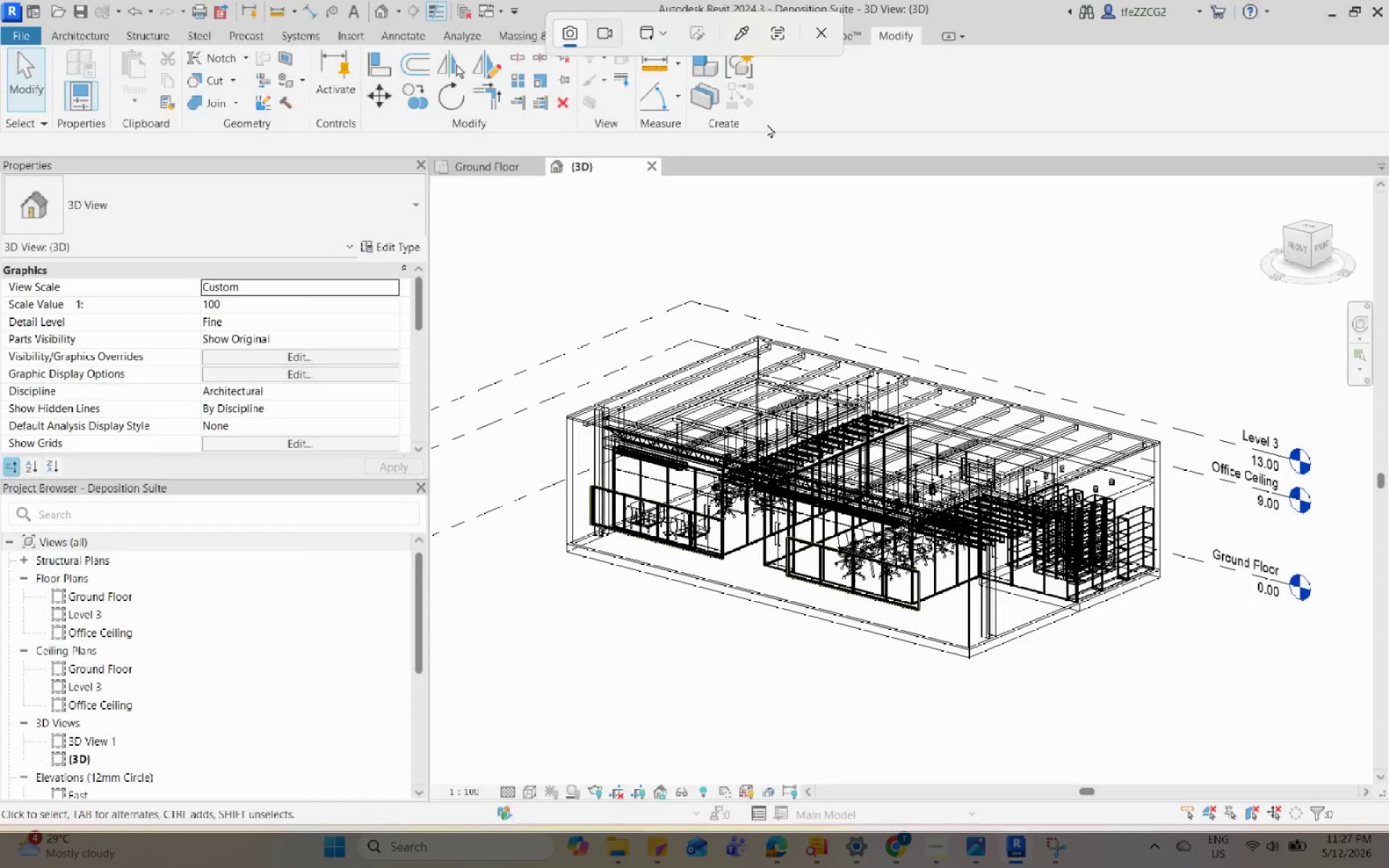 
double_click([964, 262])
 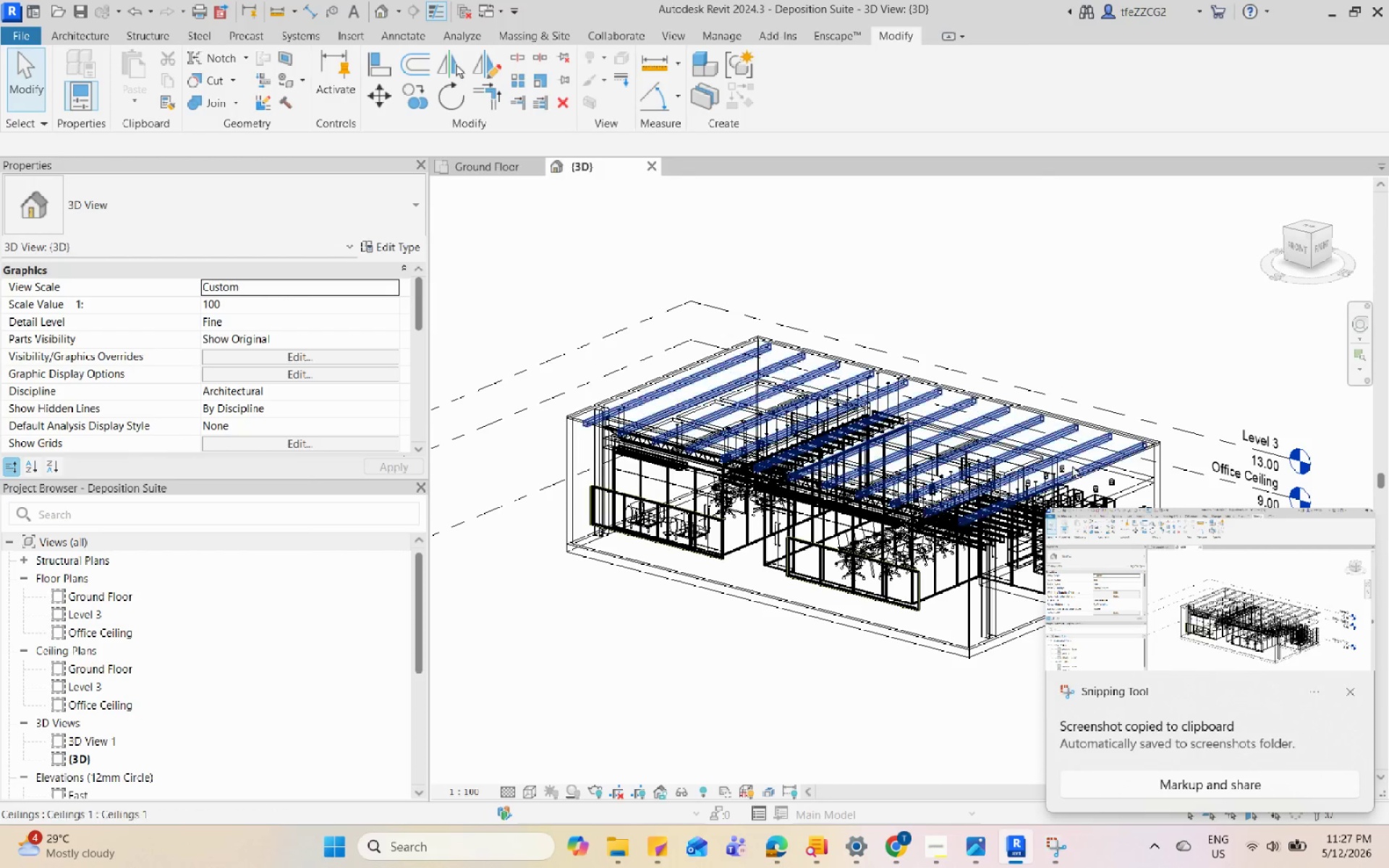 
left_click([1099, 563])
 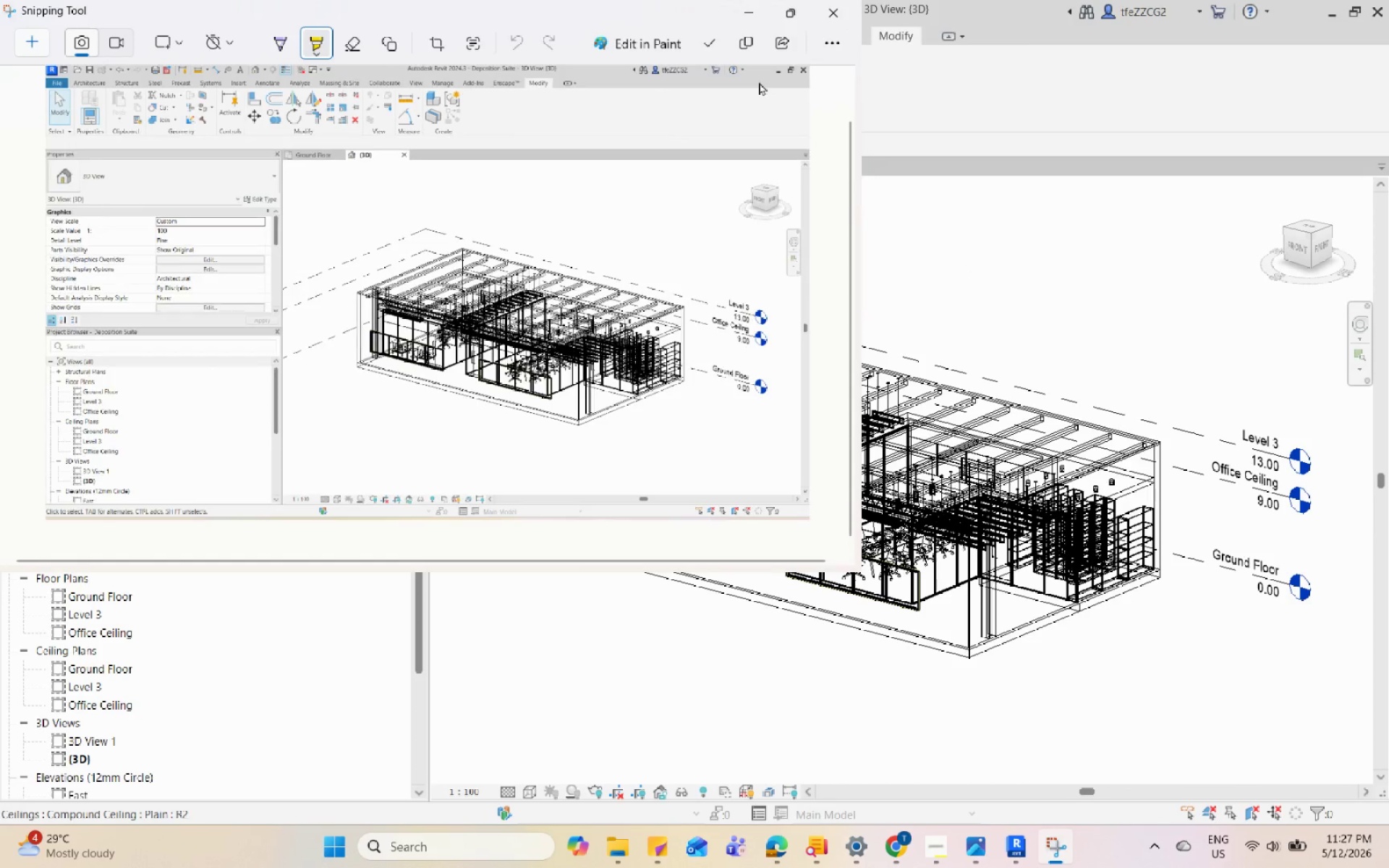 
key(Control+S)
 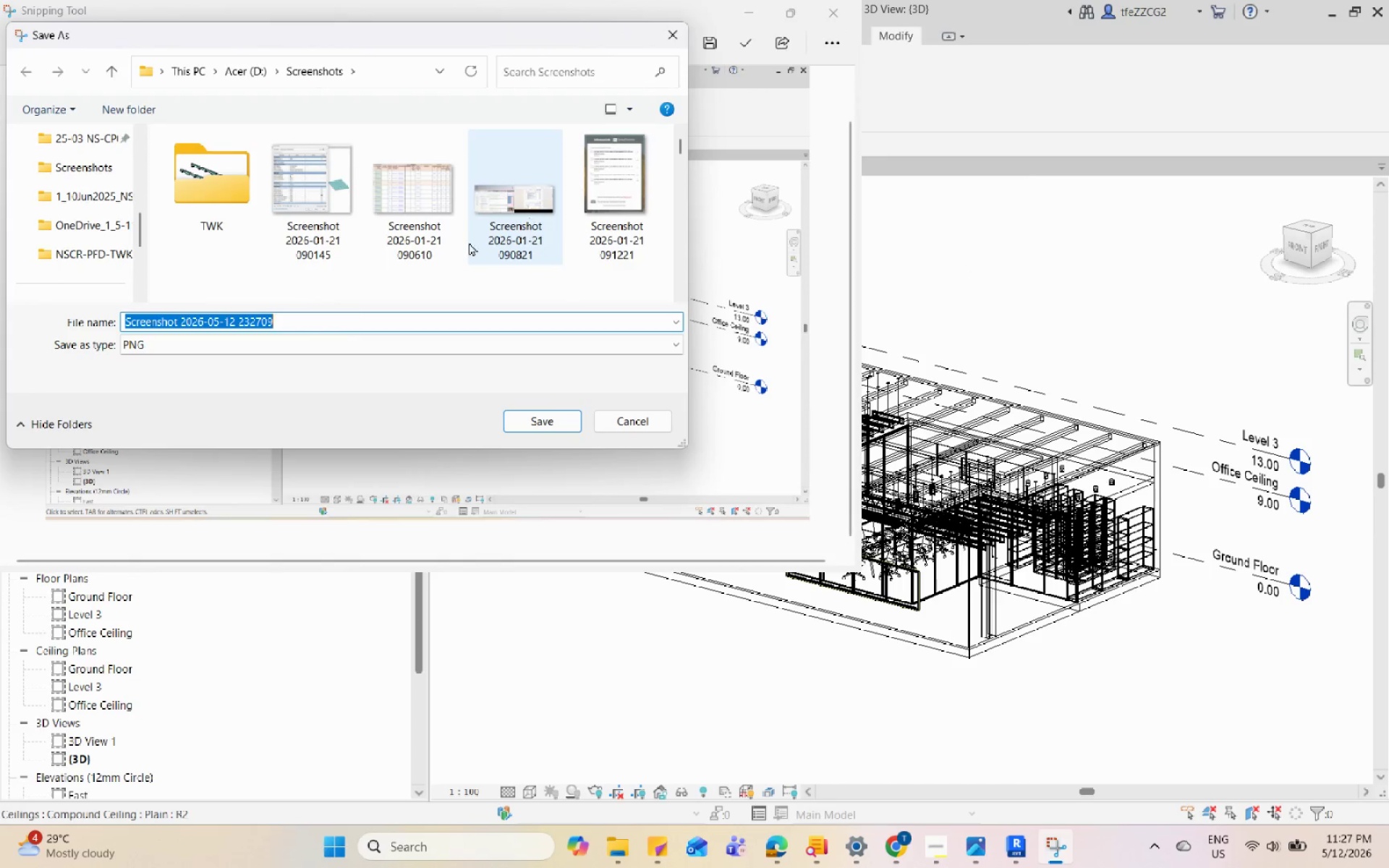 
scroll: coordinate [89, 190], scroll_direction: up, amount: 5.0
 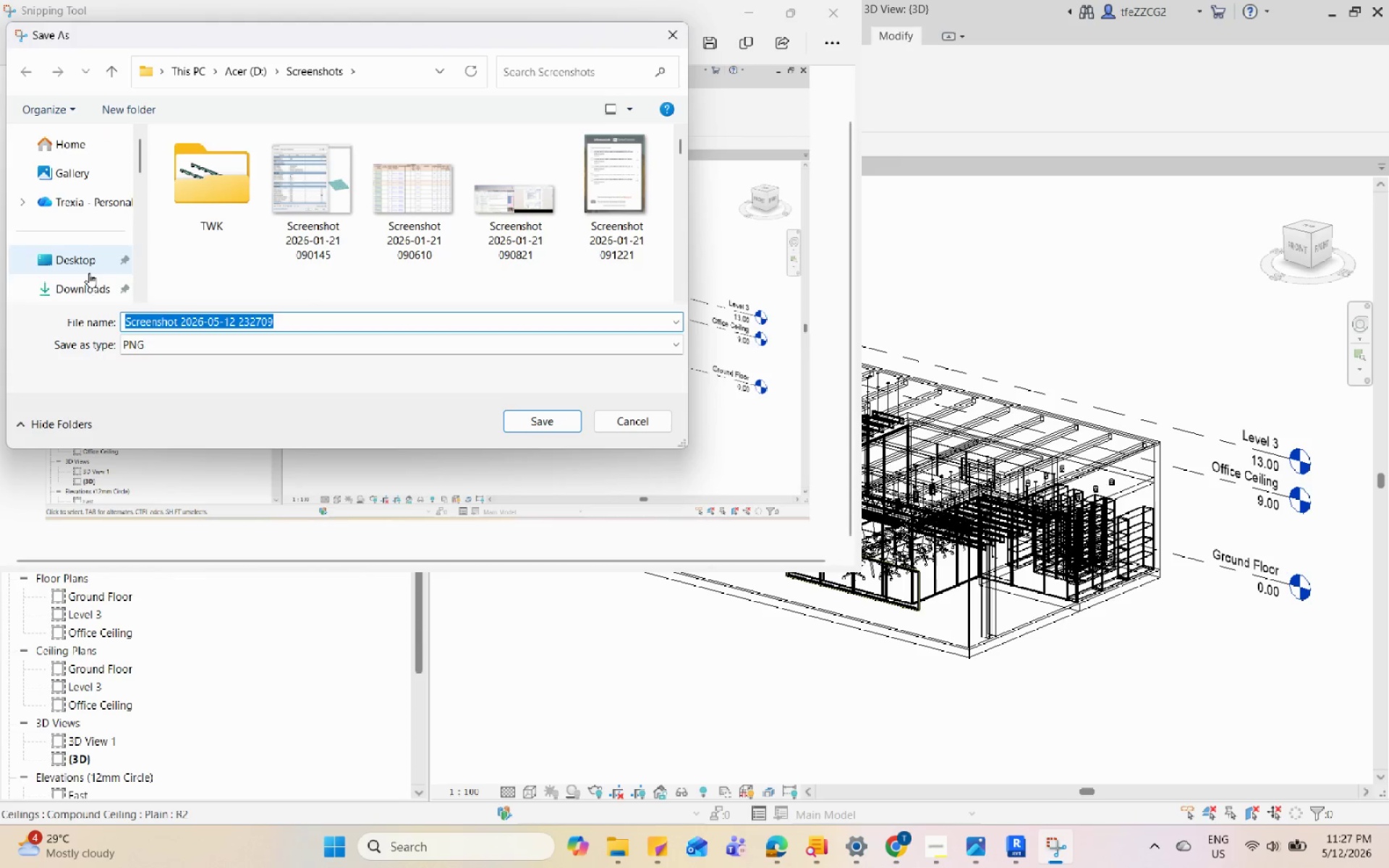 
left_click([91, 278])
 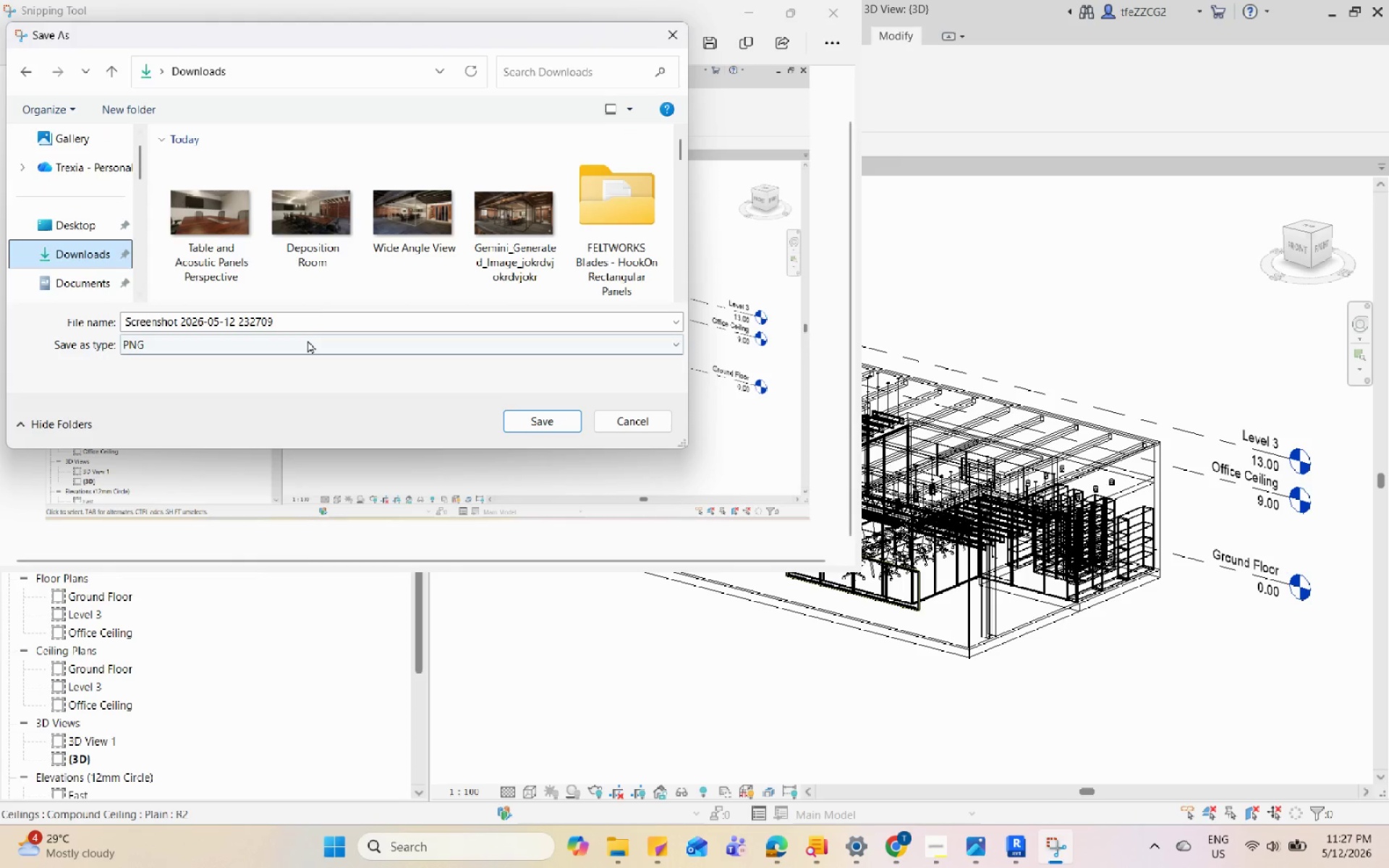 
left_click([321, 323])
 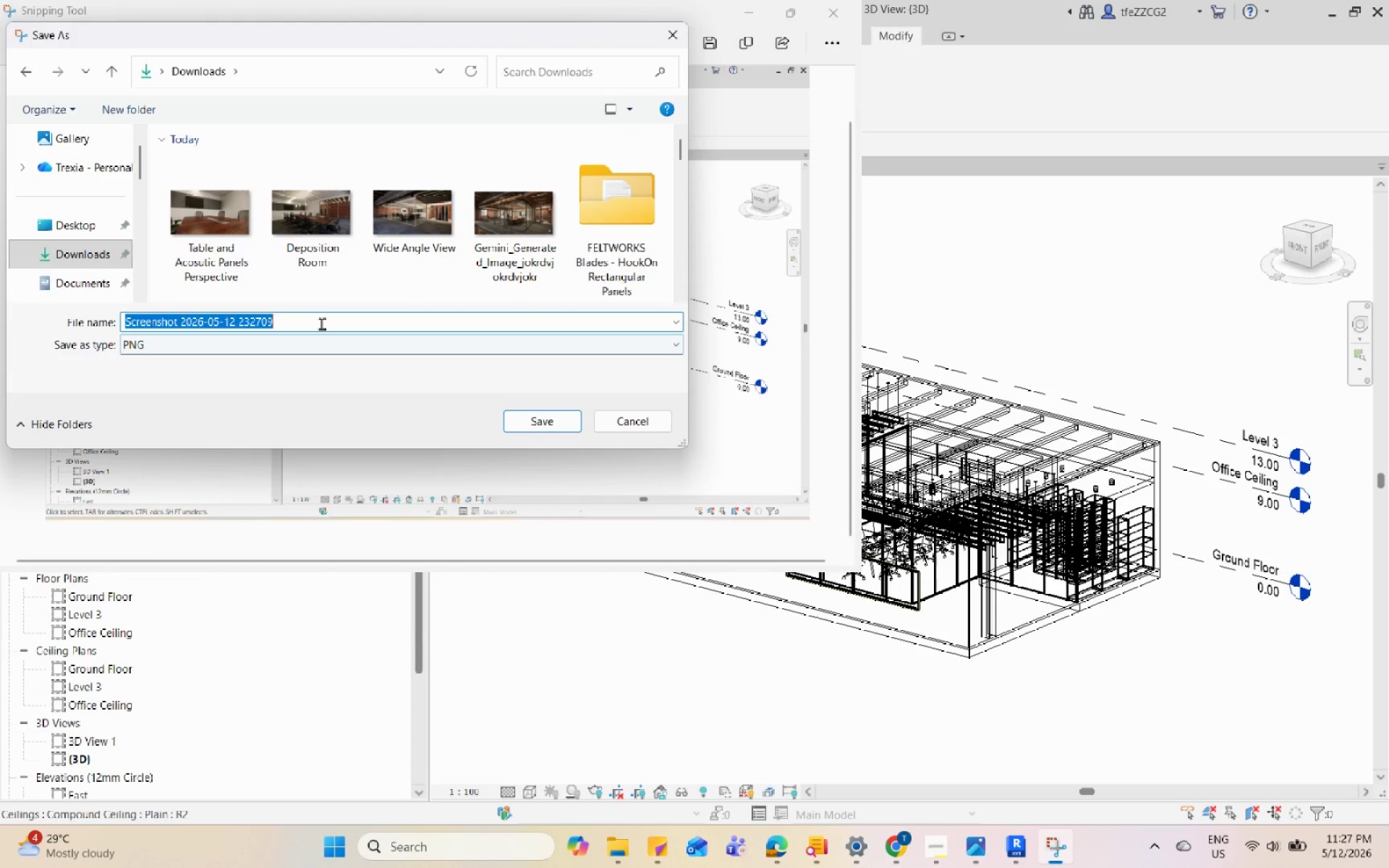 
type(Deposistion )
key(Backspace)
key(Backspace)
key(Backspace)
key(Backspace)
key(Backspace)
key(Backspace)
type(tion Room - 3D Wireframe - Screenshot)
 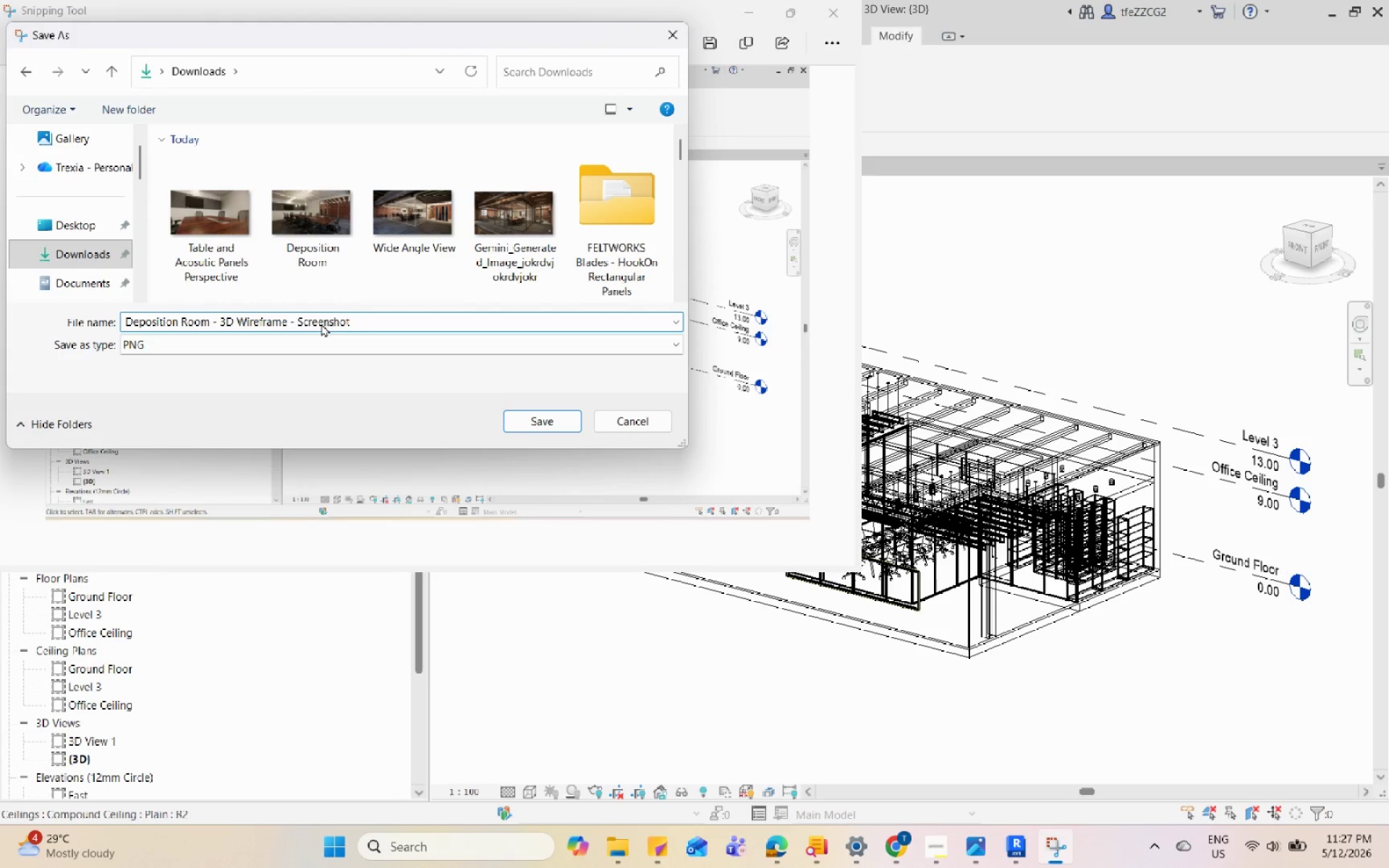 
left_click([569, 421])
 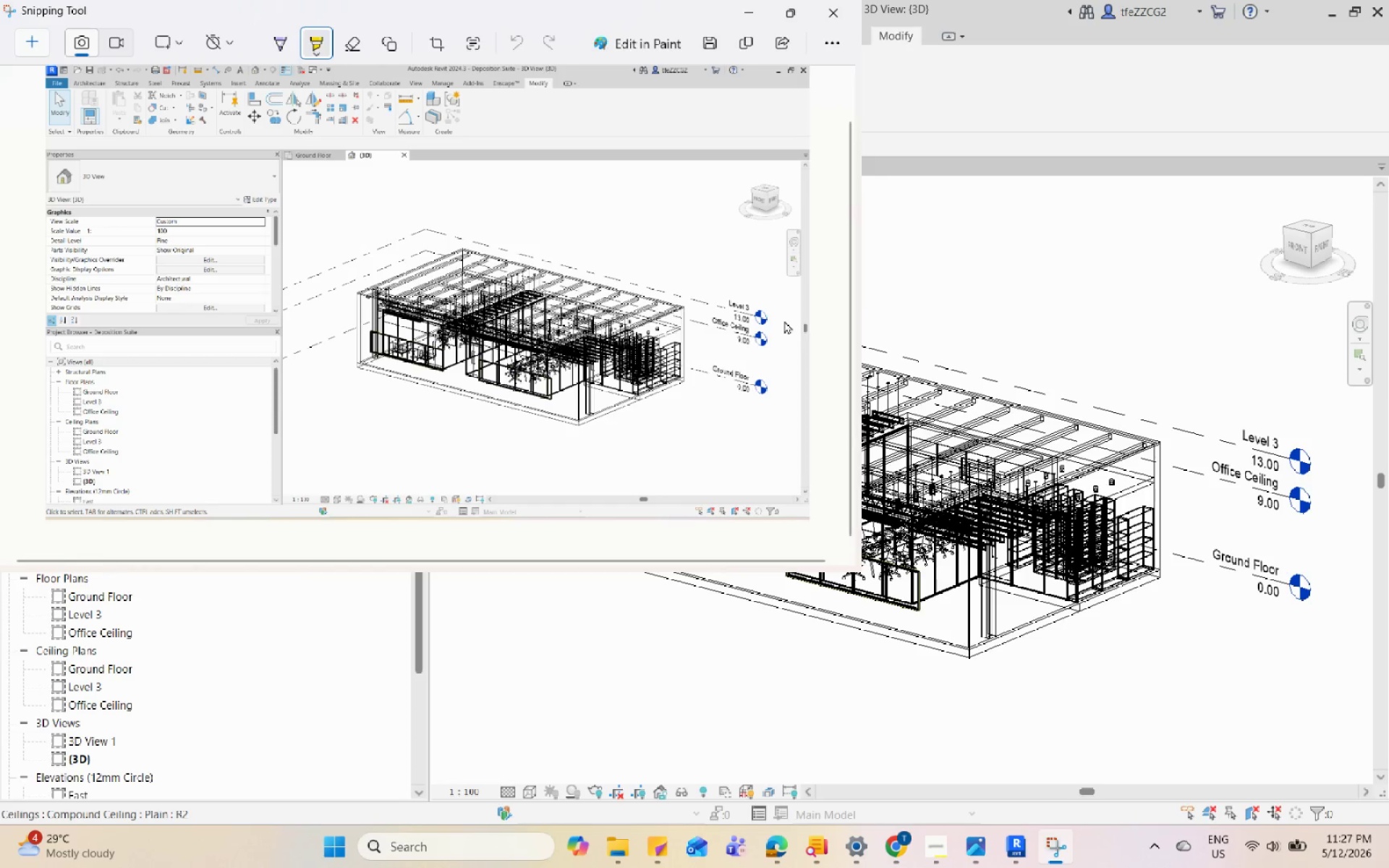 
left_click([823, 8])
 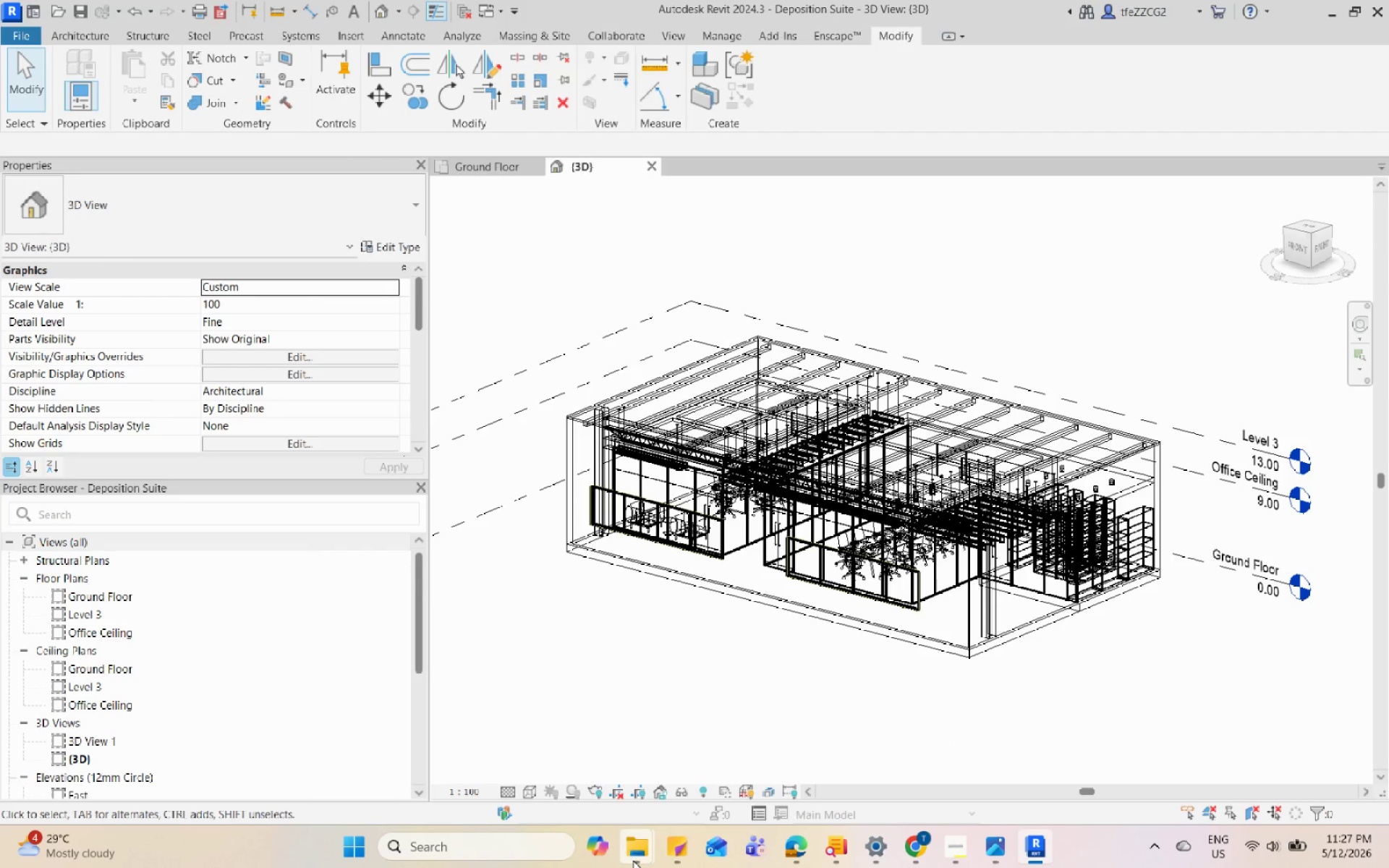 
double_click([515, 745])
 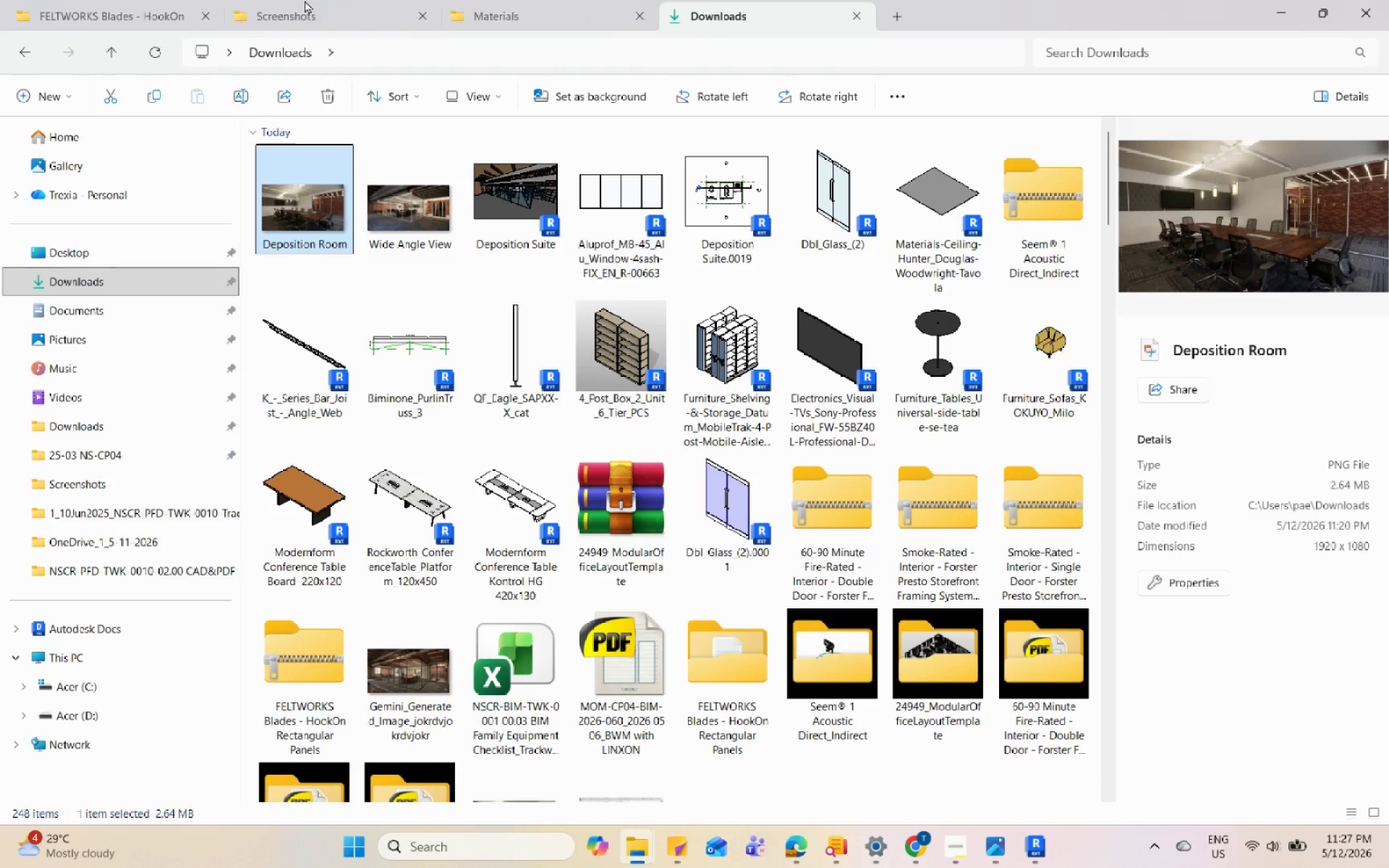 
double_click([306, 14])
 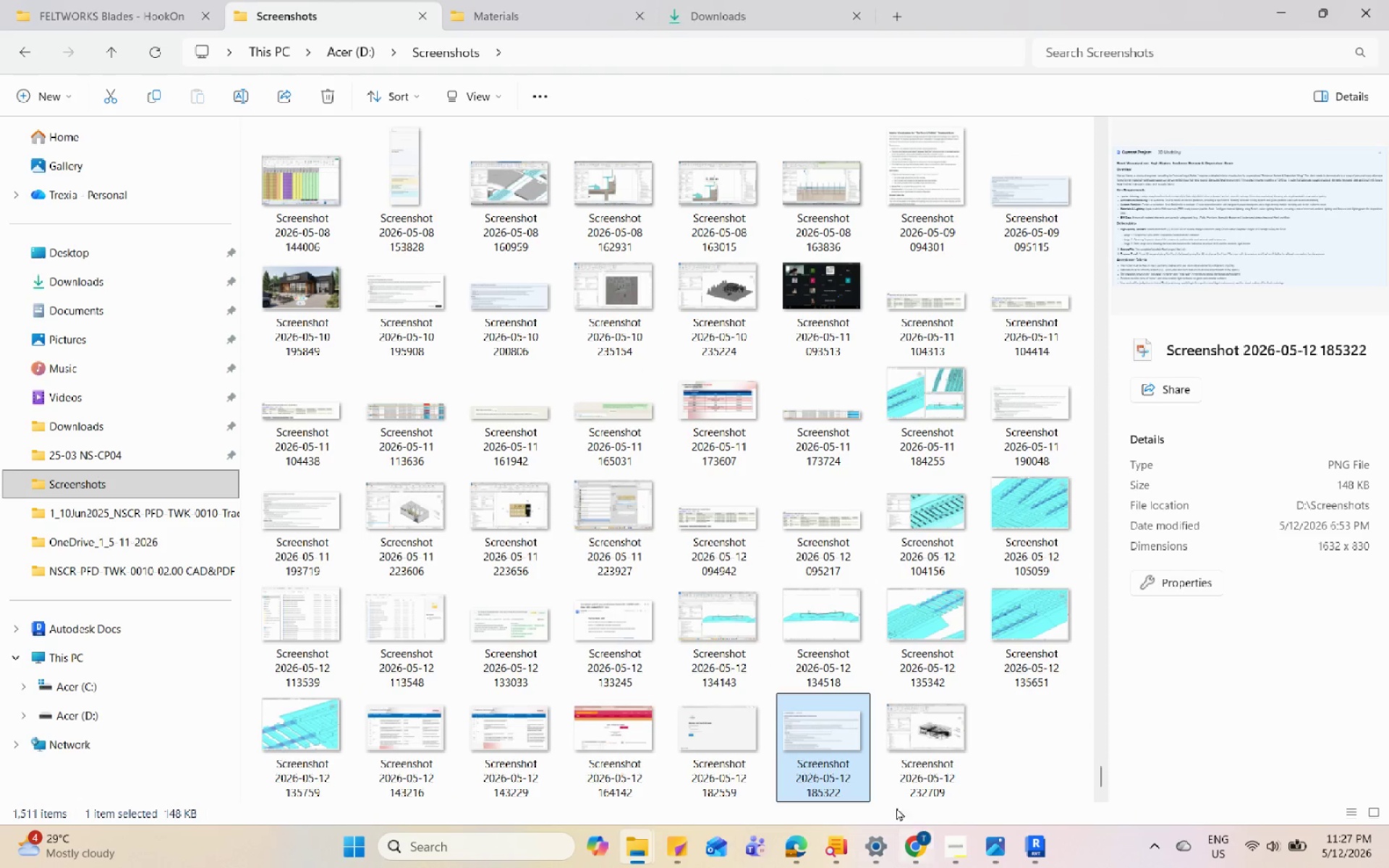 
right_click([820, 735])
 